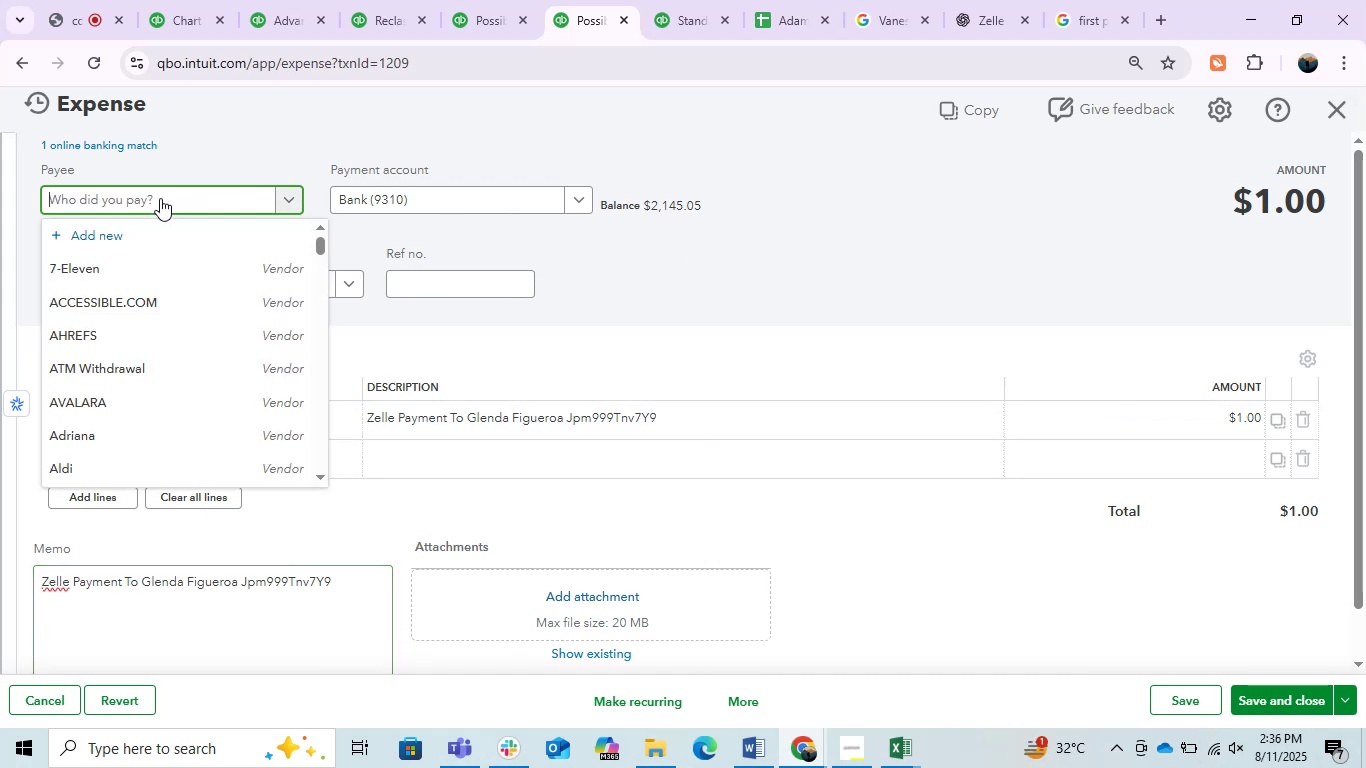 
key(Control+ControlLeft)
 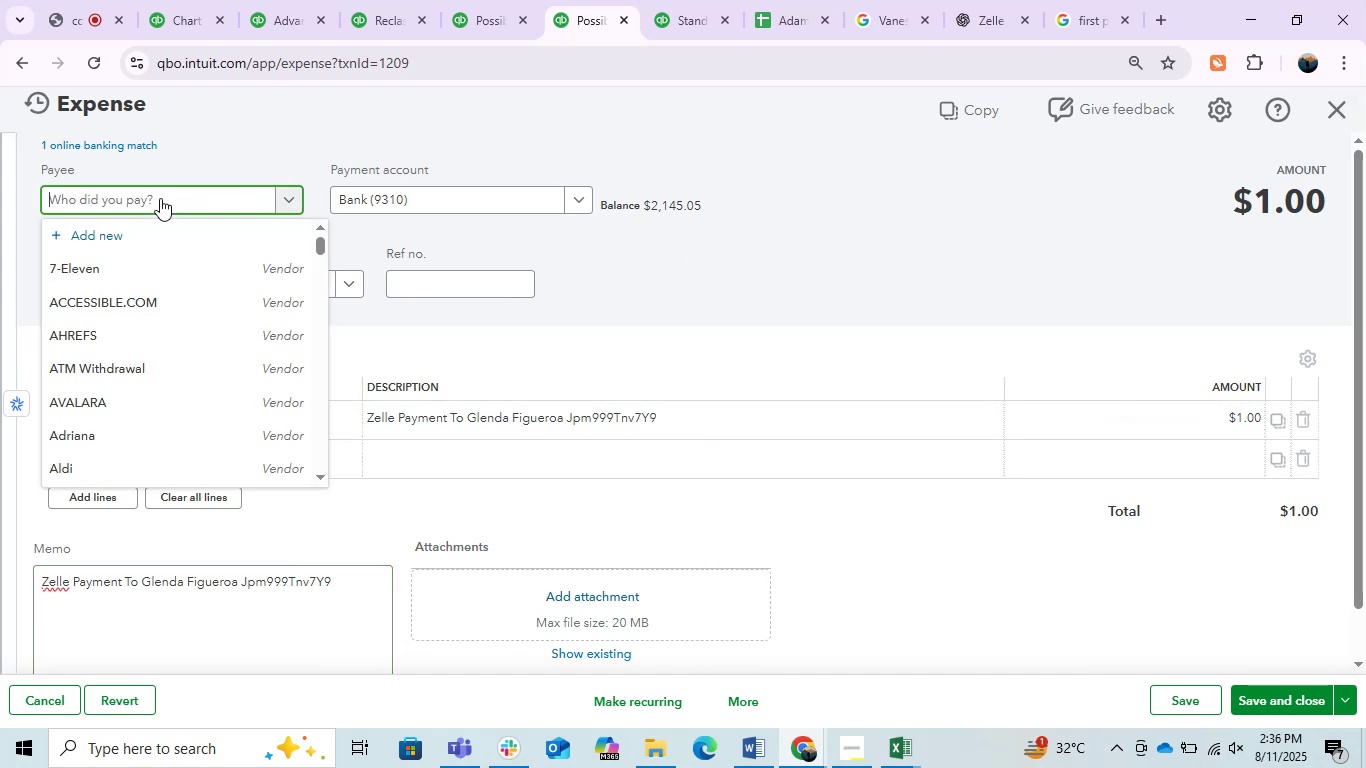 
key(Control+V)
 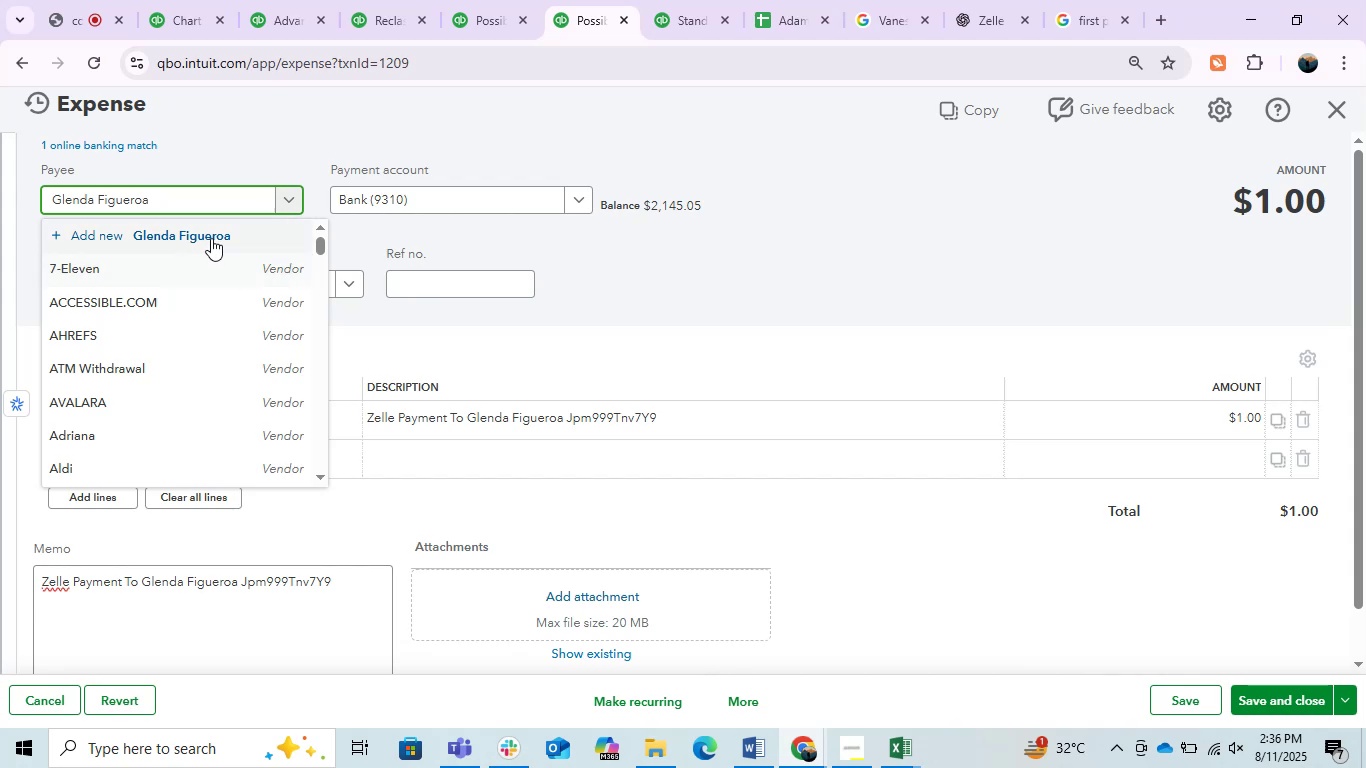 
left_click([208, 238])
 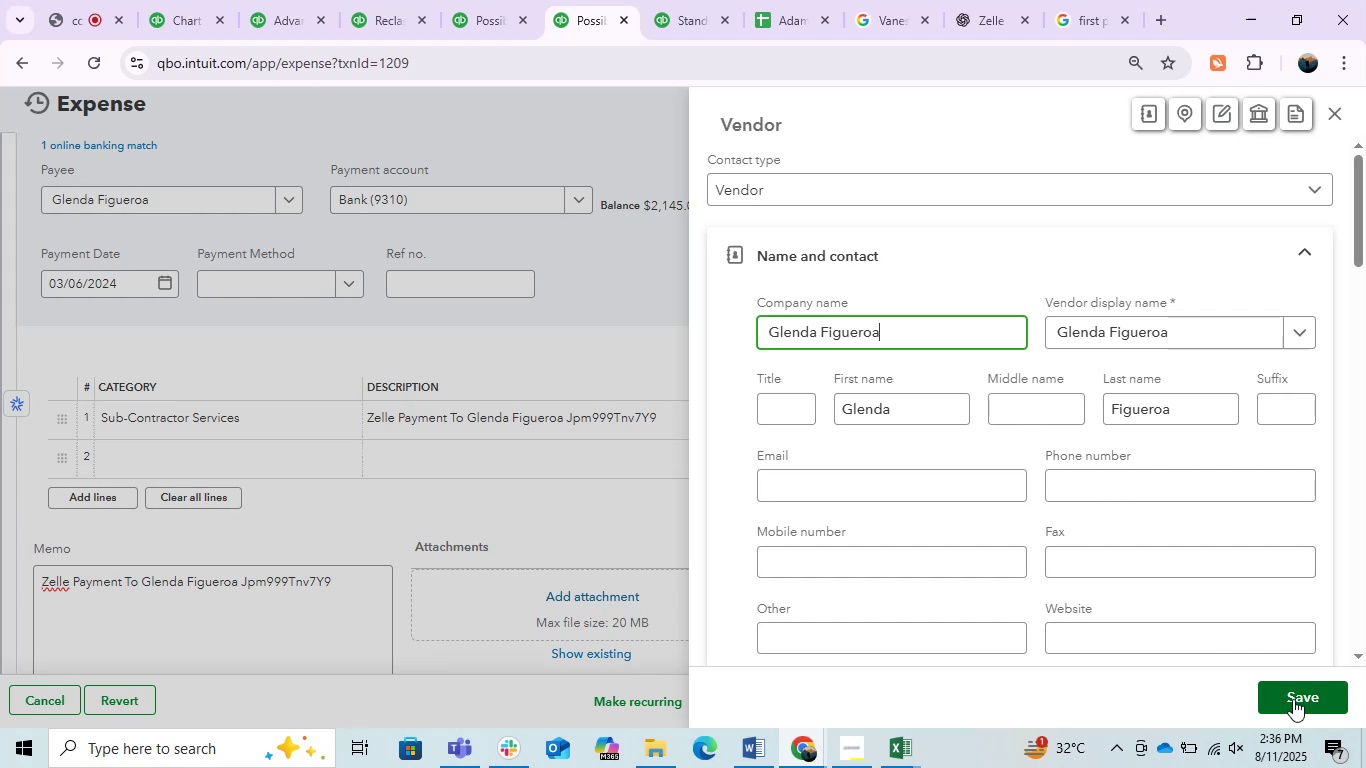 
wait(16.5)
 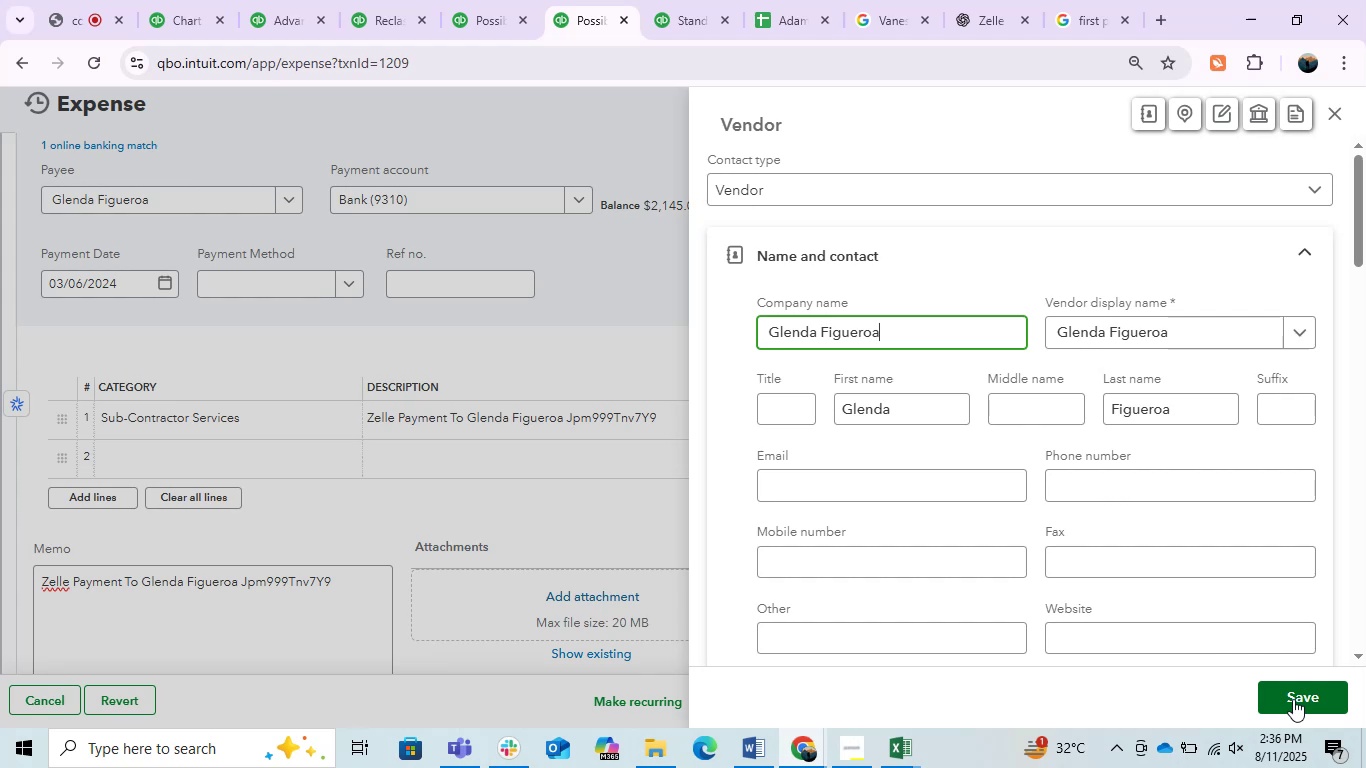 
left_click([1276, 708])
 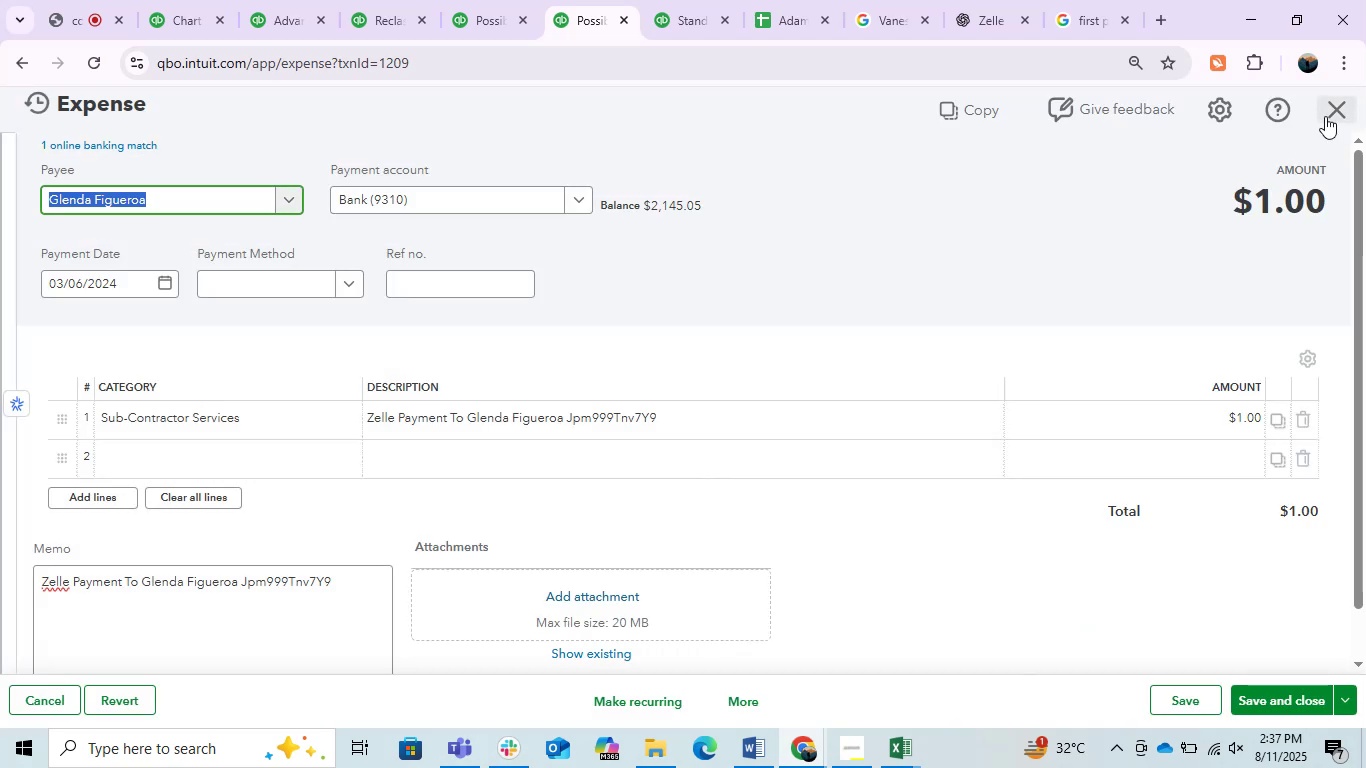 
left_click([1325, 116])
 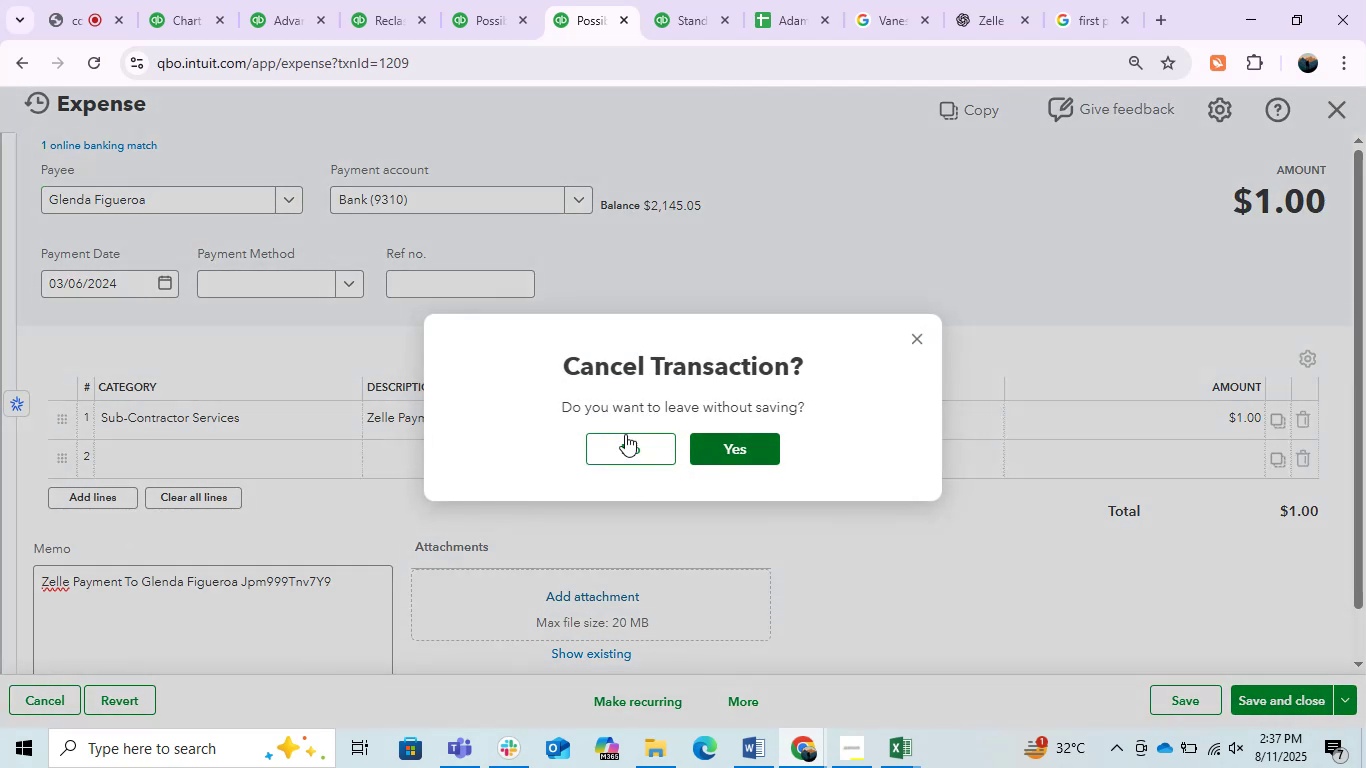 
left_click([626, 443])
 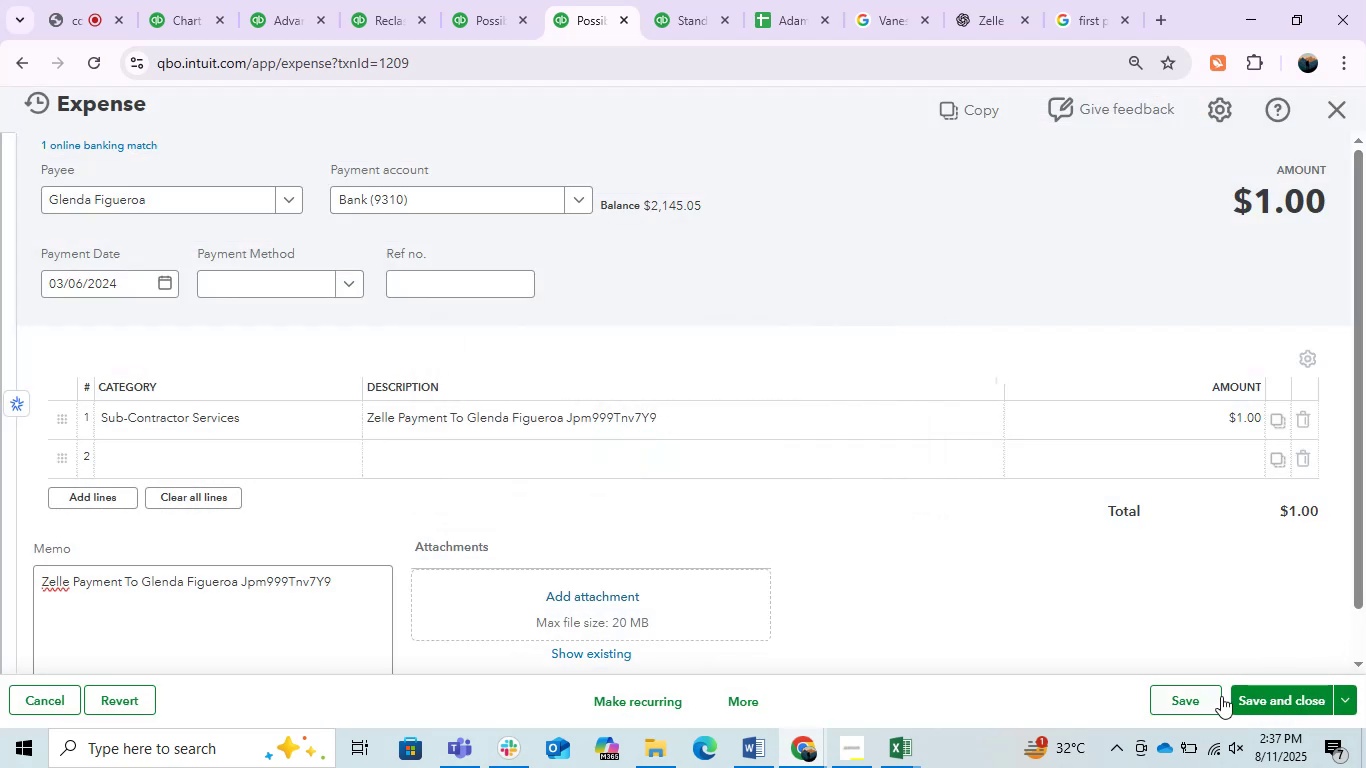 
left_click([1248, 696])
 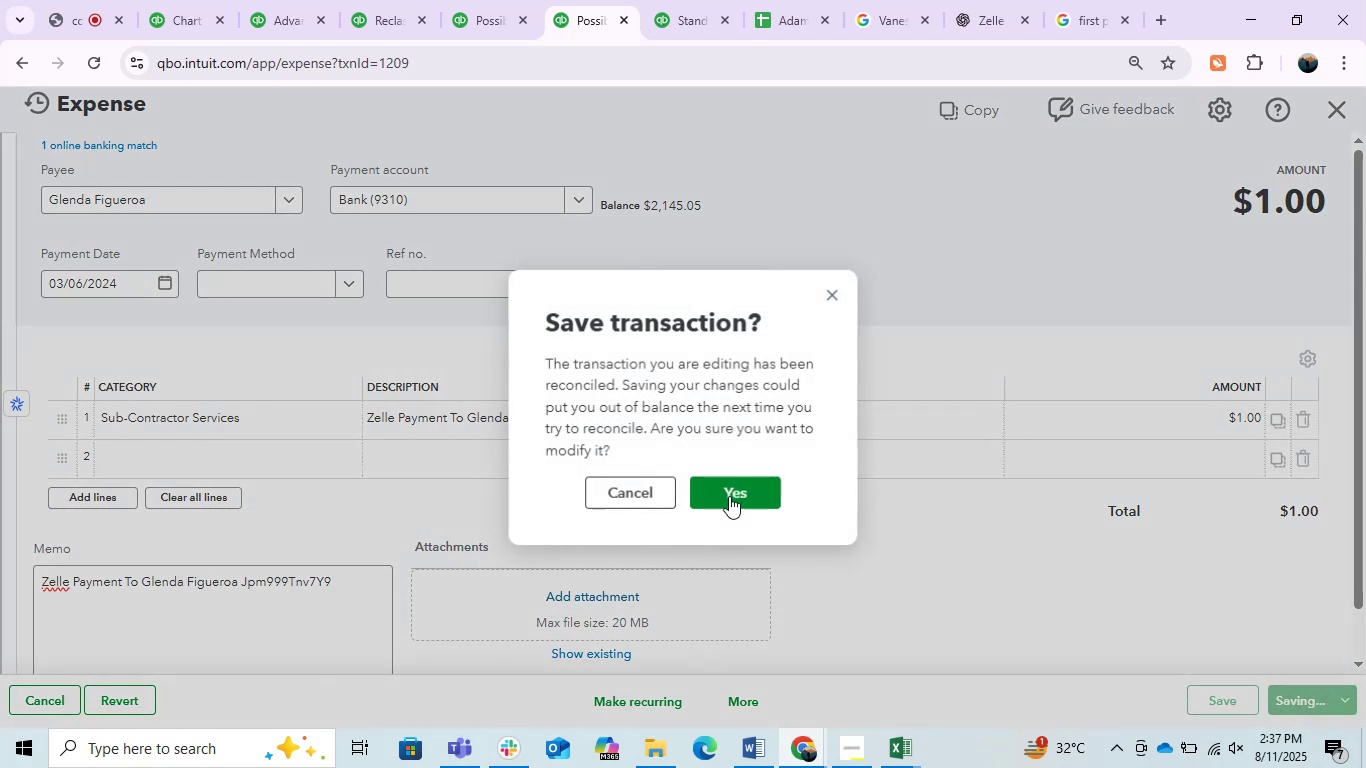 
left_click([718, 496])
 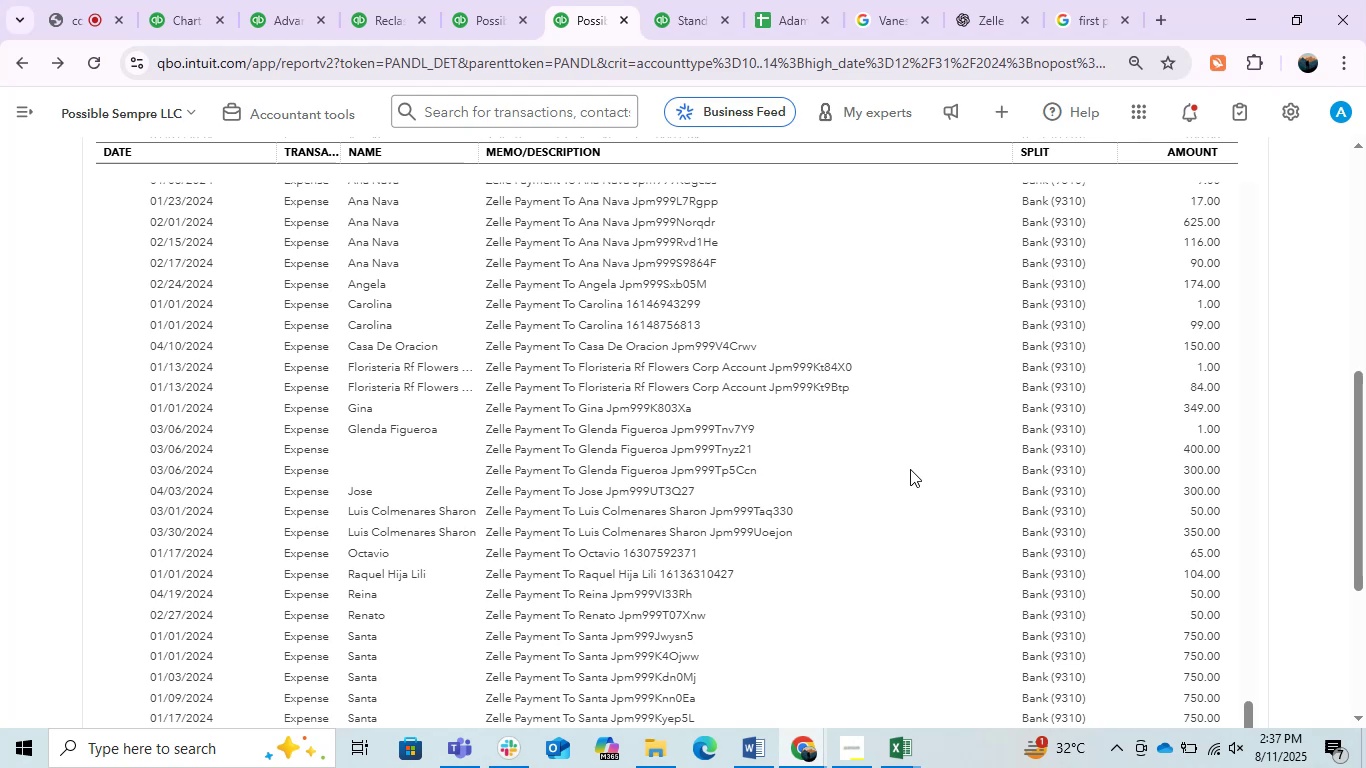 
wait(19.82)
 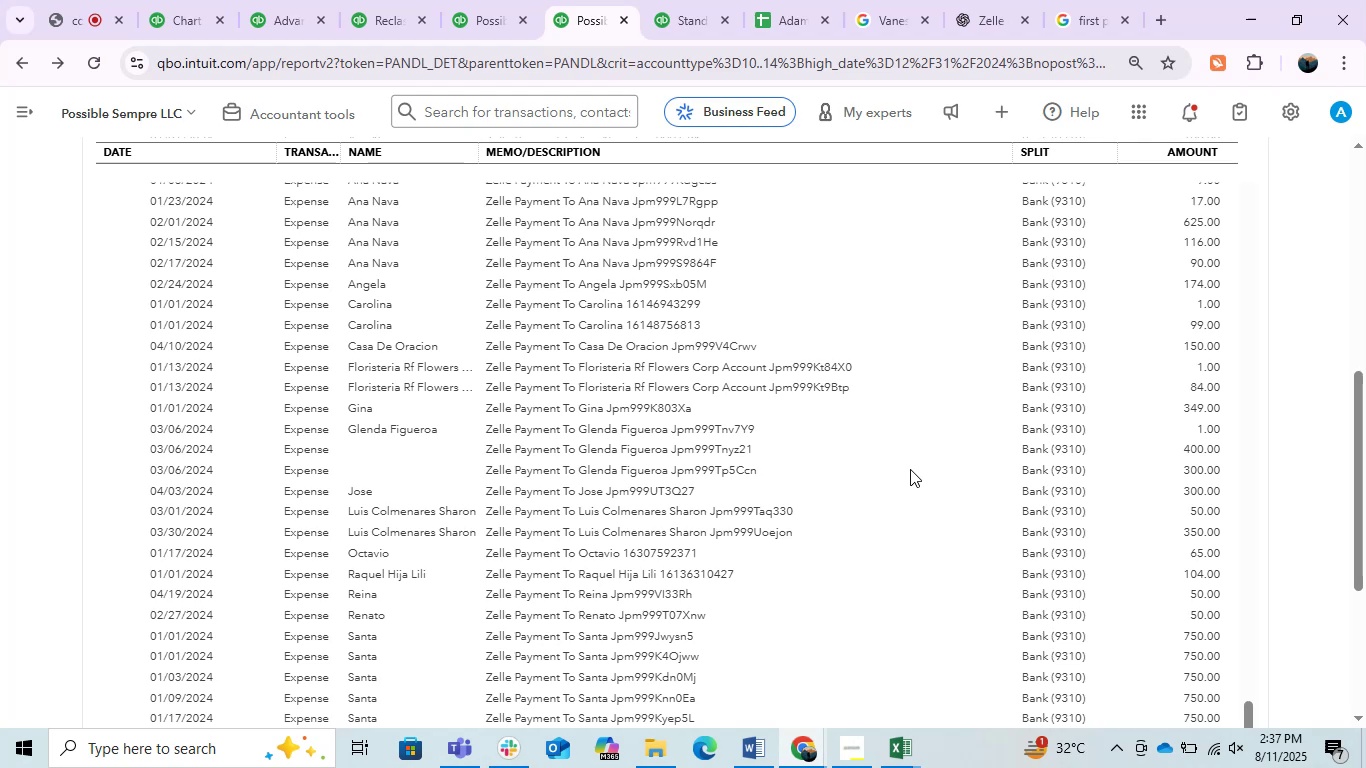 
scroll: coordinate [411, 405], scroll_direction: down, amount: 2.0
 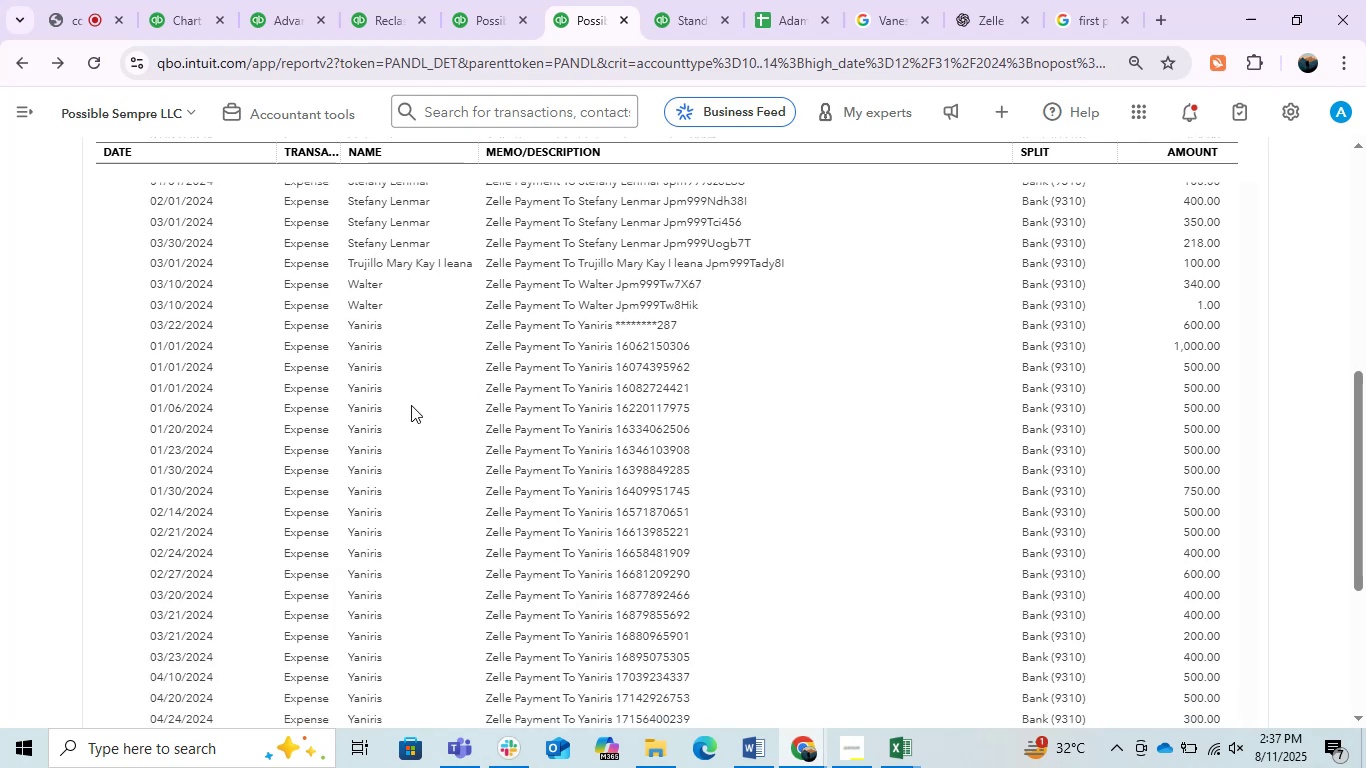 
scroll: coordinate [489, 530], scroll_direction: up, amount: 5.0
 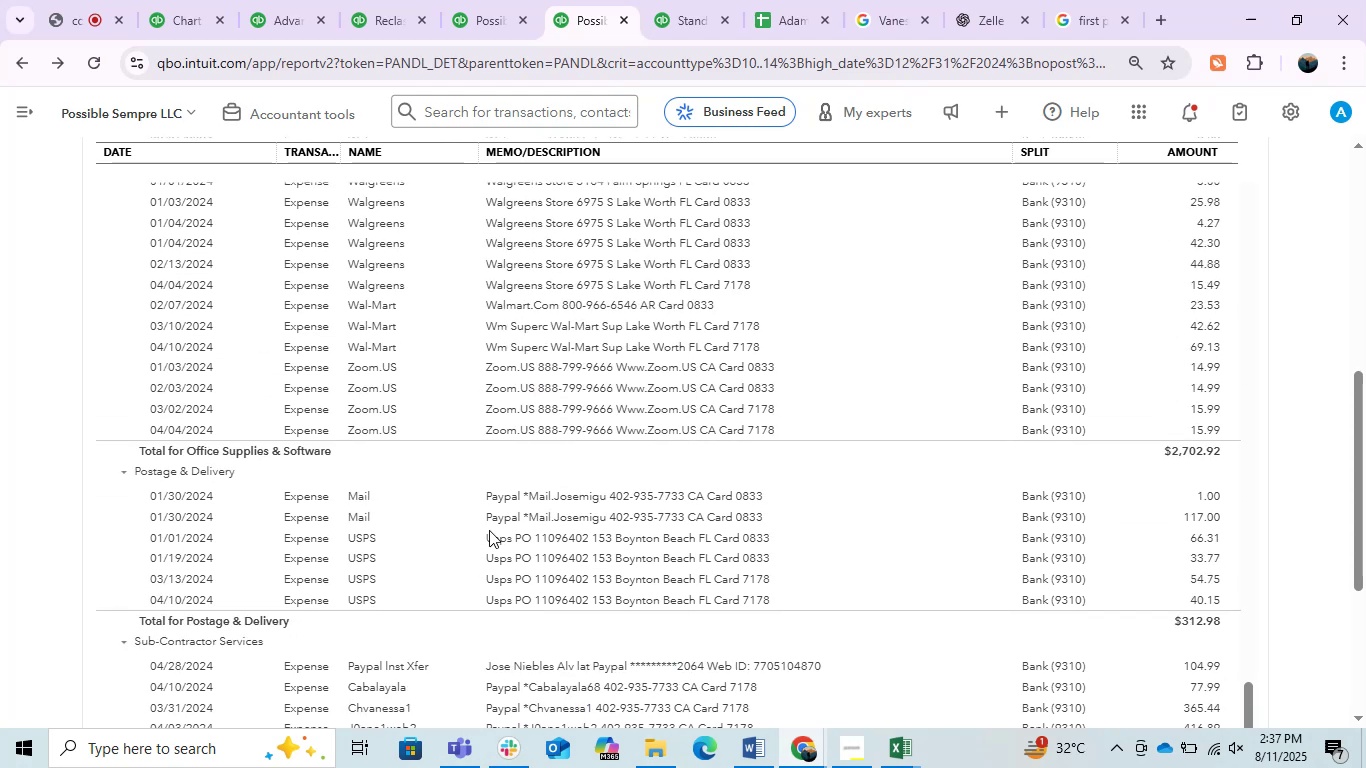 
scroll: coordinate [489, 530], scroll_direction: none, amount: 0.0
 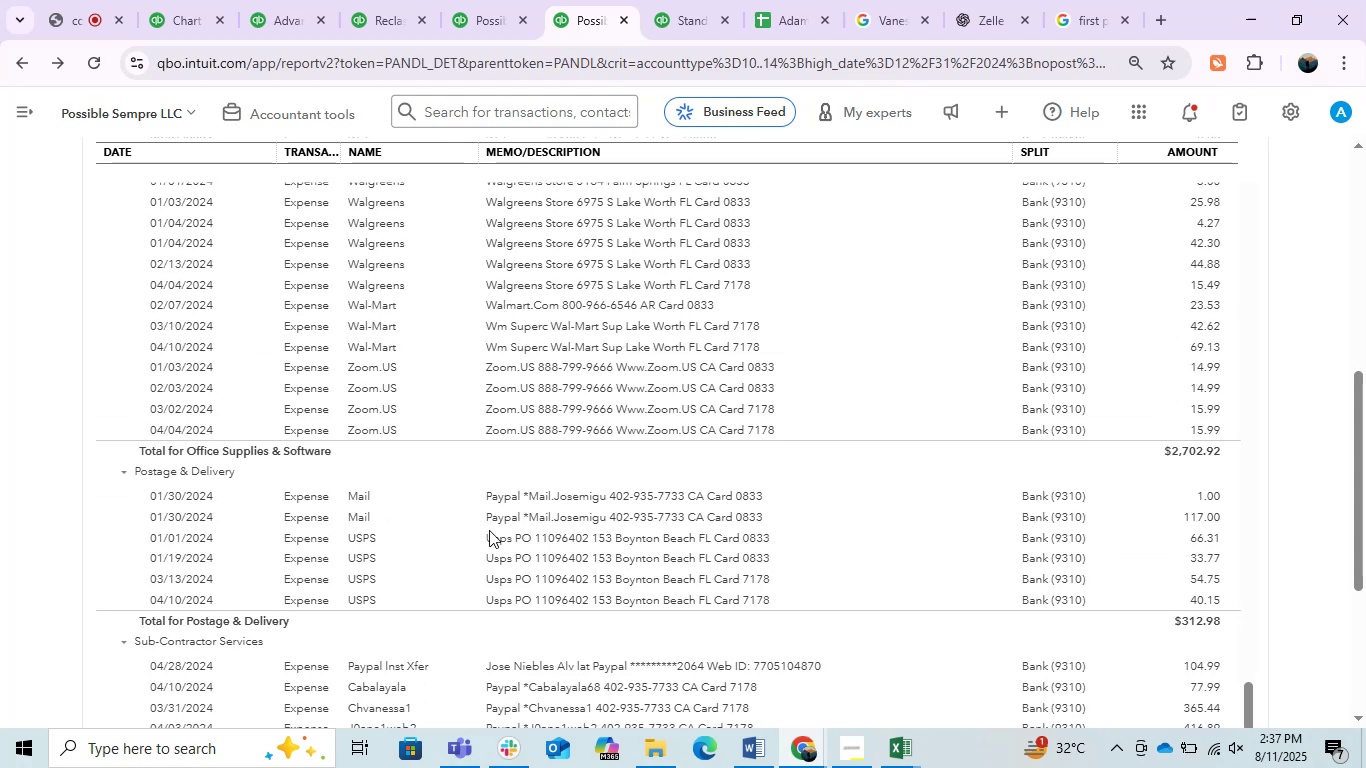 
scroll: coordinate [489, 530], scroll_direction: up, amount: 7.0
 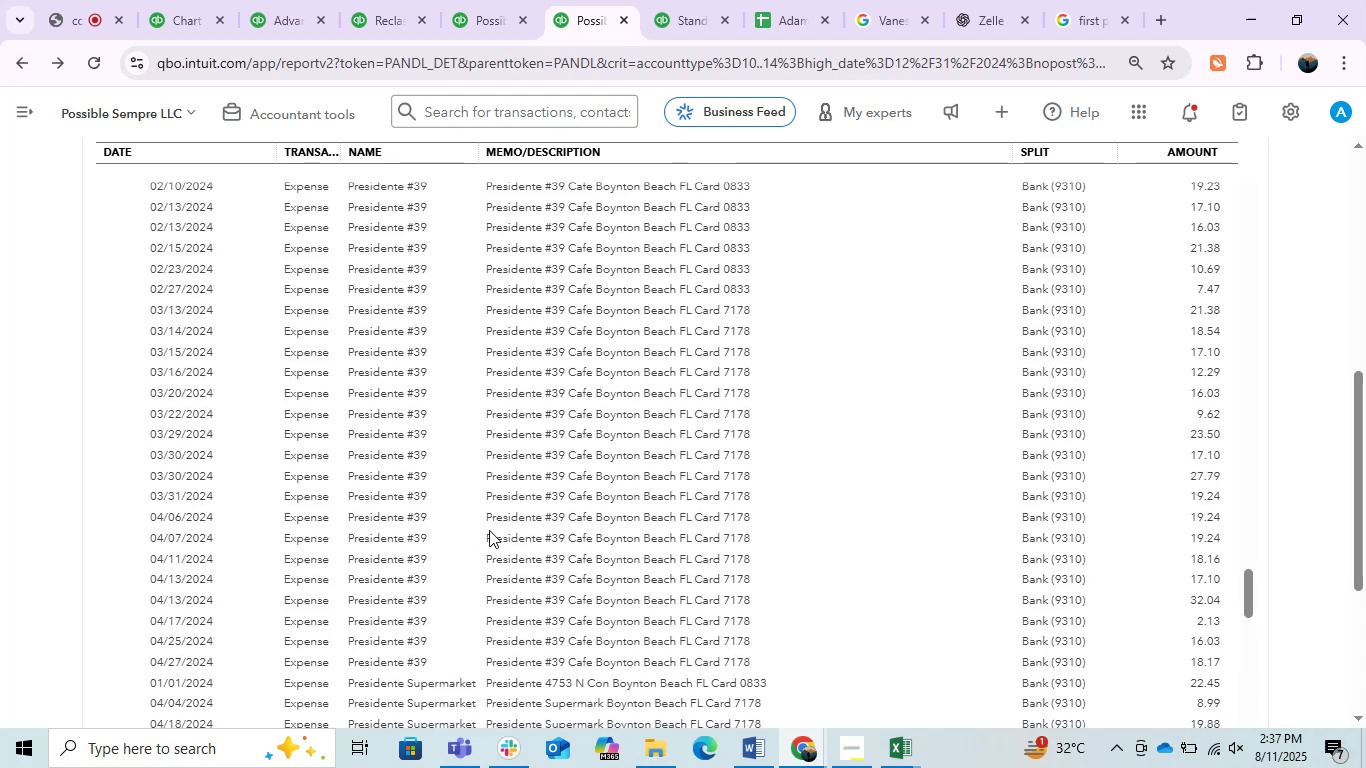 
scroll: coordinate [489, 530], scroll_direction: down, amount: 3.0
 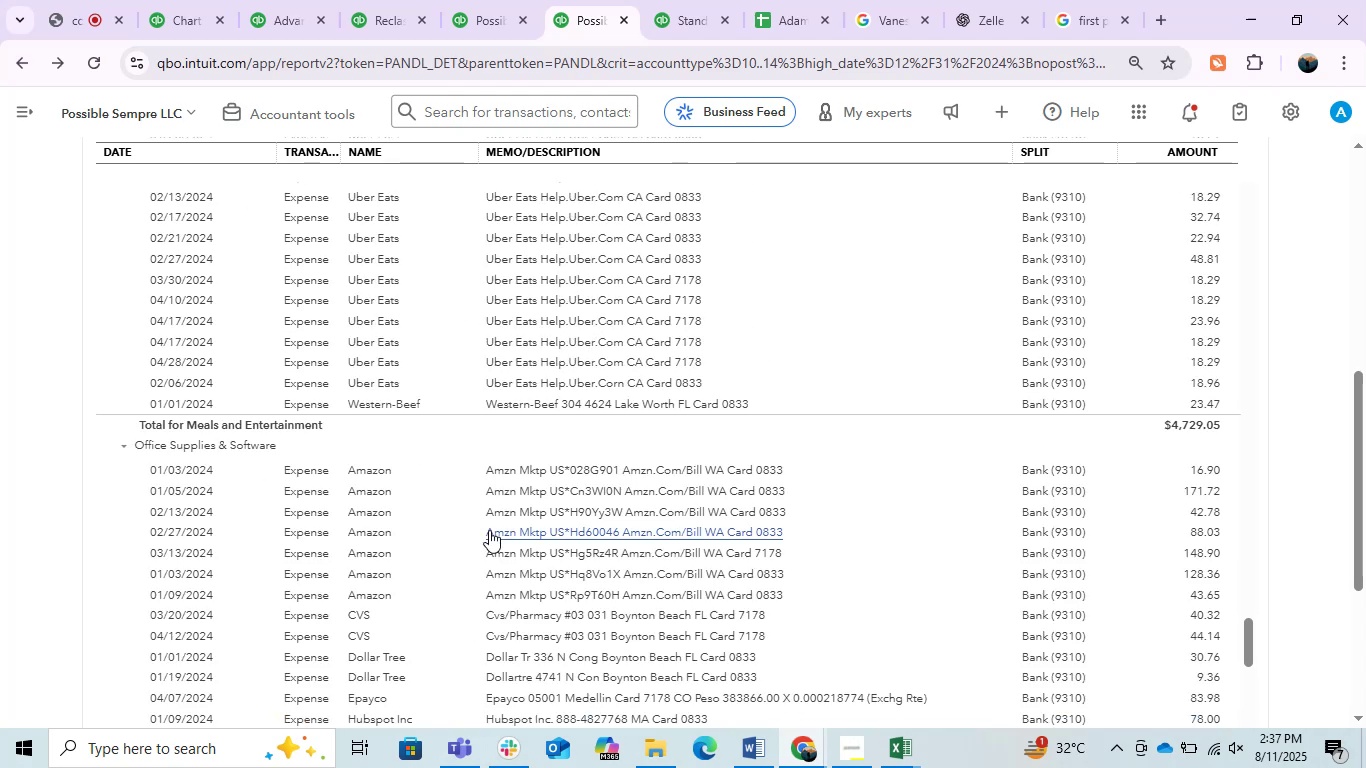 
scroll: coordinate [489, 530], scroll_direction: none, amount: 0.0
 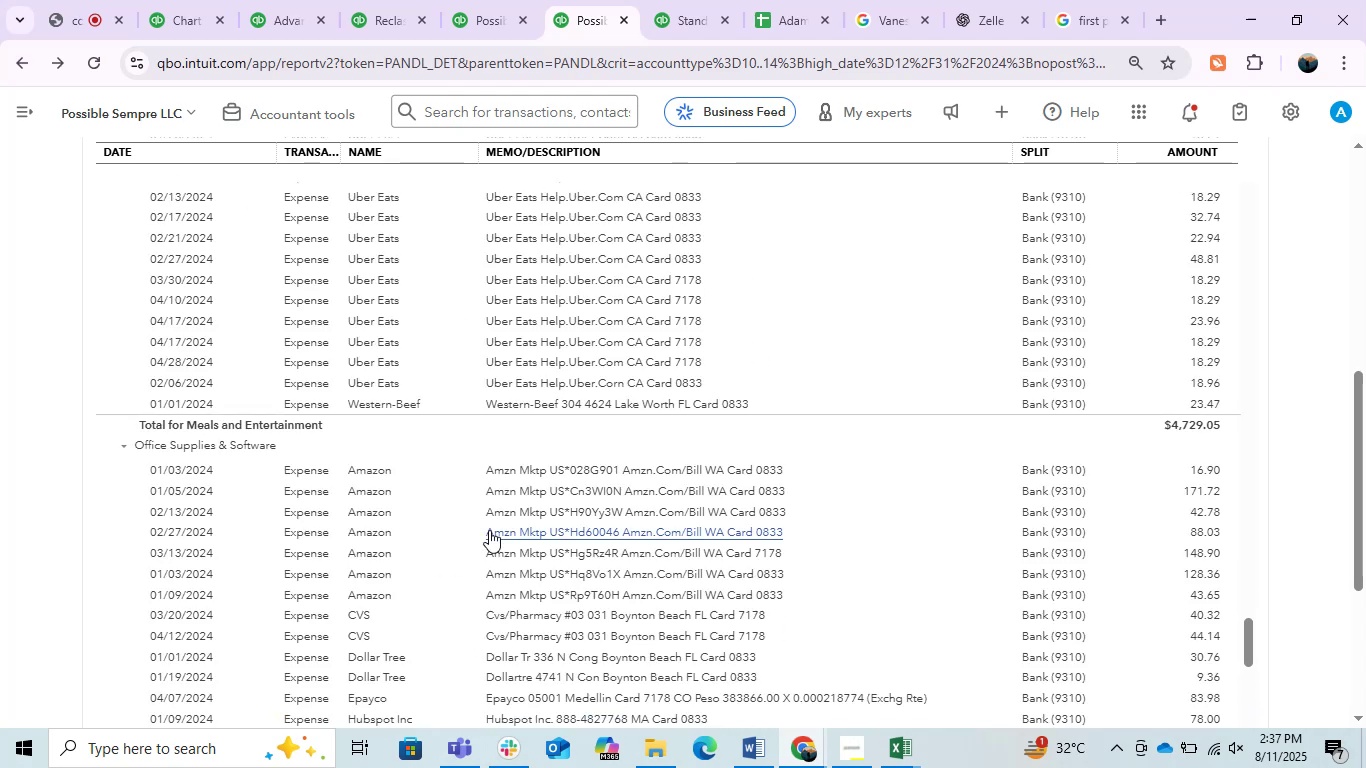 
scroll: coordinate [489, 530], scroll_direction: up, amount: 5.0
 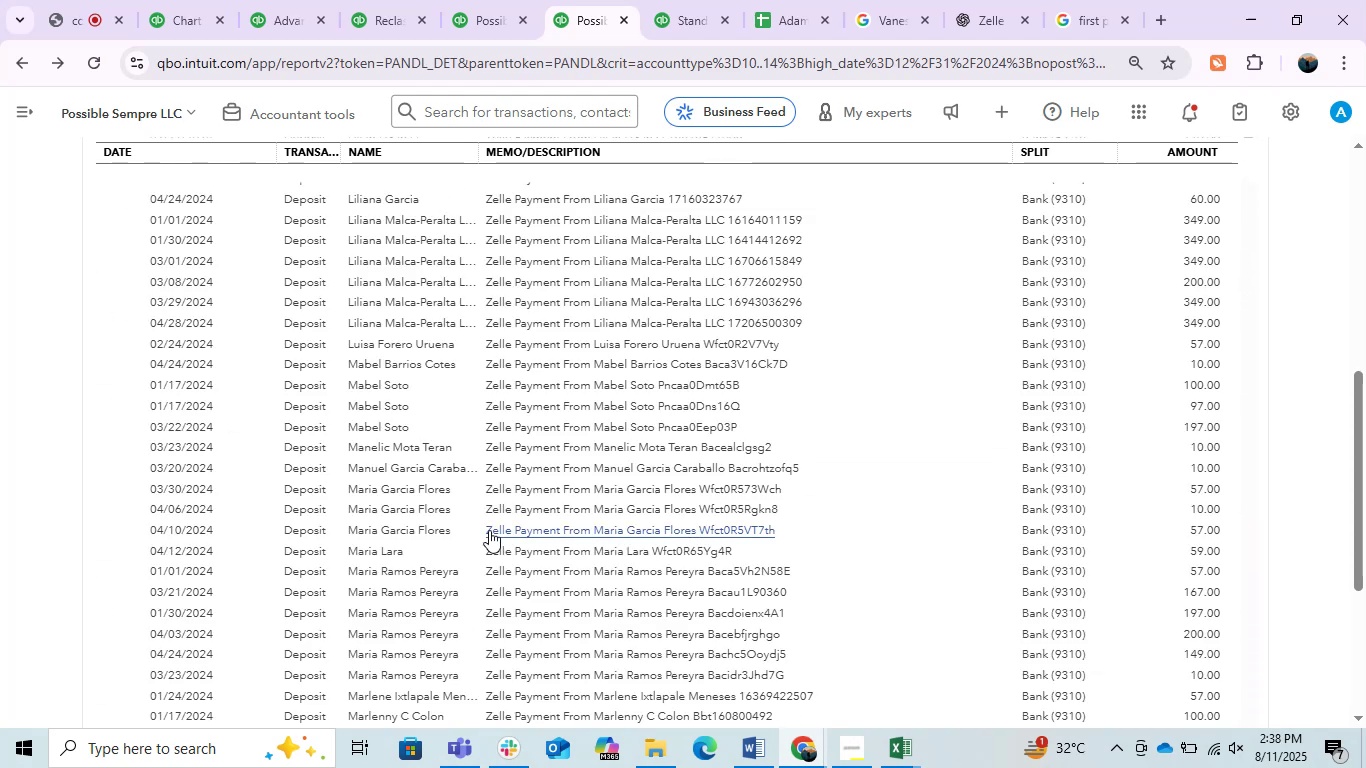 
scroll: coordinate [489, 530], scroll_direction: down, amount: 2.0
 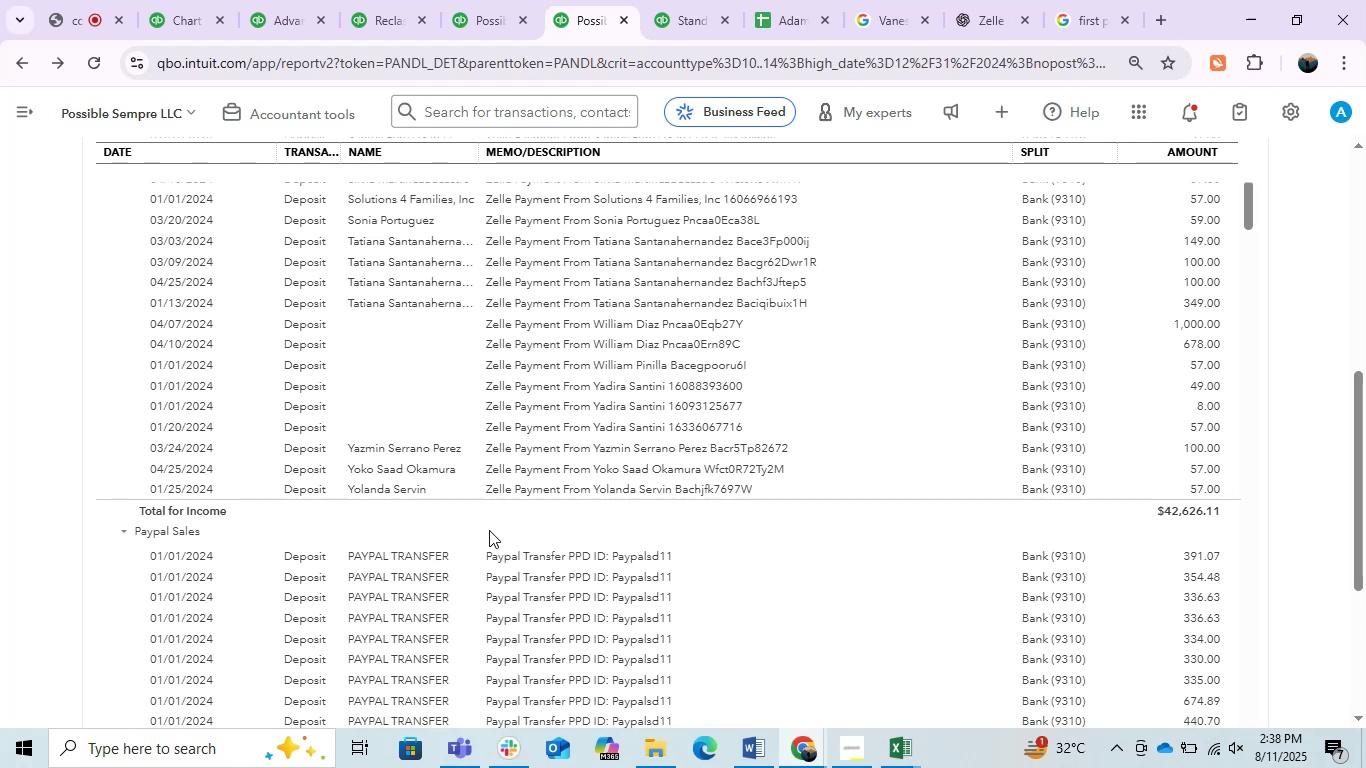 
wait(17.93)
 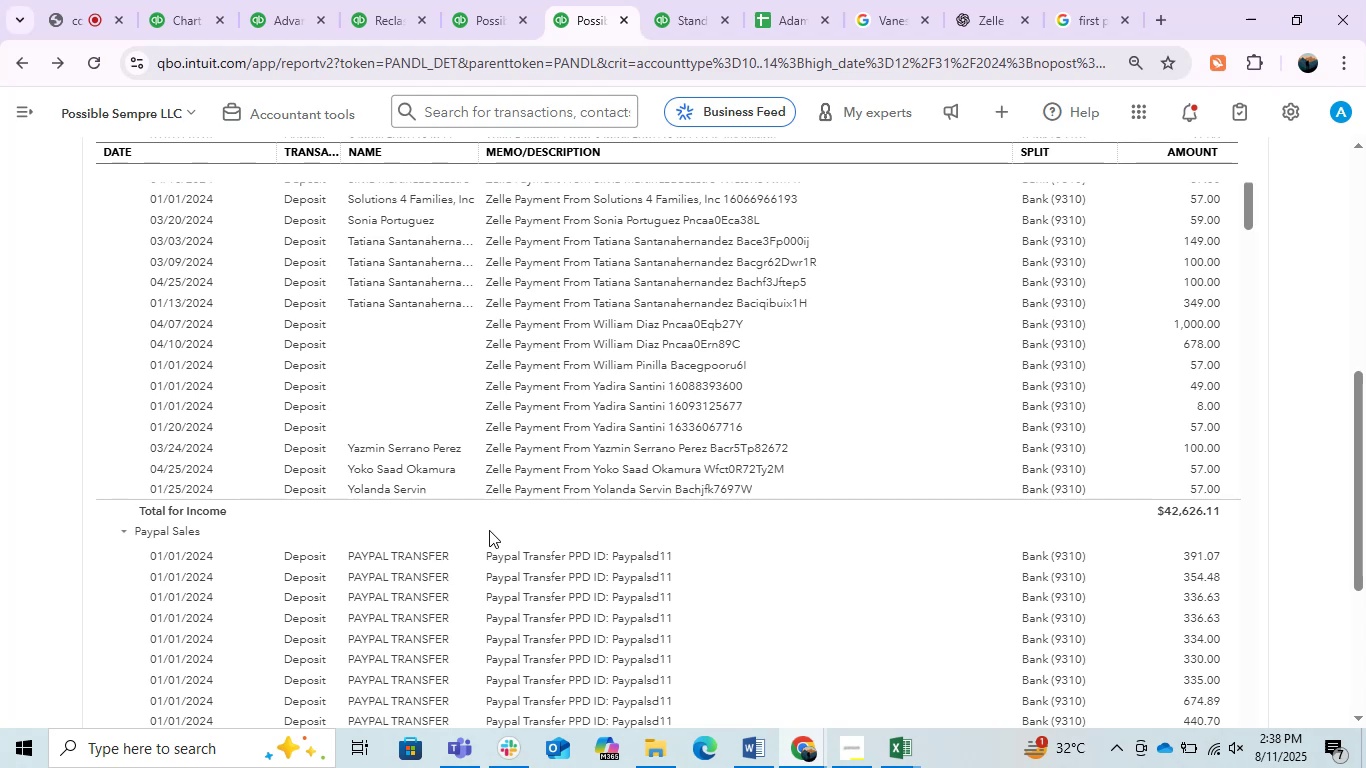 
scroll: coordinate [550, 503], scroll_direction: down, amount: 6.0
 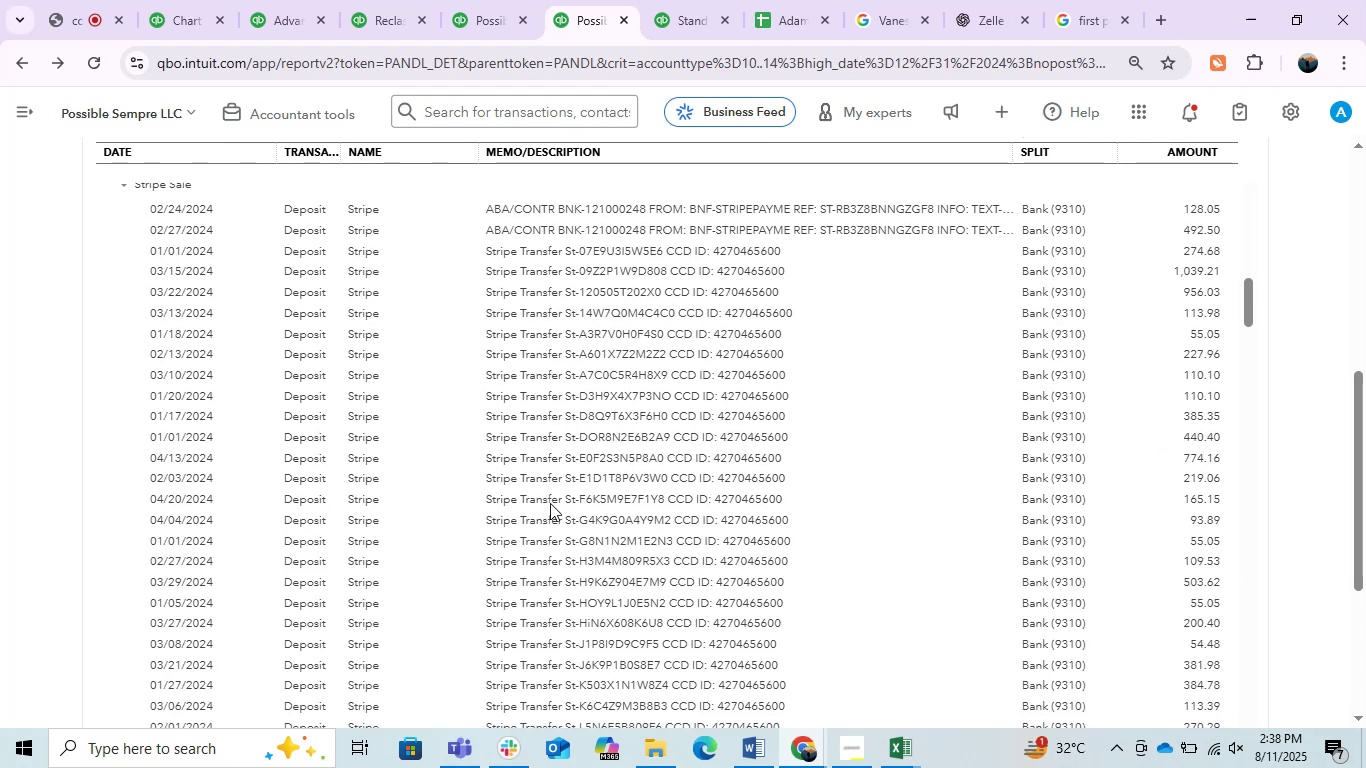 
scroll: coordinate [550, 503], scroll_direction: up, amount: 5.0
 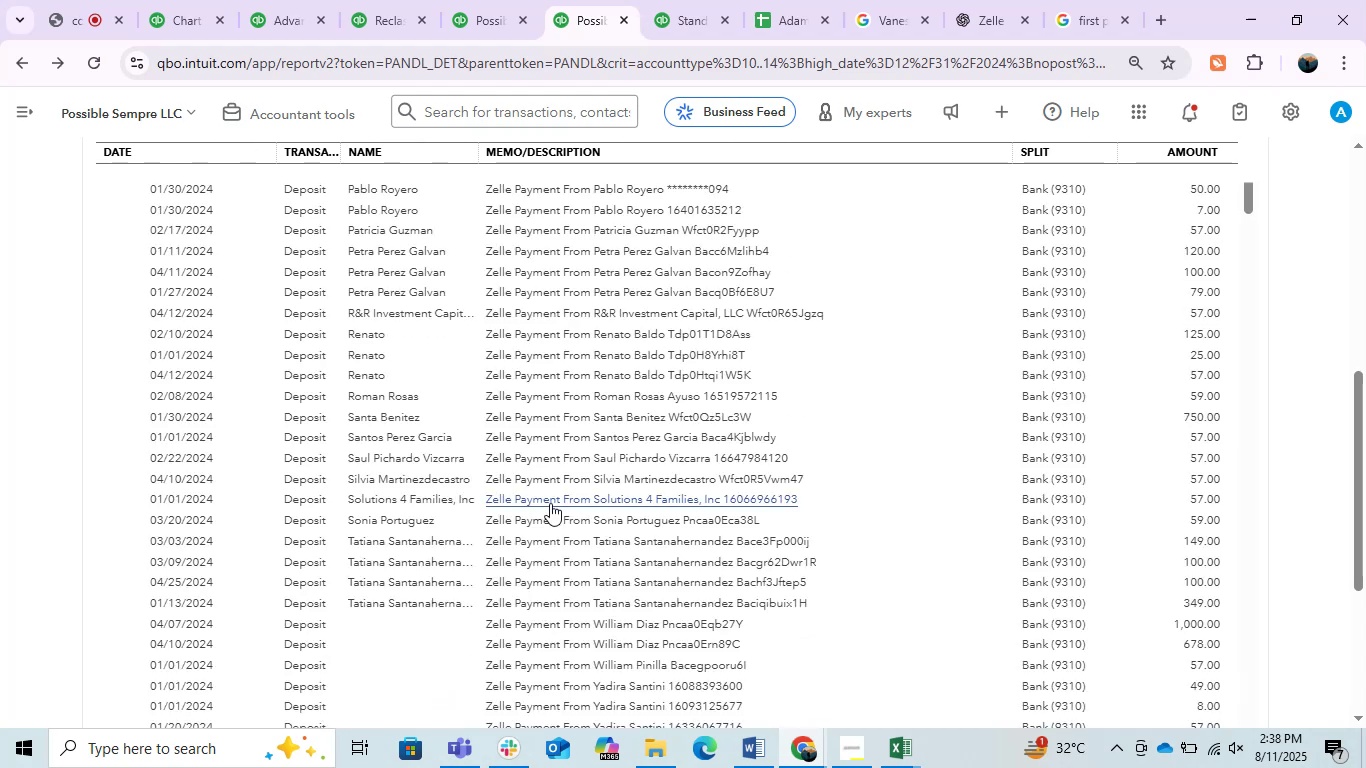 
scroll: coordinate [550, 503], scroll_direction: down, amount: 1.0
 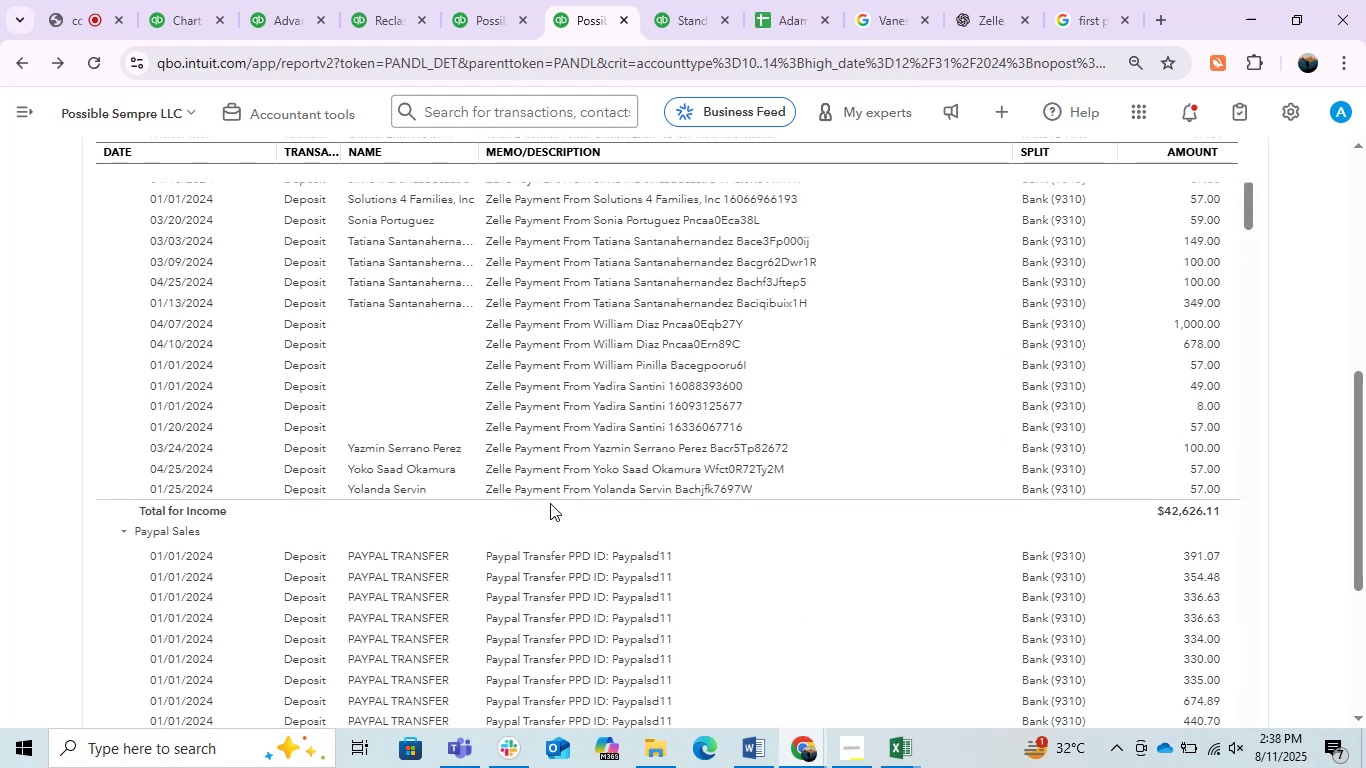 
wait(6.5)
 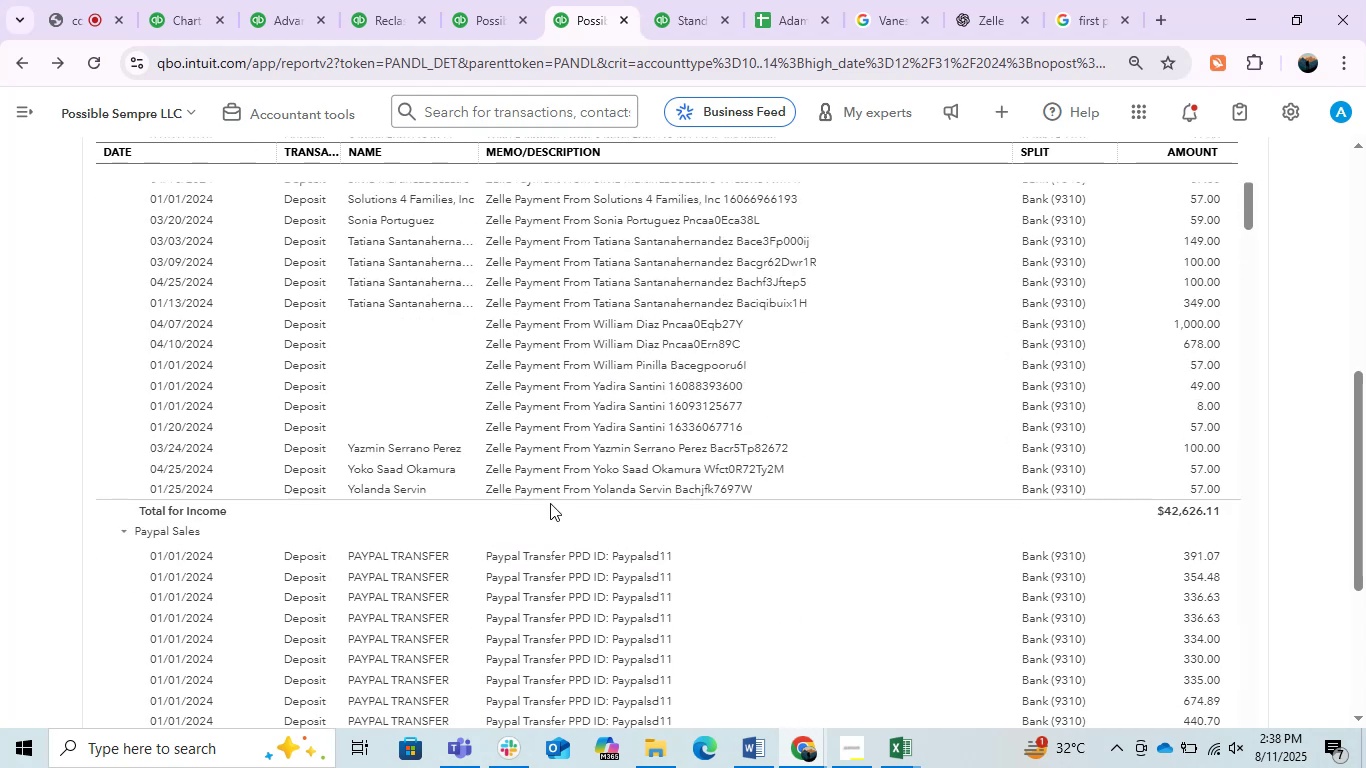 
left_click([638, 326])
 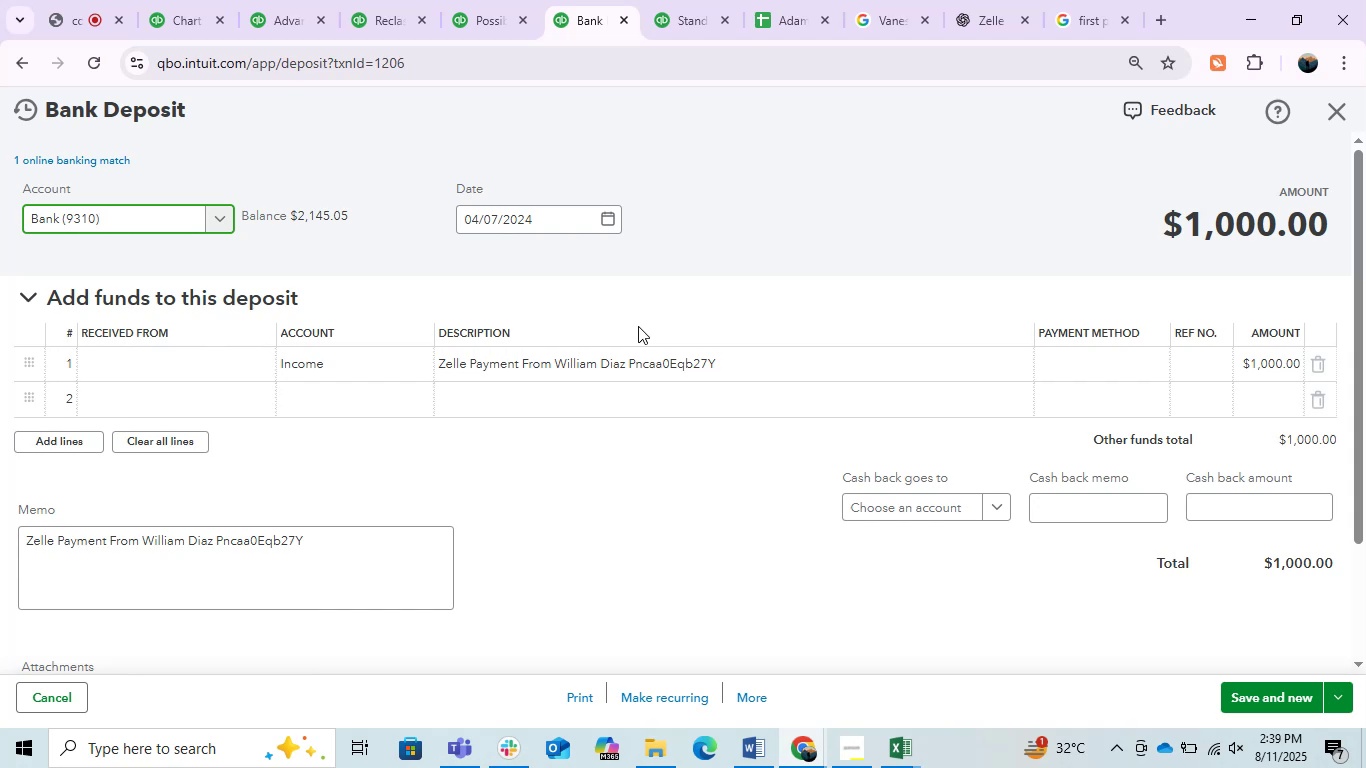 
wait(43.57)
 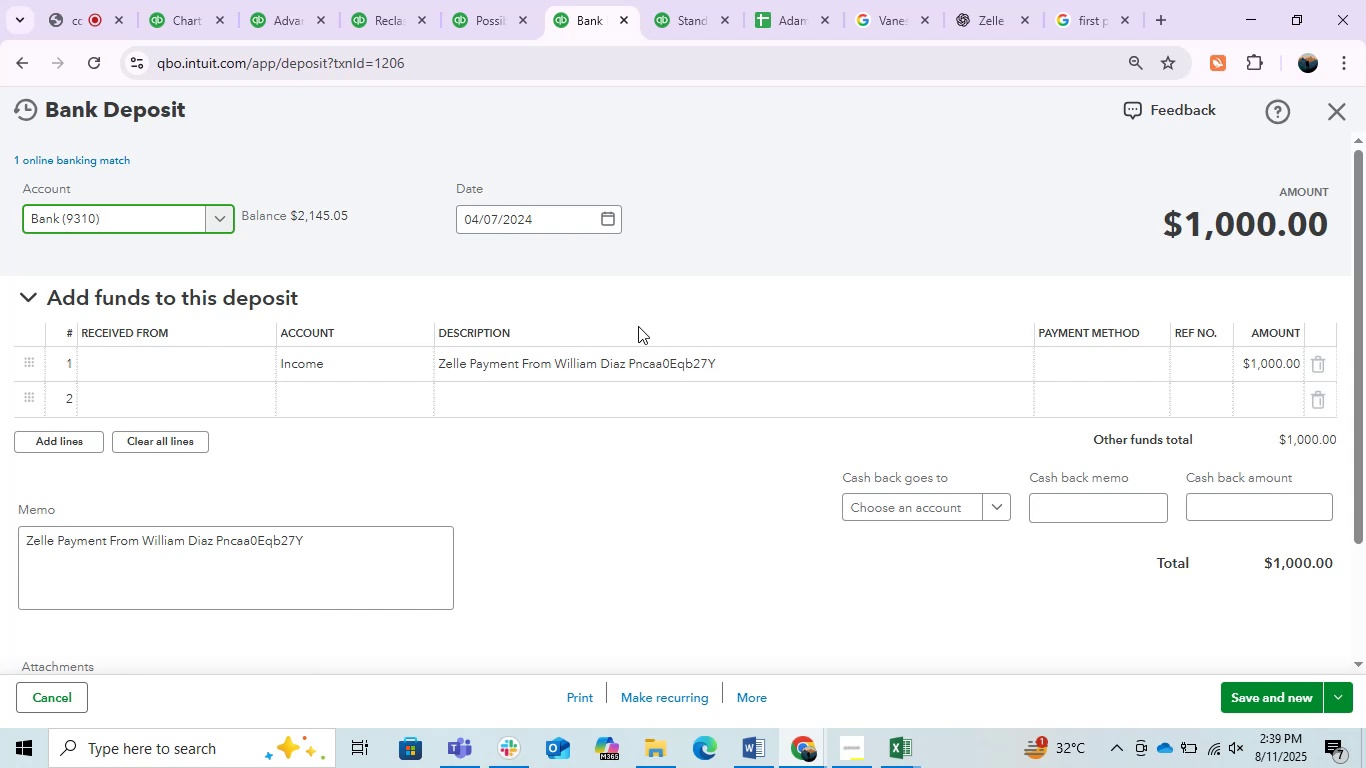 
scroll: coordinate [638, 326], scroll_direction: none, amount: 0.0
 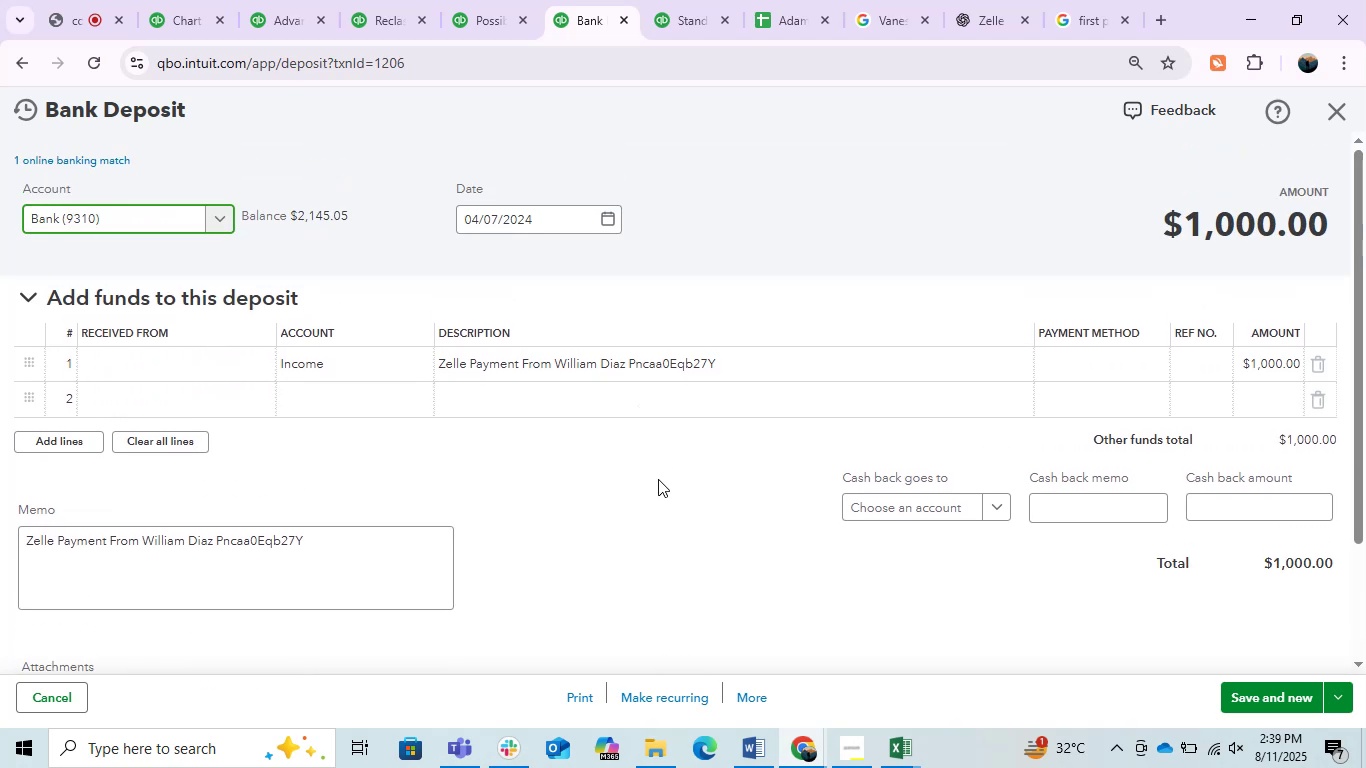 
left_click([658, 487])
 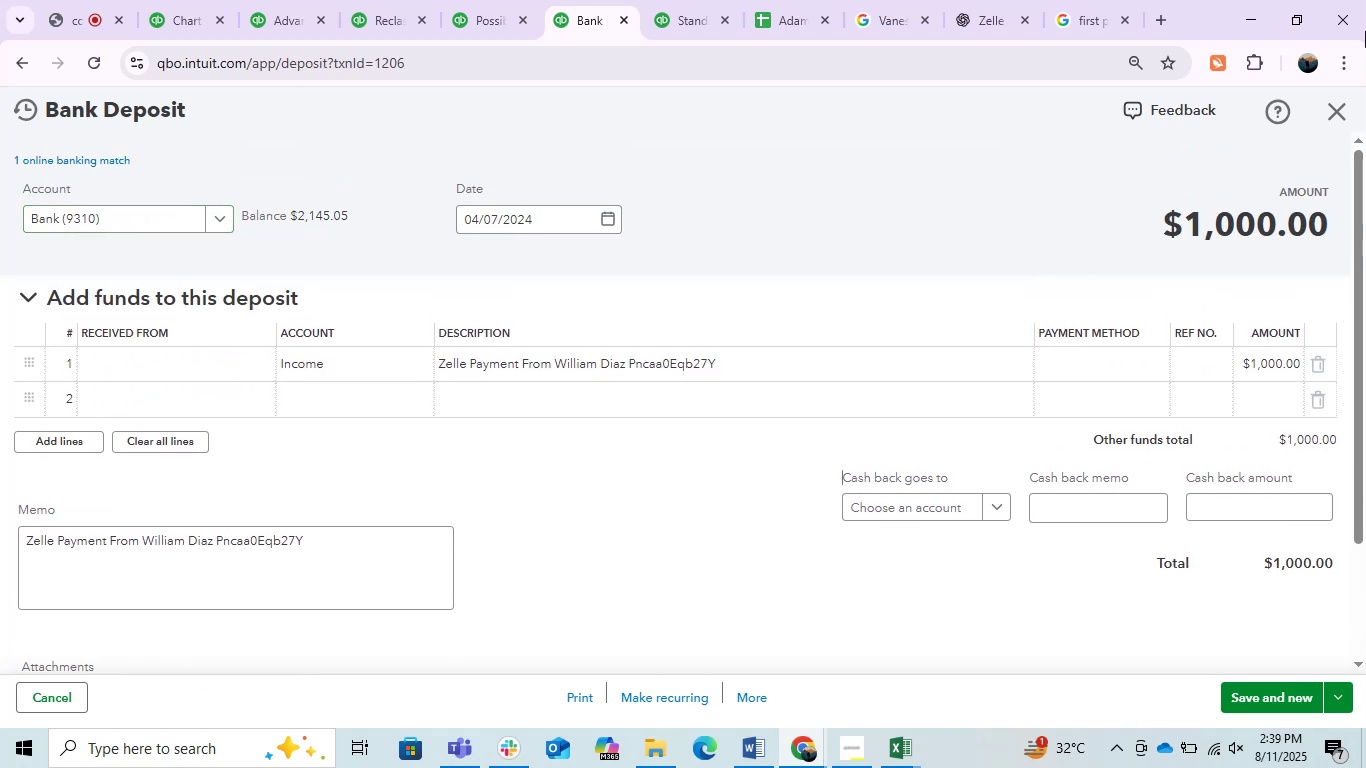 
wait(5.94)
 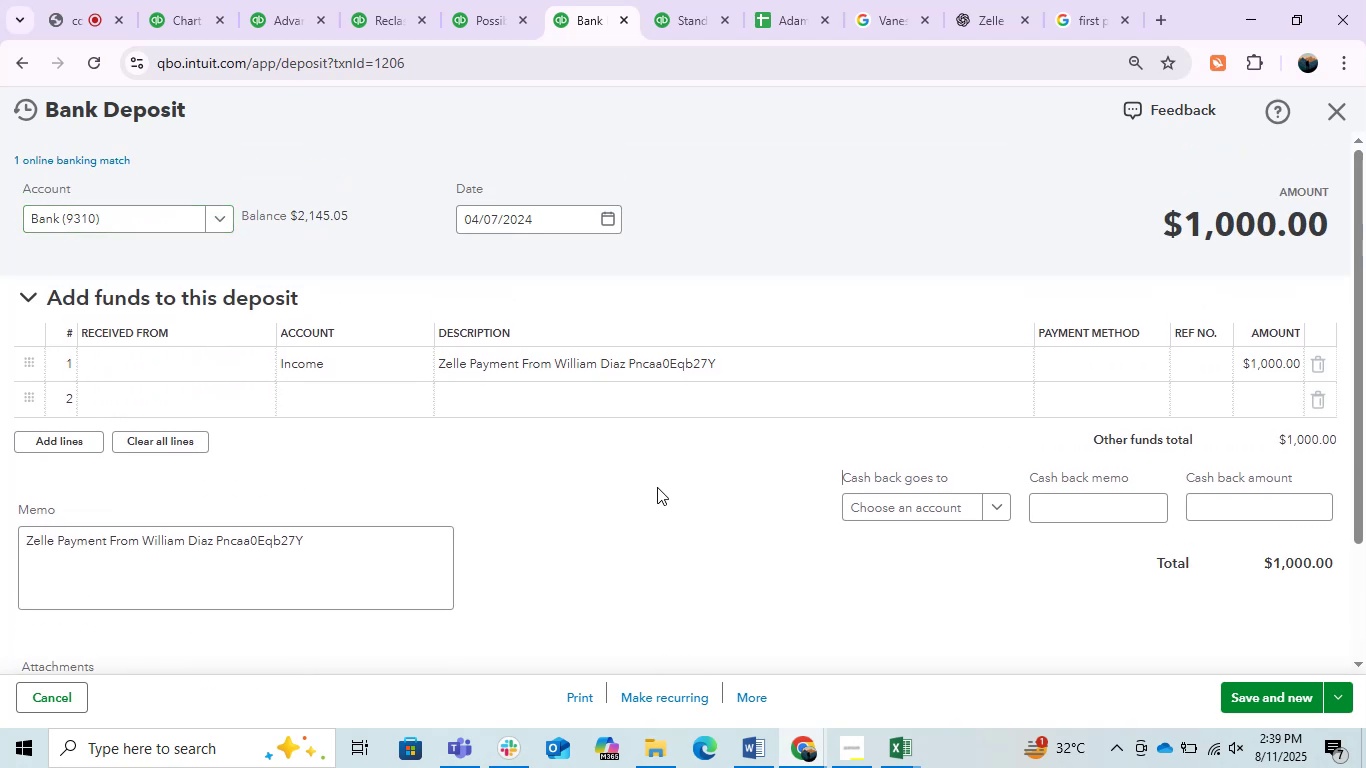 
left_click([1324, 123])
 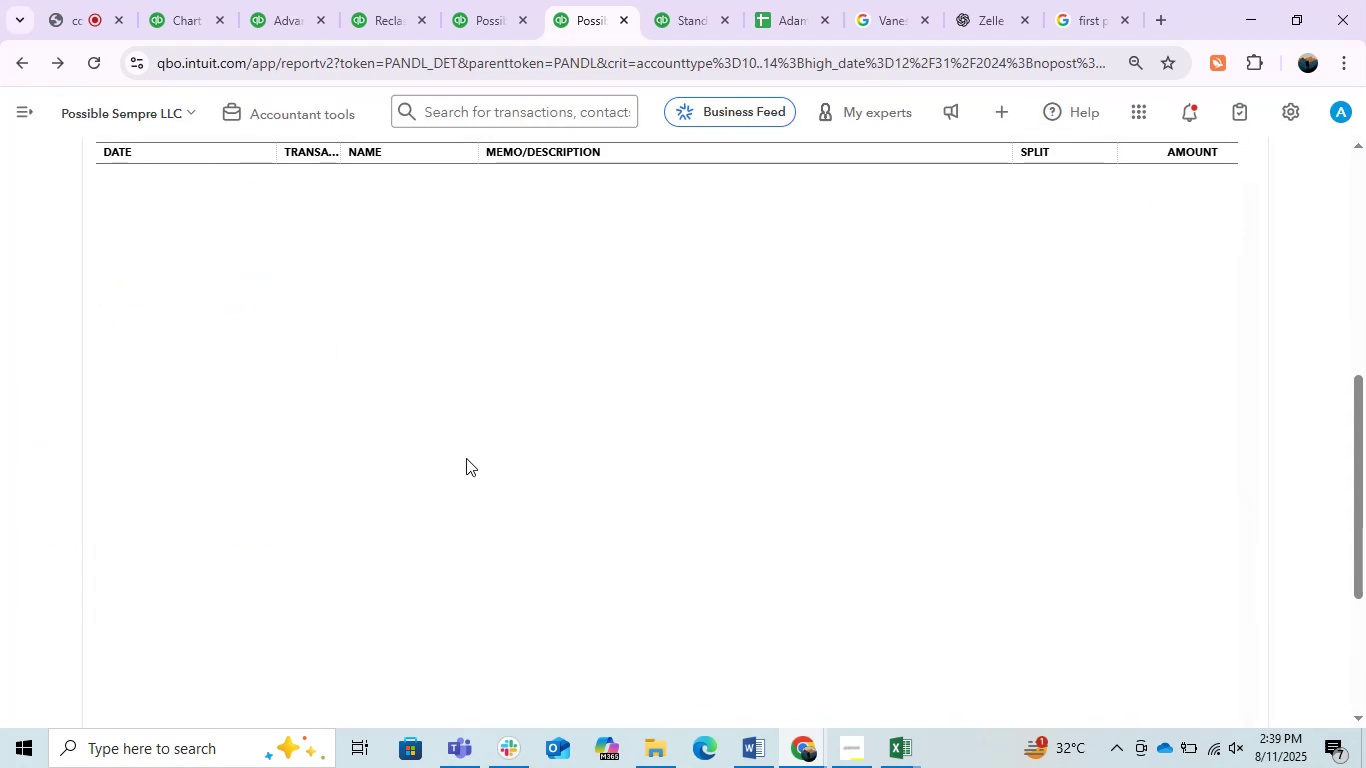 
scroll: coordinate [516, 488], scroll_direction: down, amount: 20.0
 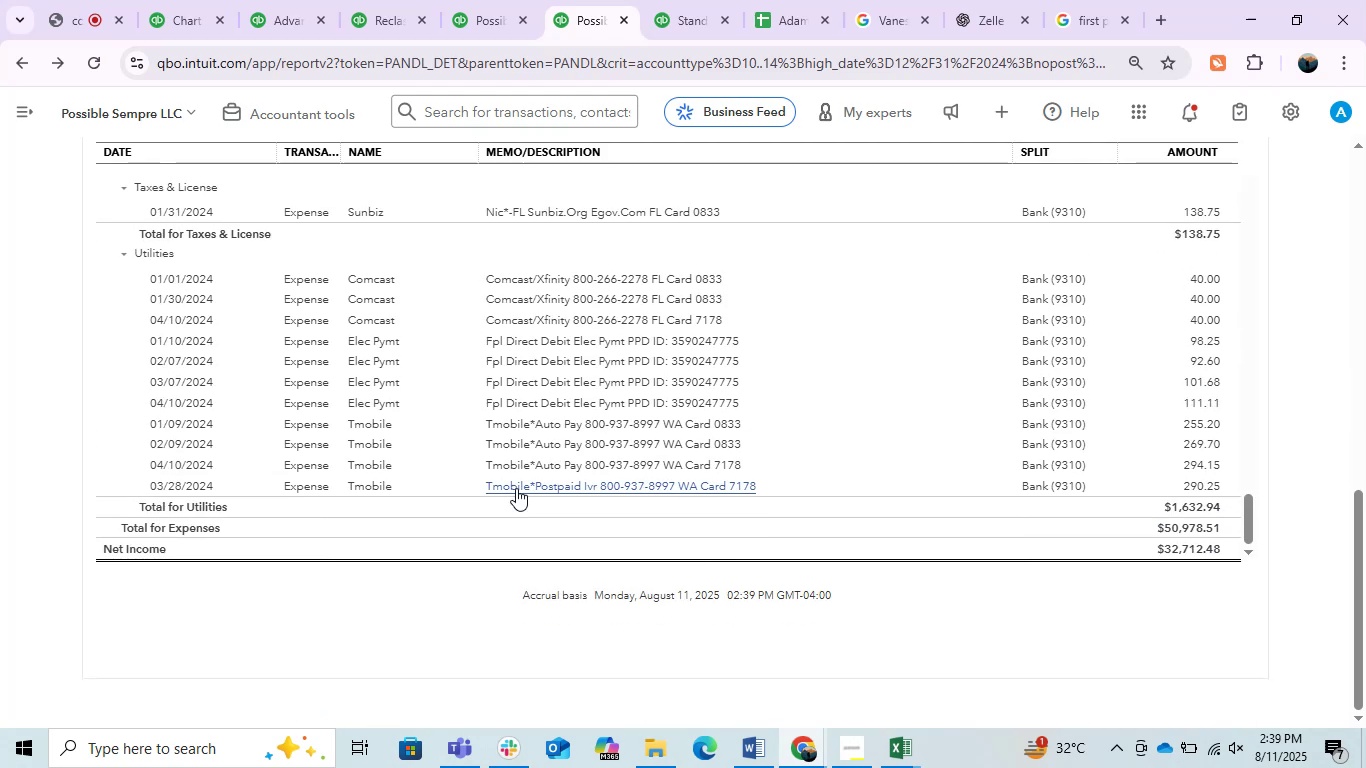 
scroll: coordinate [514, 486], scroll_direction: up, amount: 55.0
 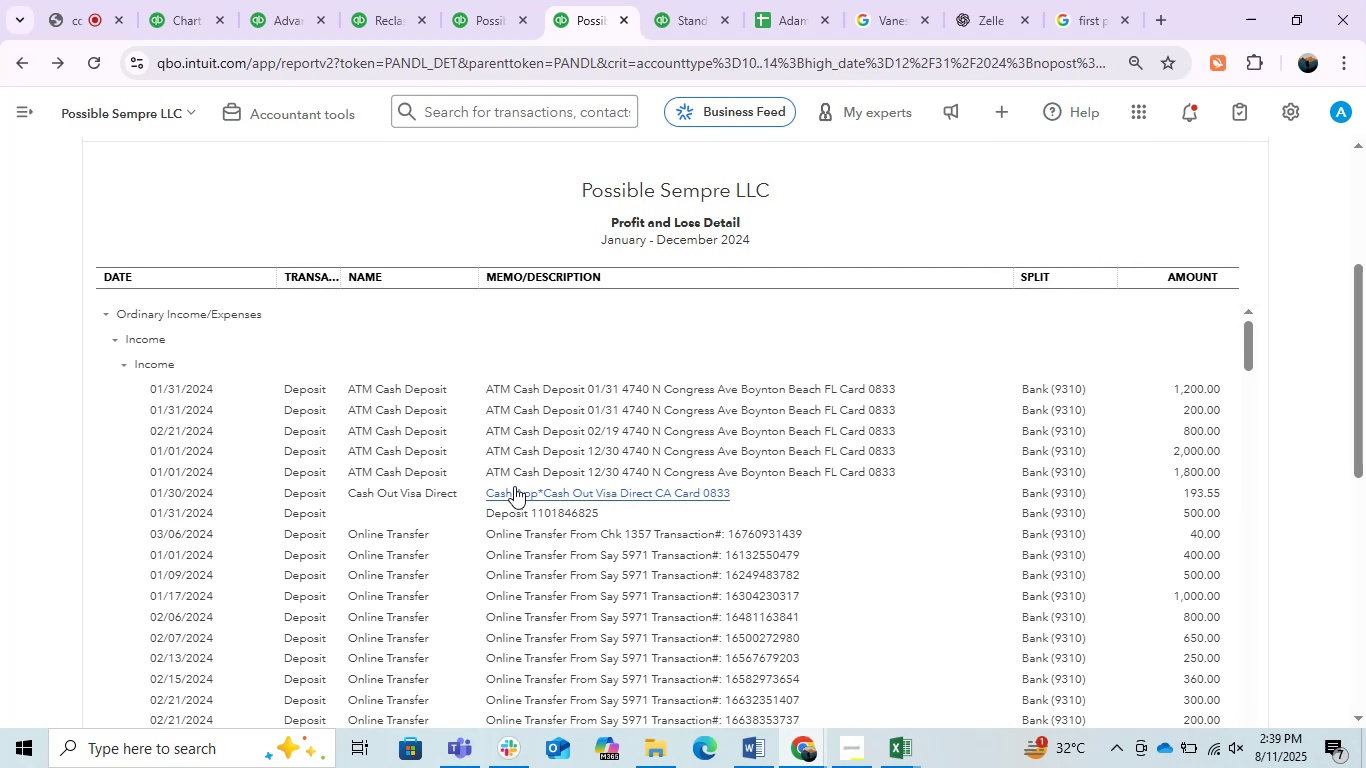 
scroll: coordinate [514, 486], scroll_direction: down, amount: 6.0
 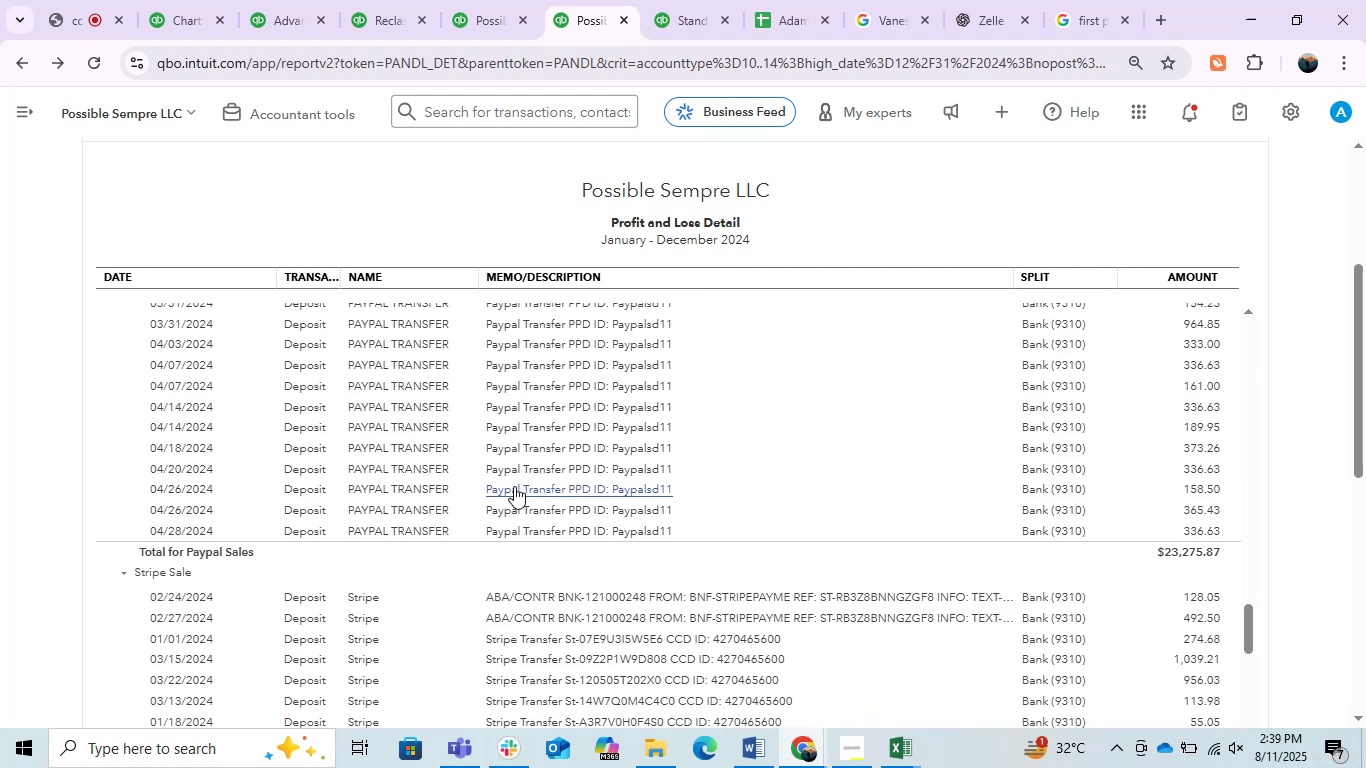 
scroll: coordinate [514, 486], scroll_direction: up, amount: 6.0
 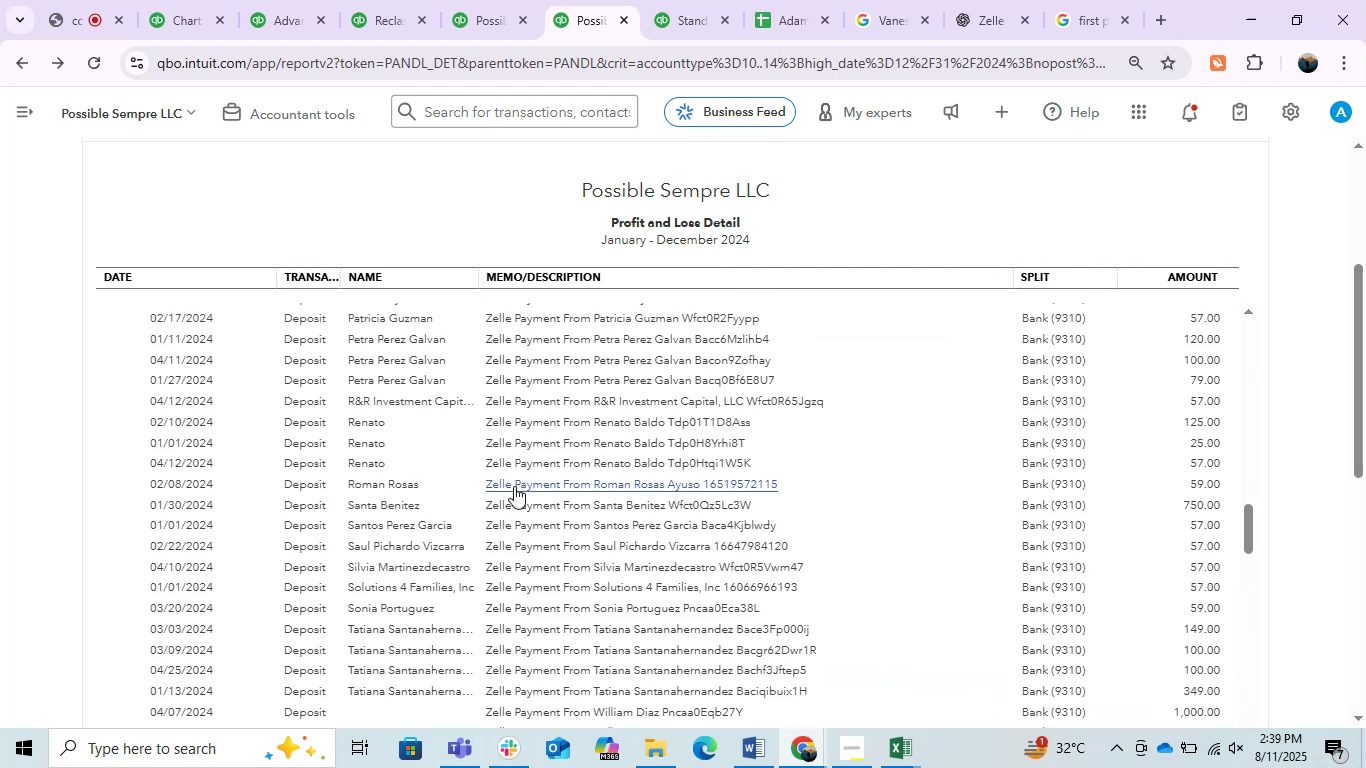 
scroll: coordinate [657, 452], scroll_direction: down, amount: 43.0
 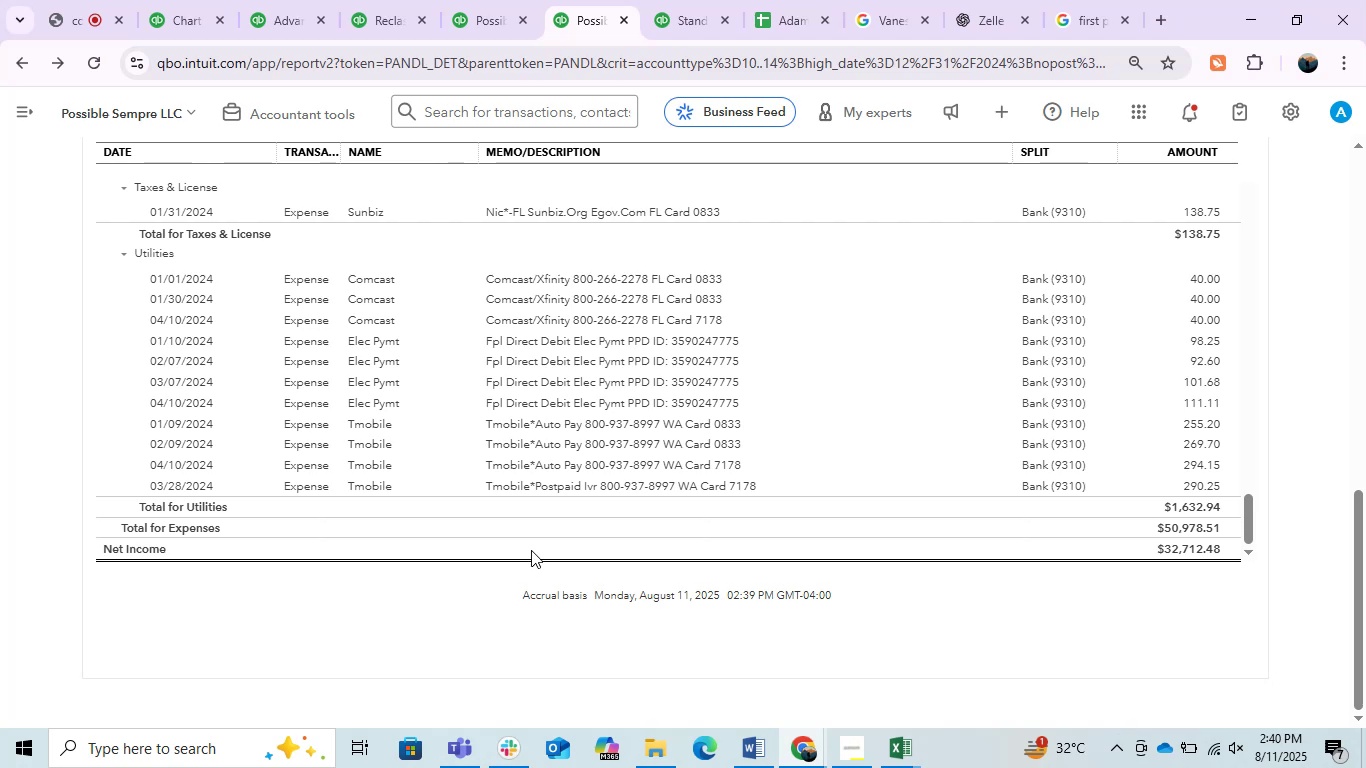 
left_click([692, 0])
 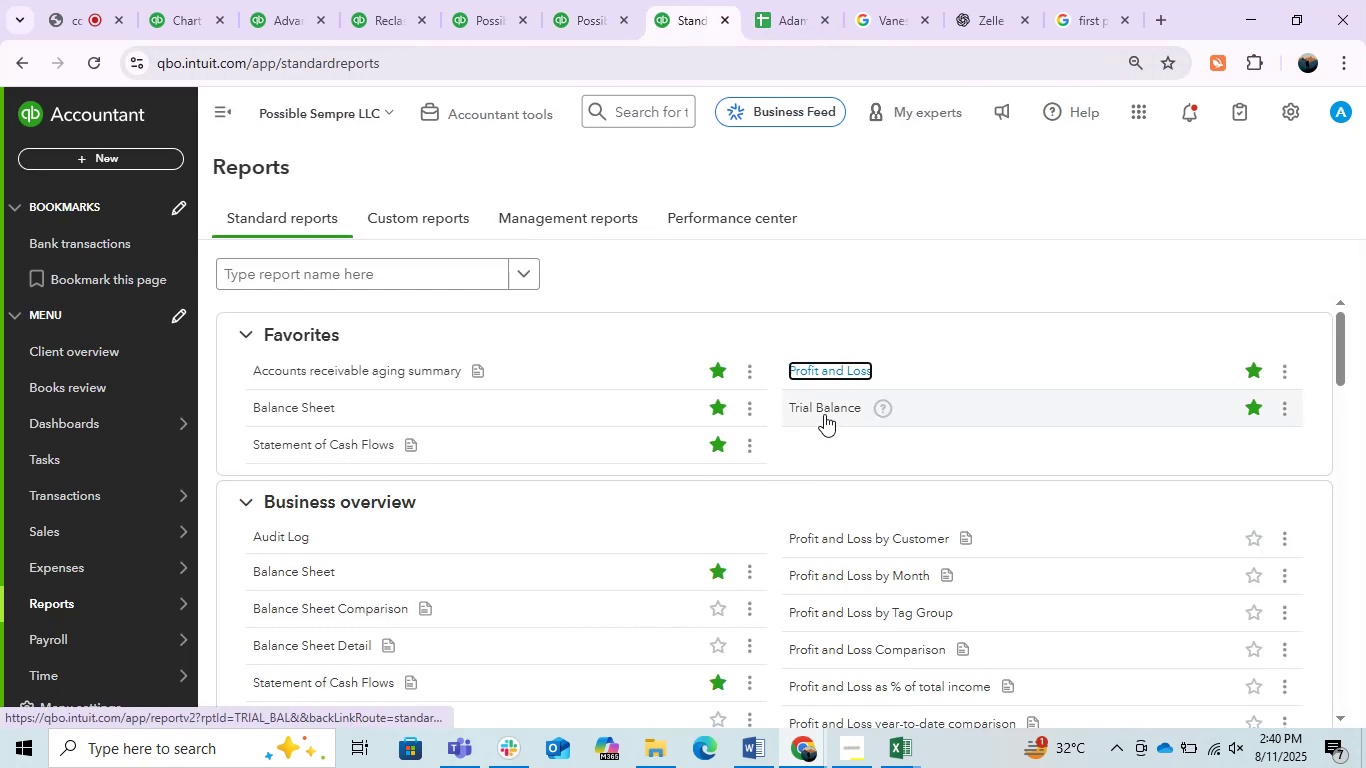 
left_click([814, 411])
 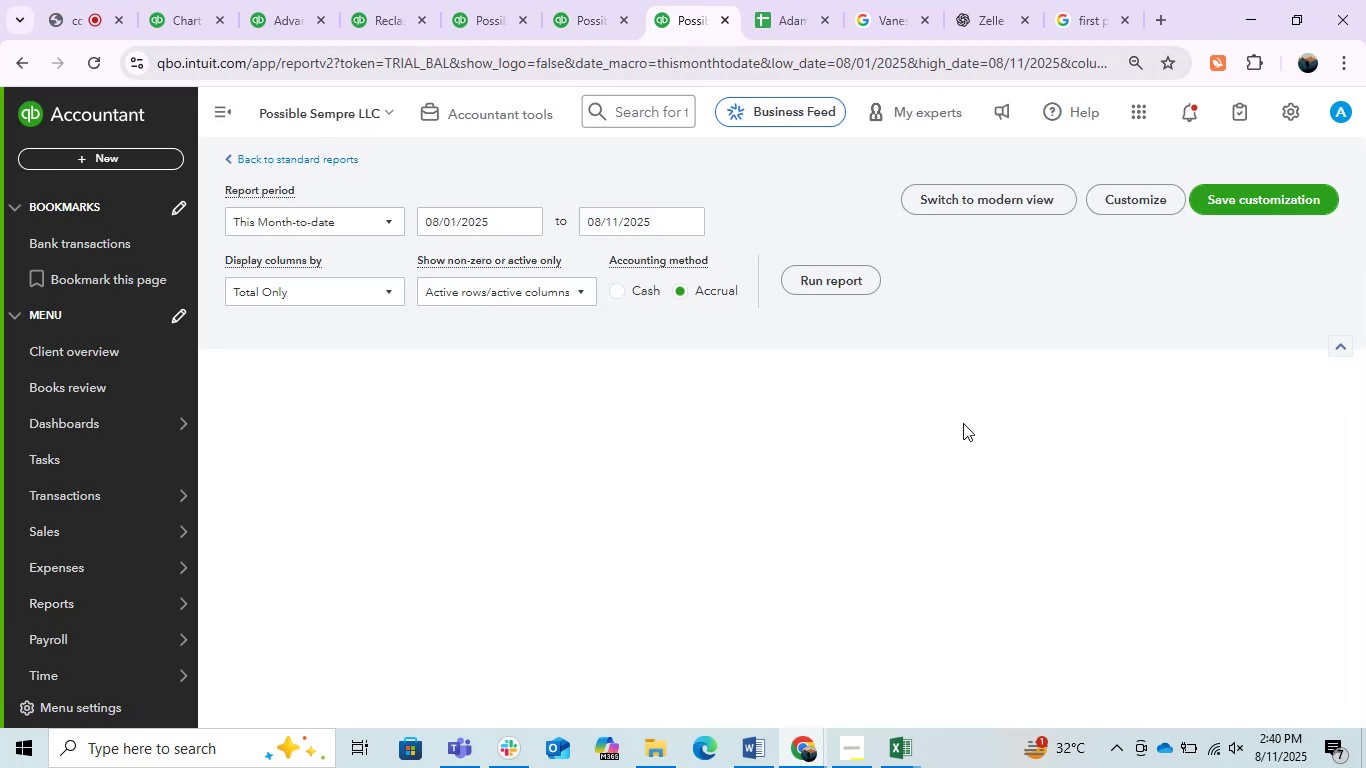 
left_click([228, 118])
 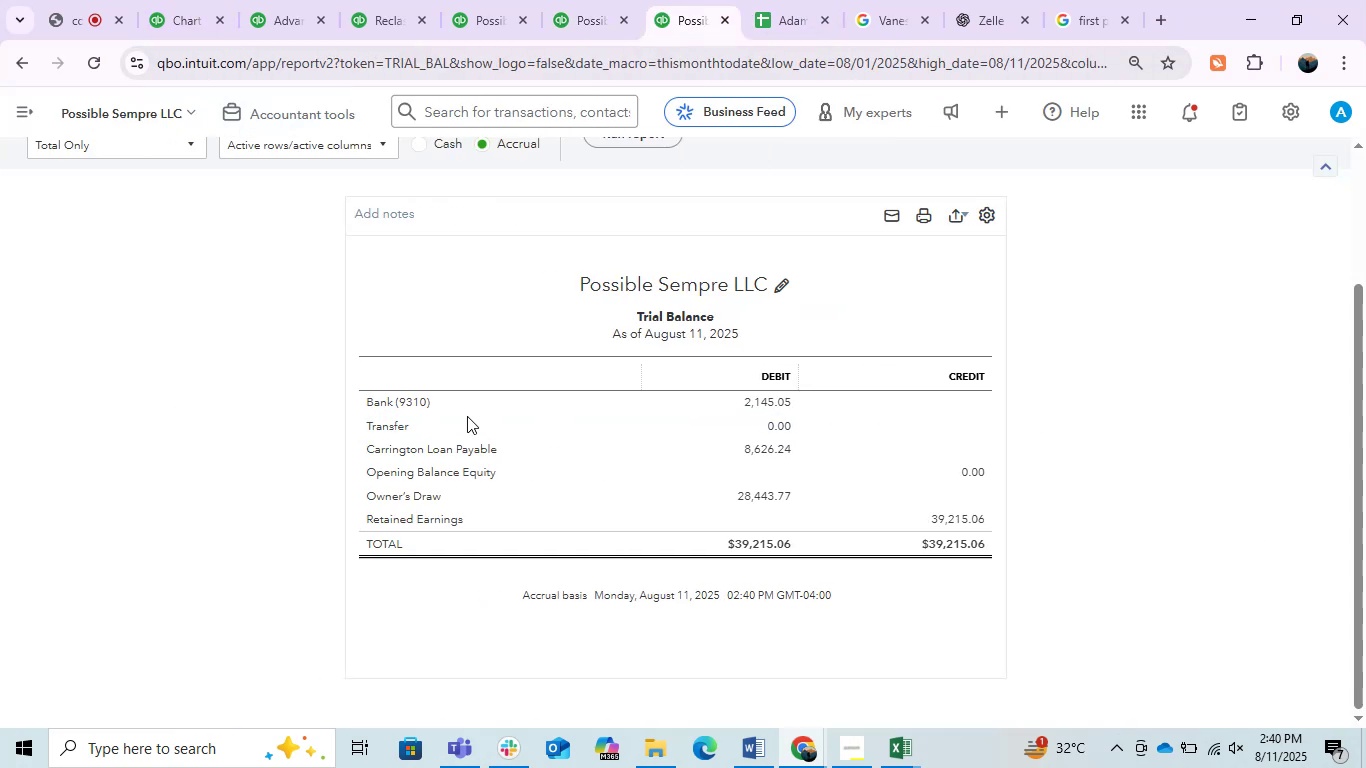 
scroll: coordinate [695, 543], scroll_direction: up, amount: 1.0
 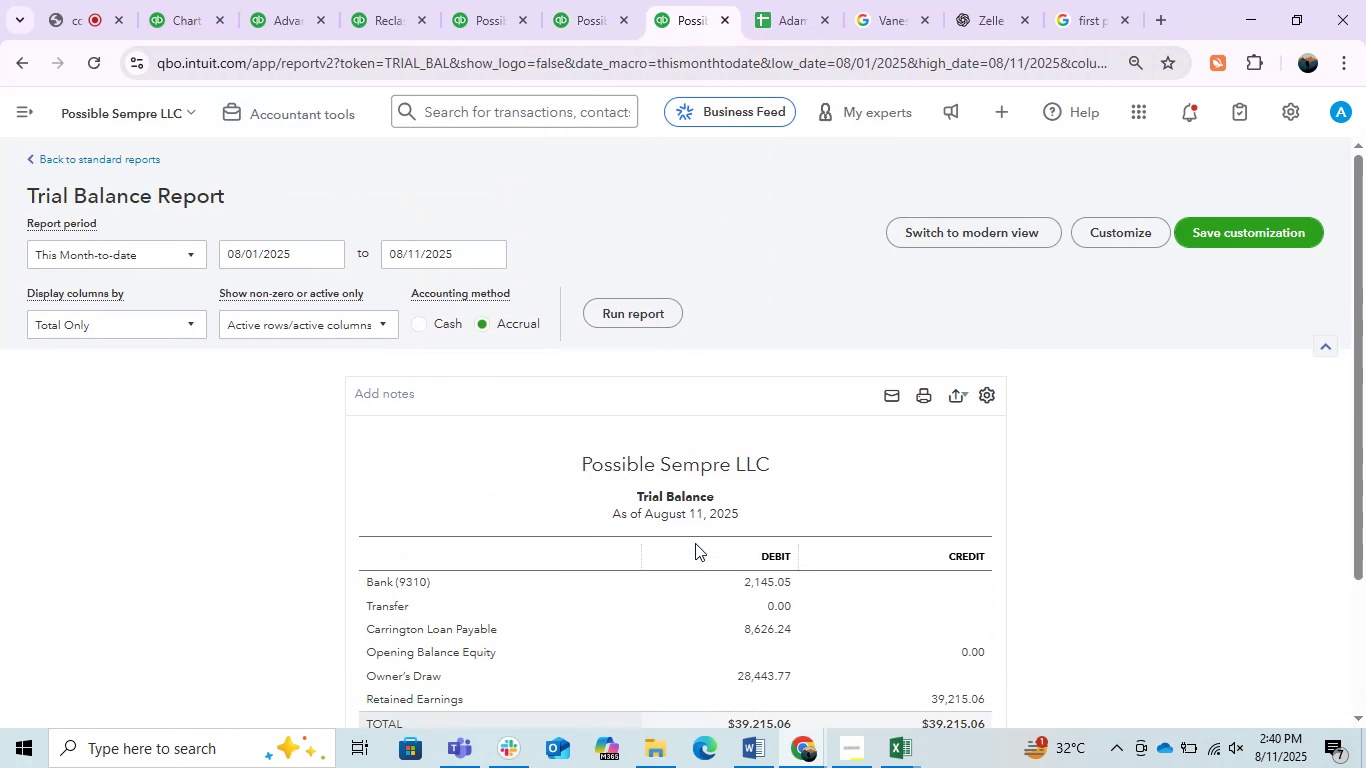 
scroll: coordinate [695, 543], scroll_direction: down, amount: 2.0
 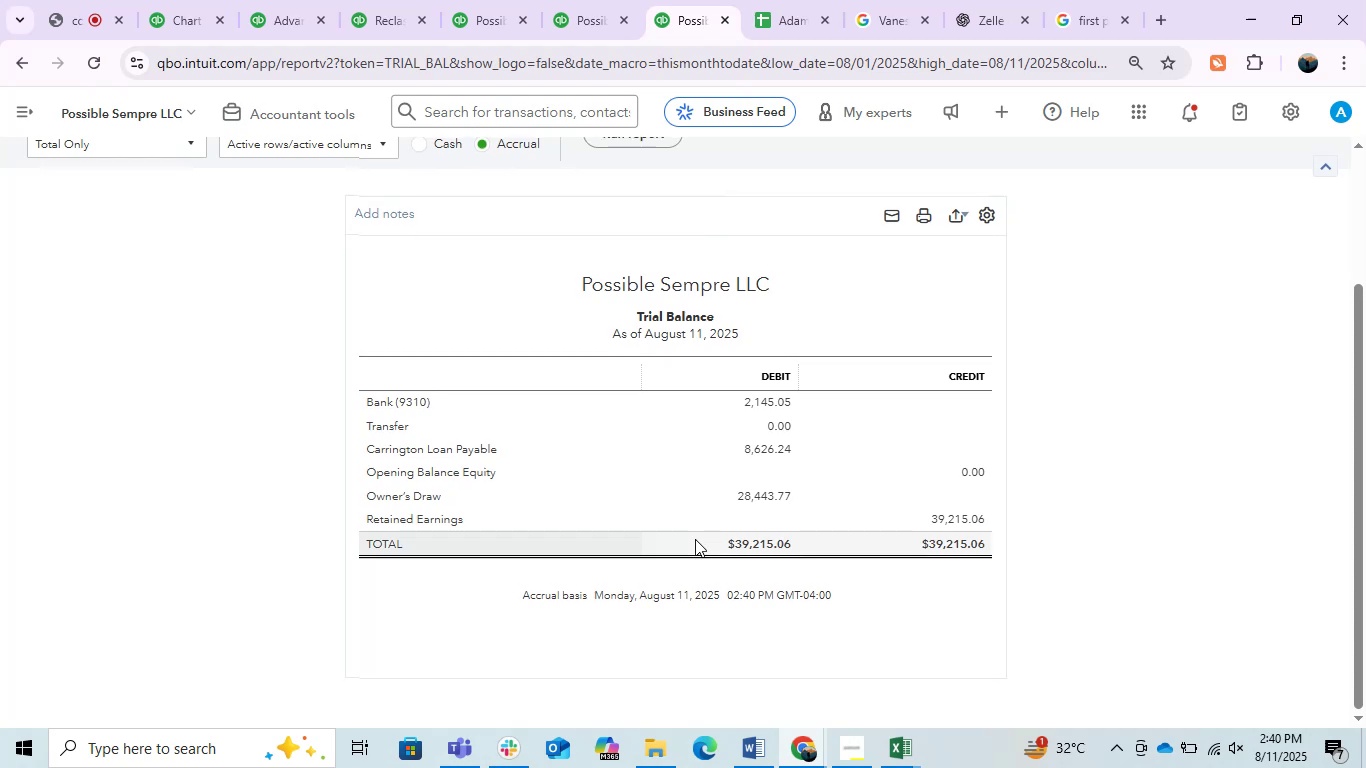 
wait(7.39)
 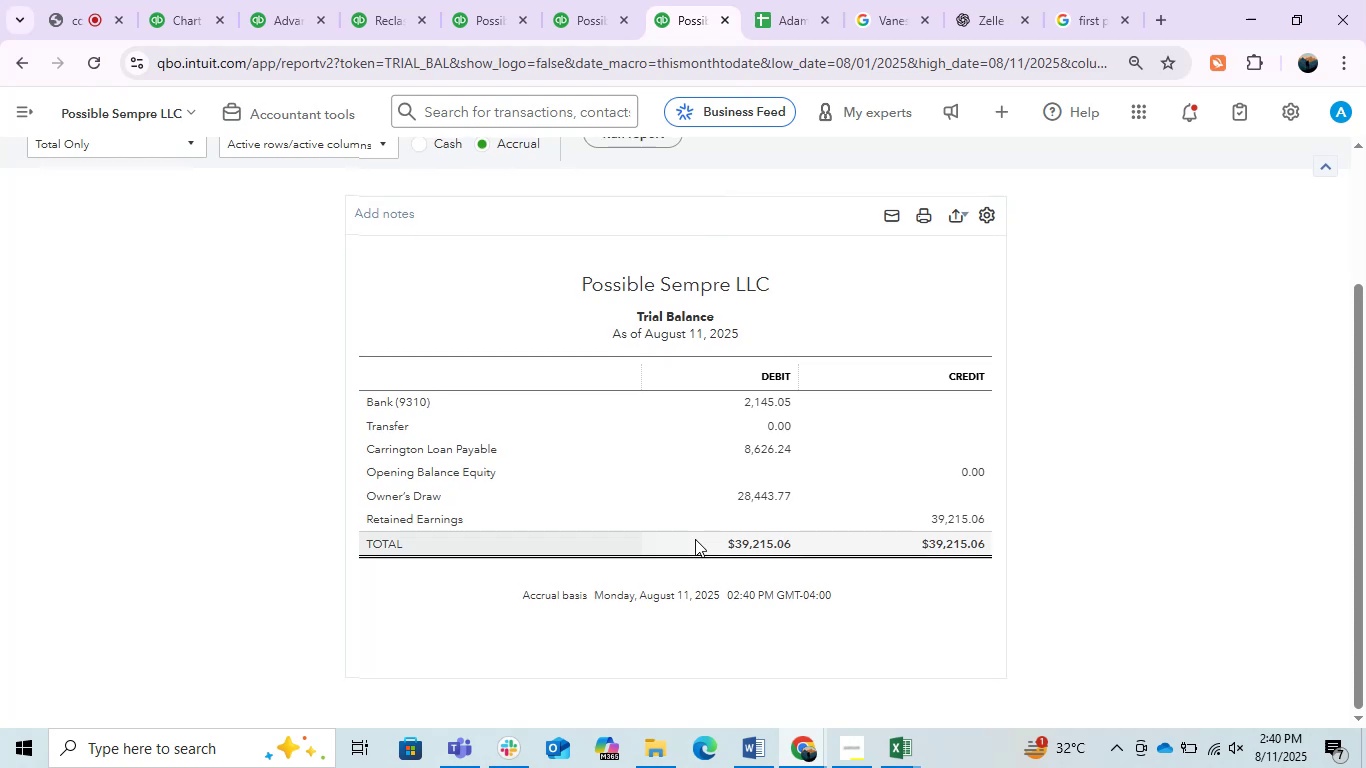 
scroll: coordinate [695, 539], scroll_direction: up, amount: 2.0
 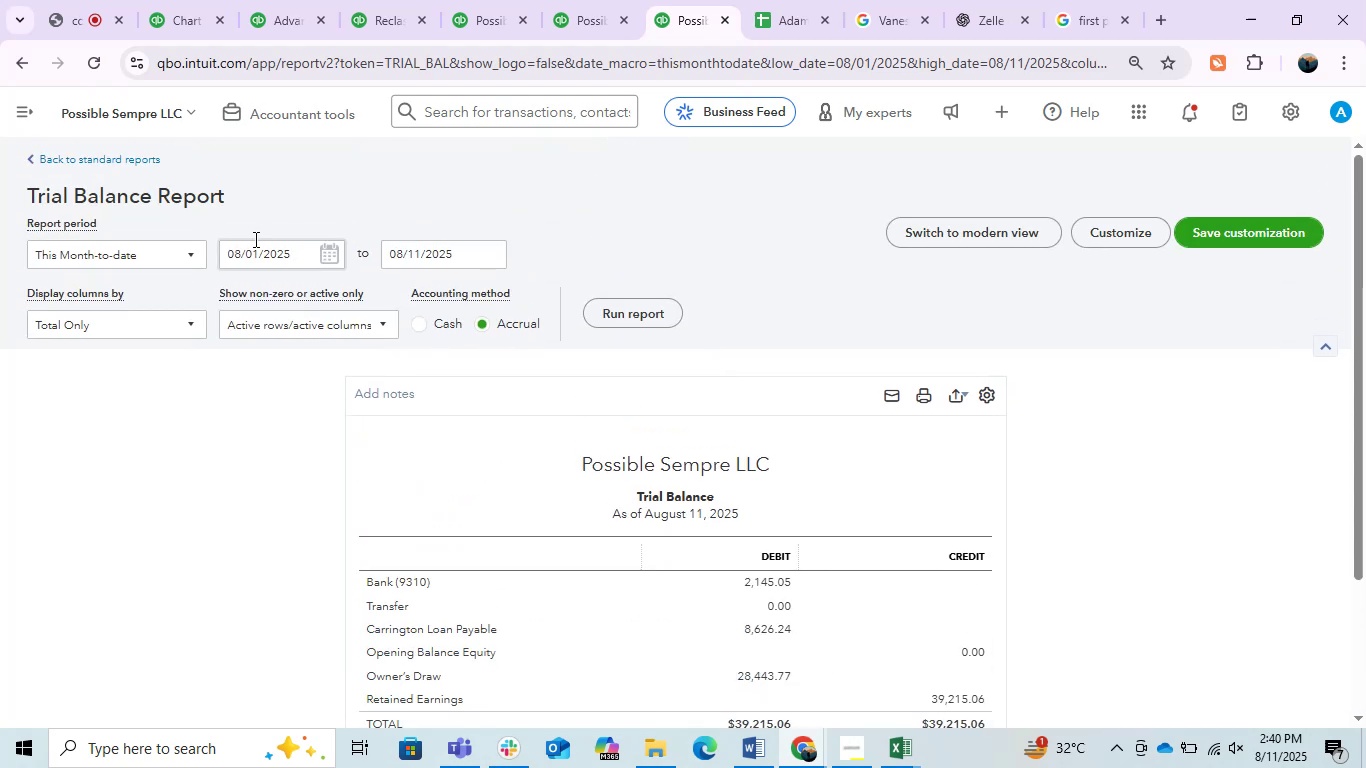 
left_click([173, 254])
 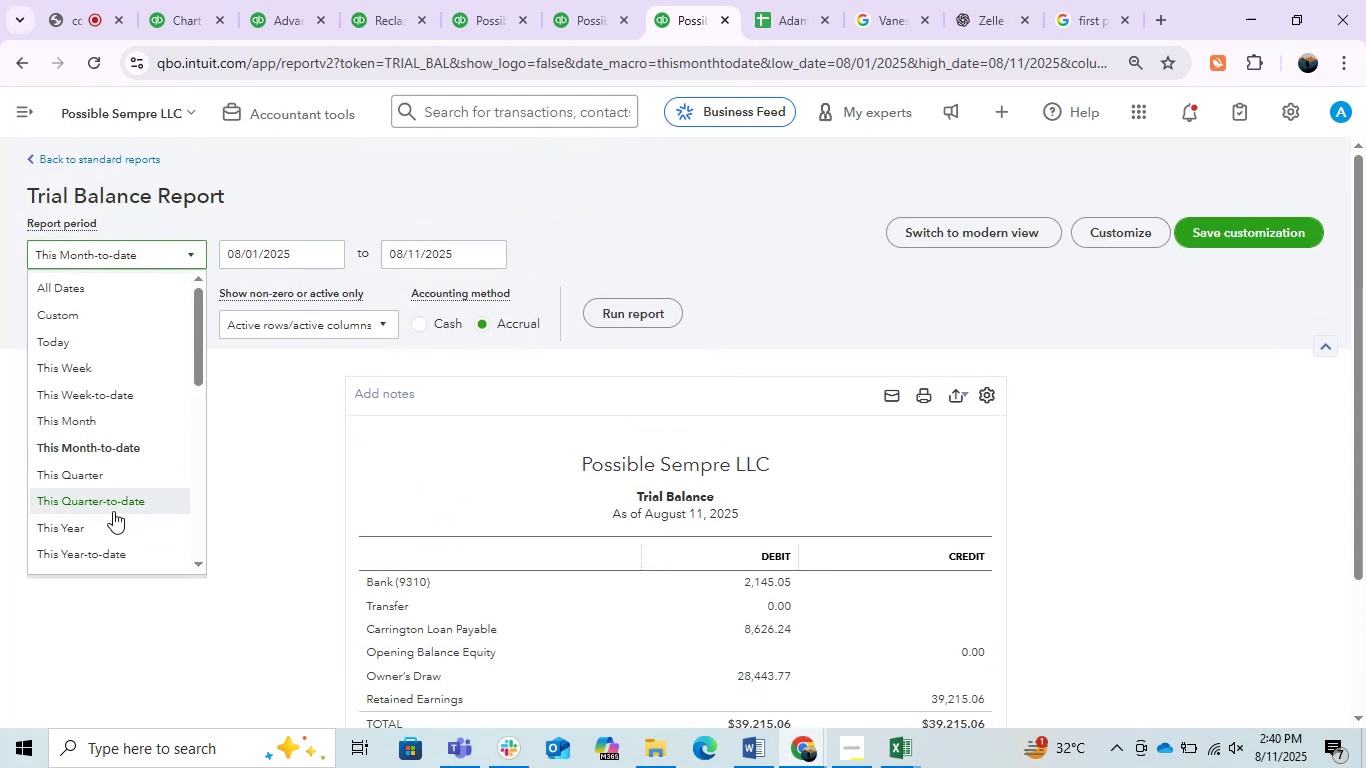 
scroll: coordinate [120, 463], scroll_direction: down, amount: 2.0
 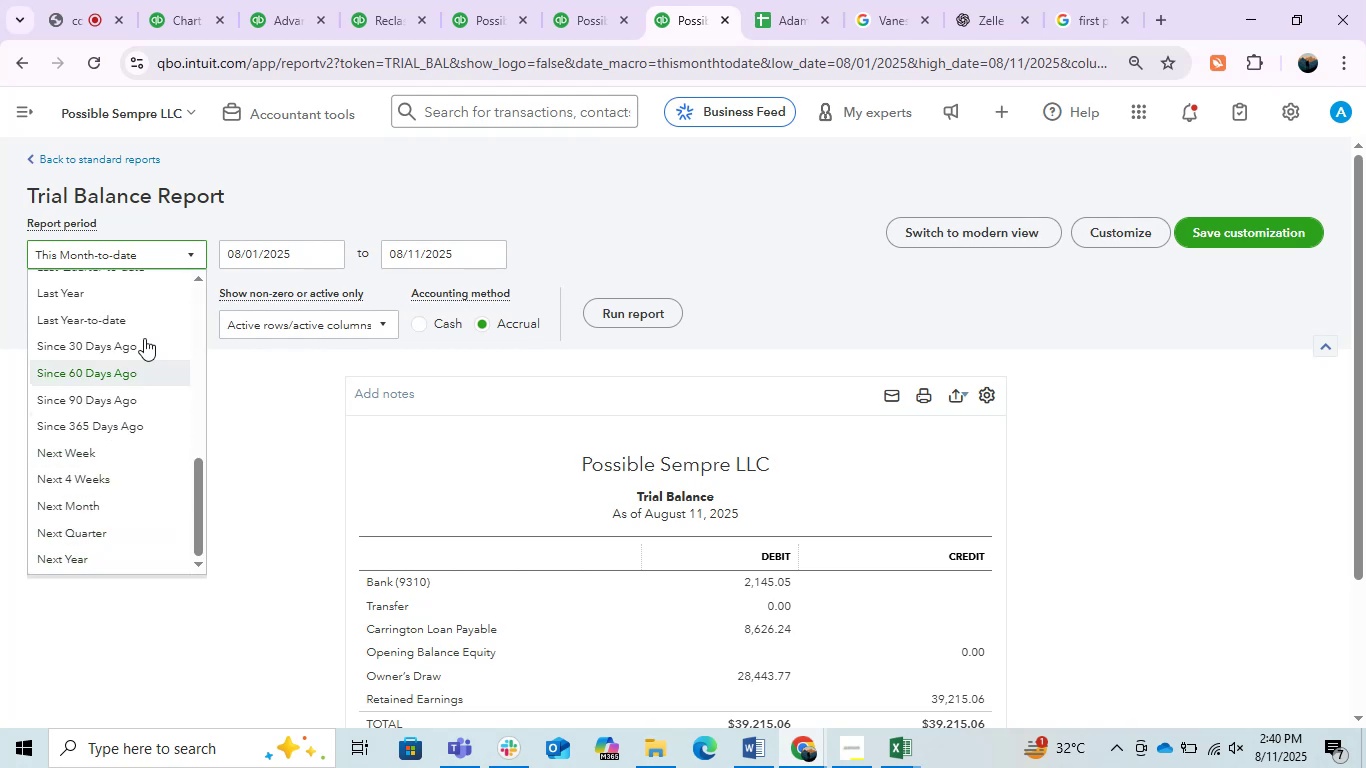 
left_click([127, 299])
 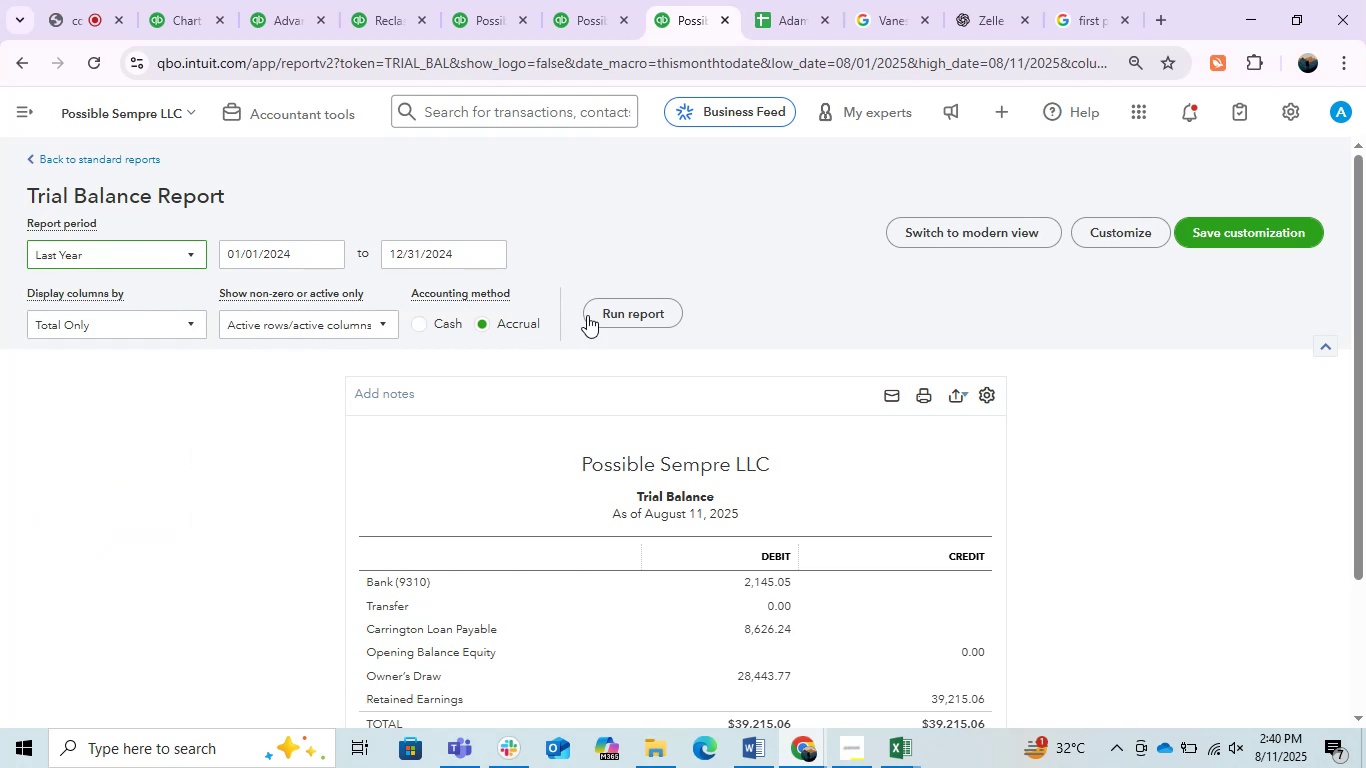 
left_click([589, 315])
 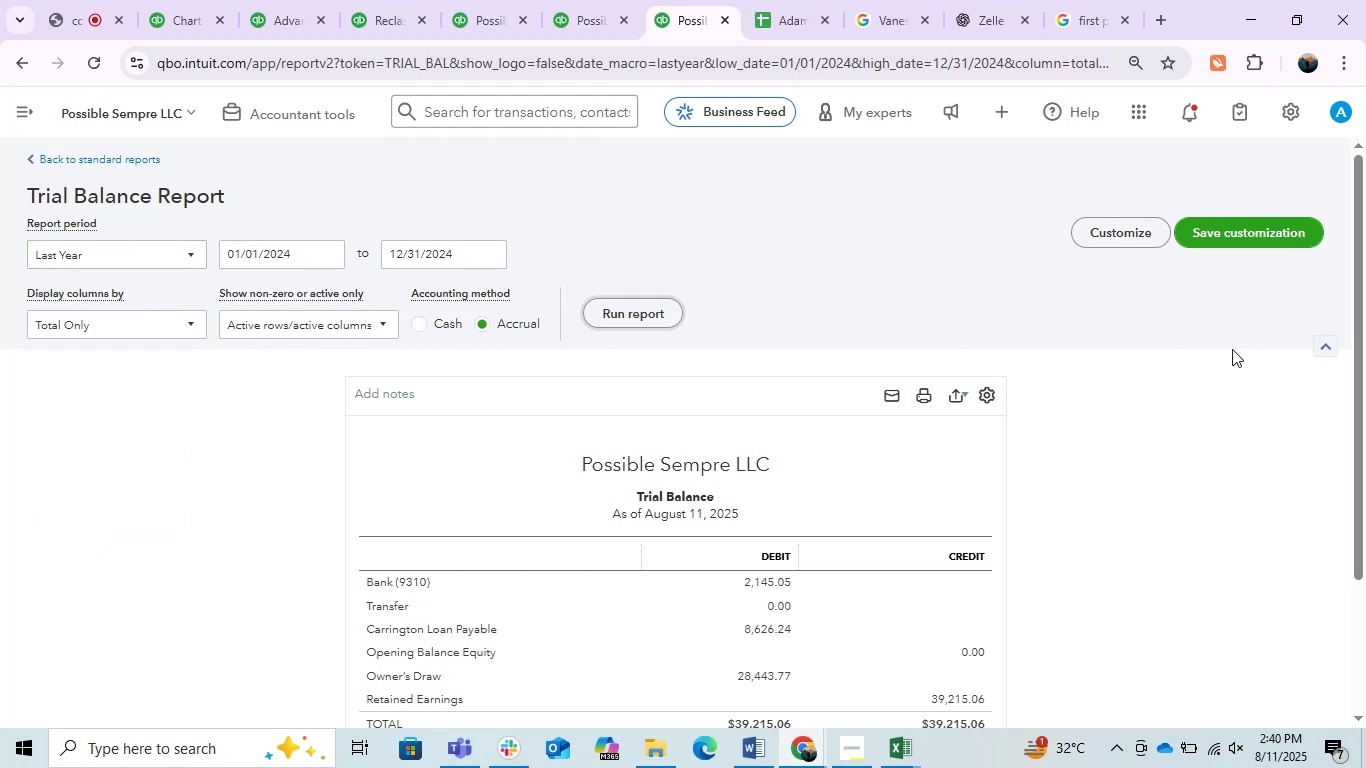 
scroll: coordinate [617, 468], scroll_direction: down, amount: 1.0
 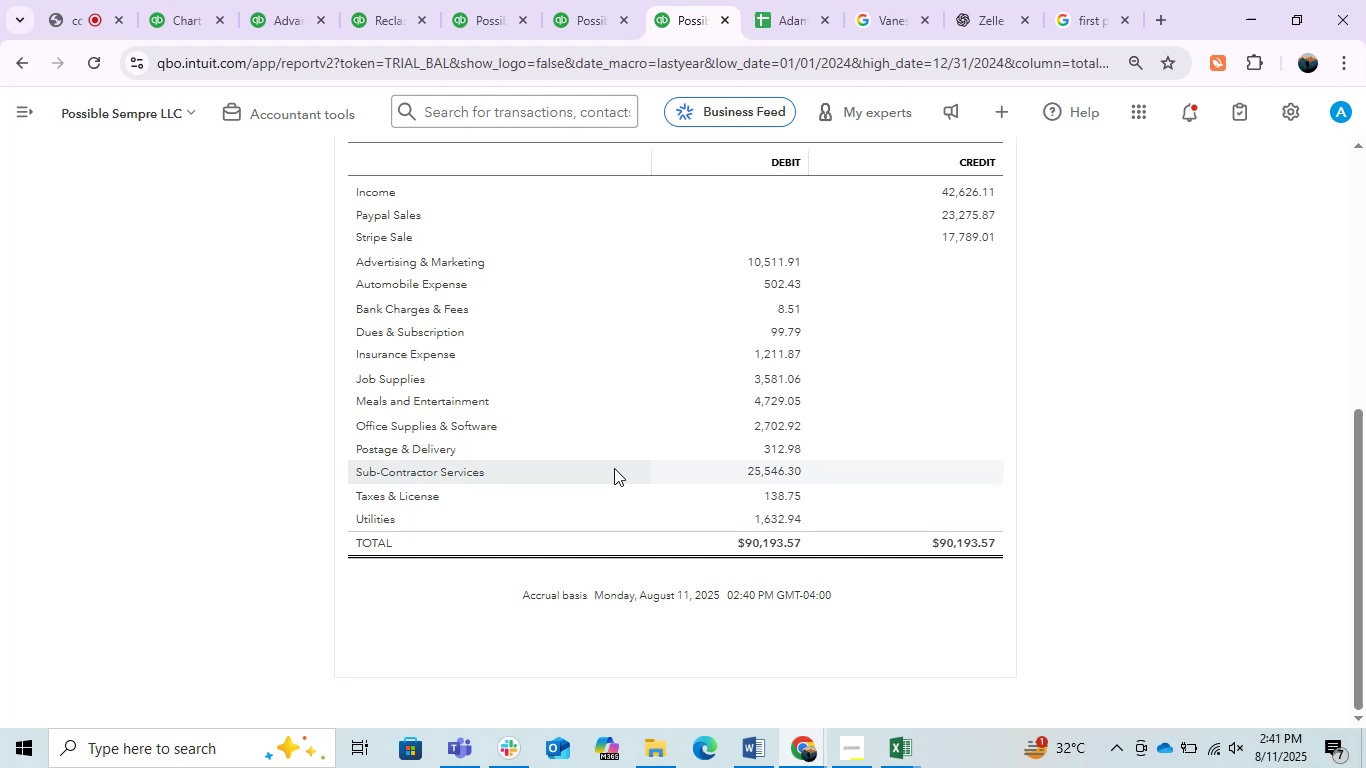 
wait(38.66)
 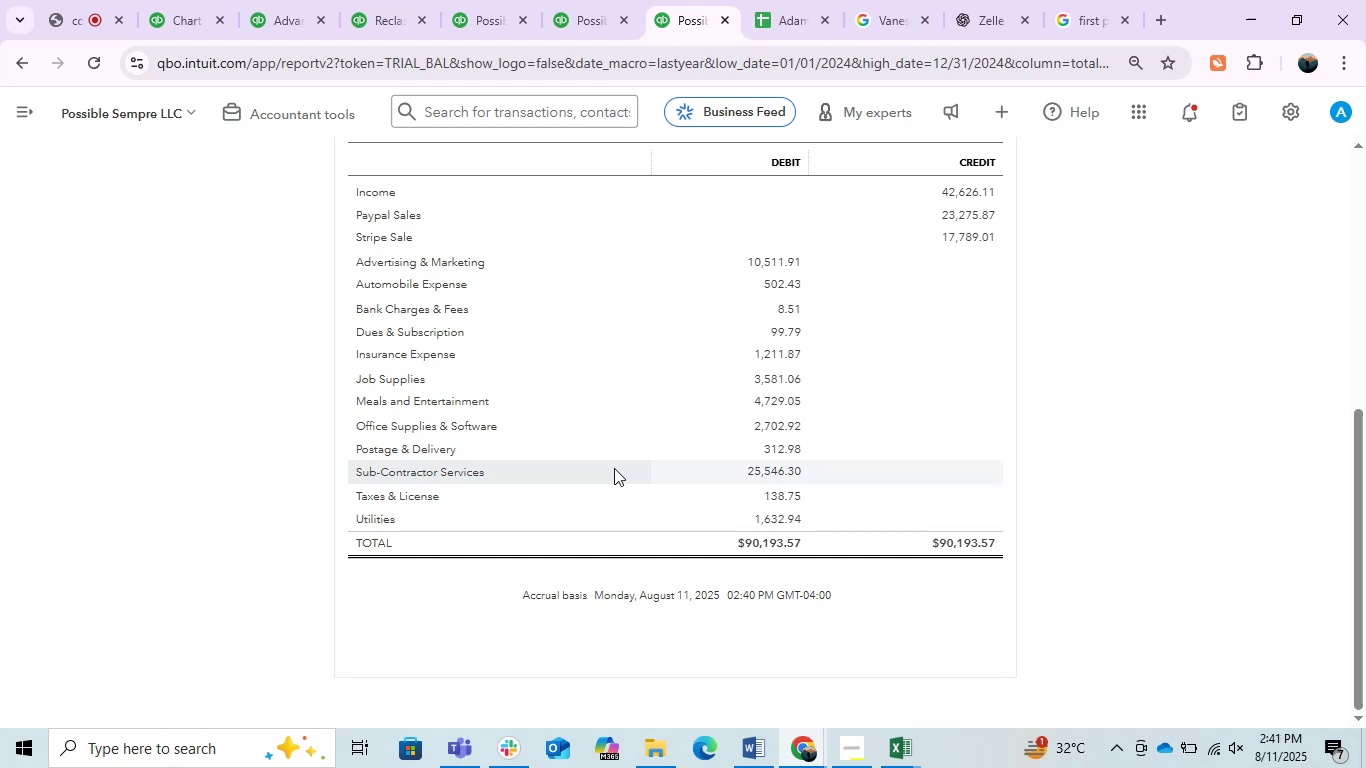 
scroll: coordinate [769, 496], scroll_direction: up, amount: 1.0
 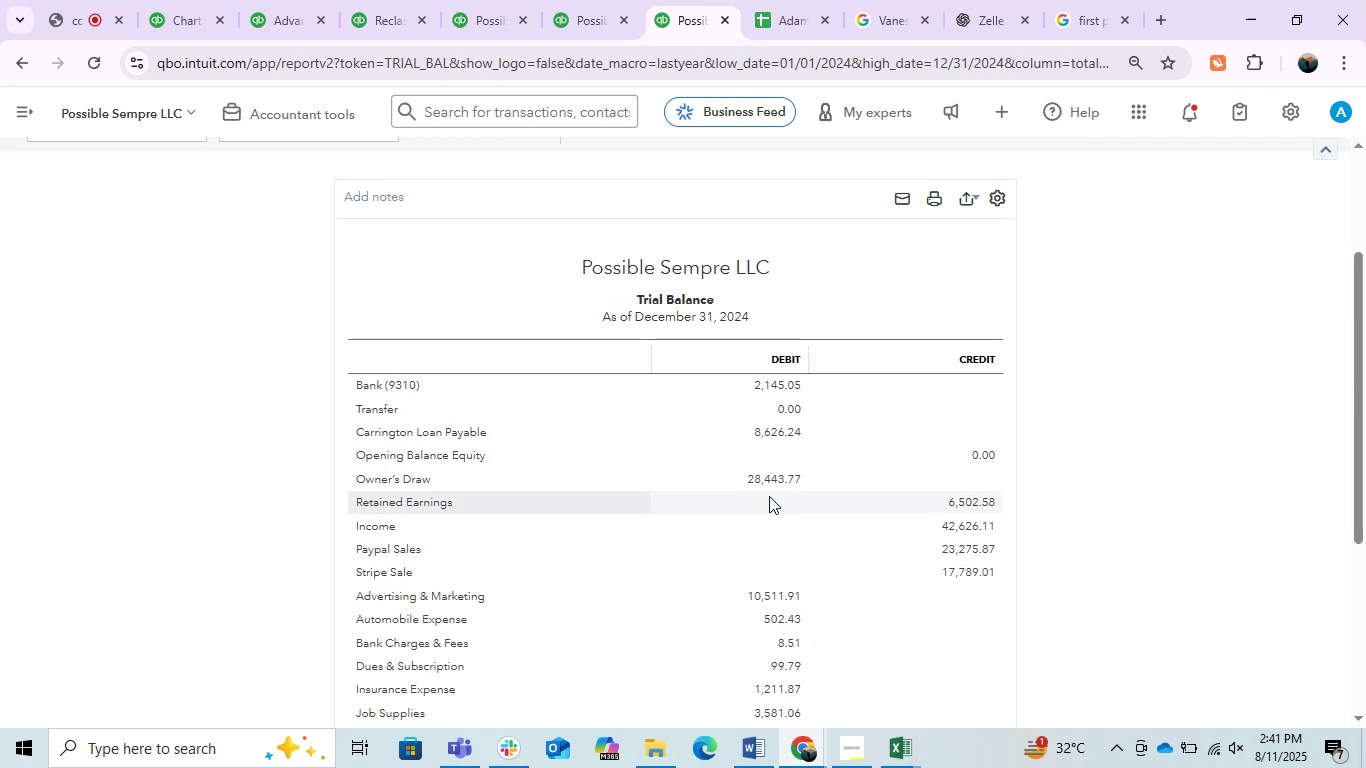 
scroll: coordinate [770, 496], scroll_direction: down, amount: 5.0
 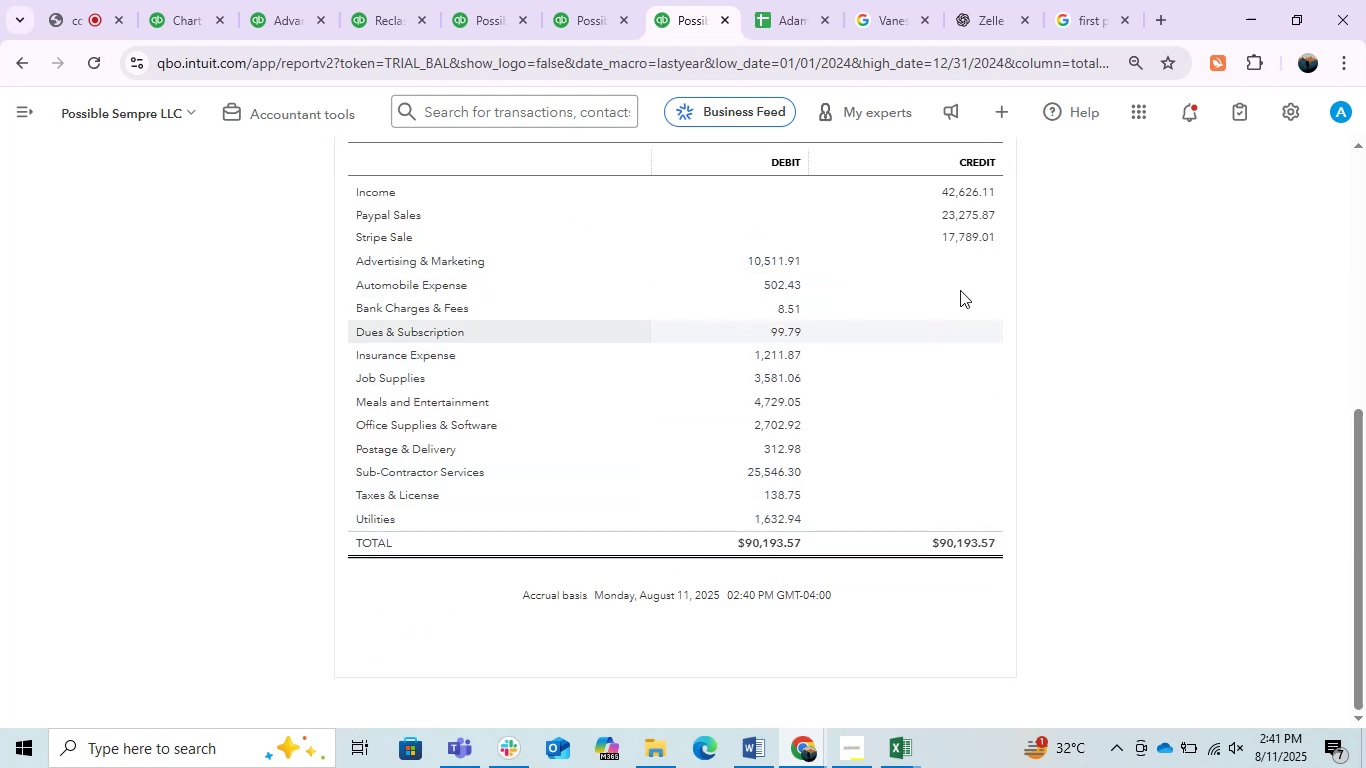 
wait(5.45)
 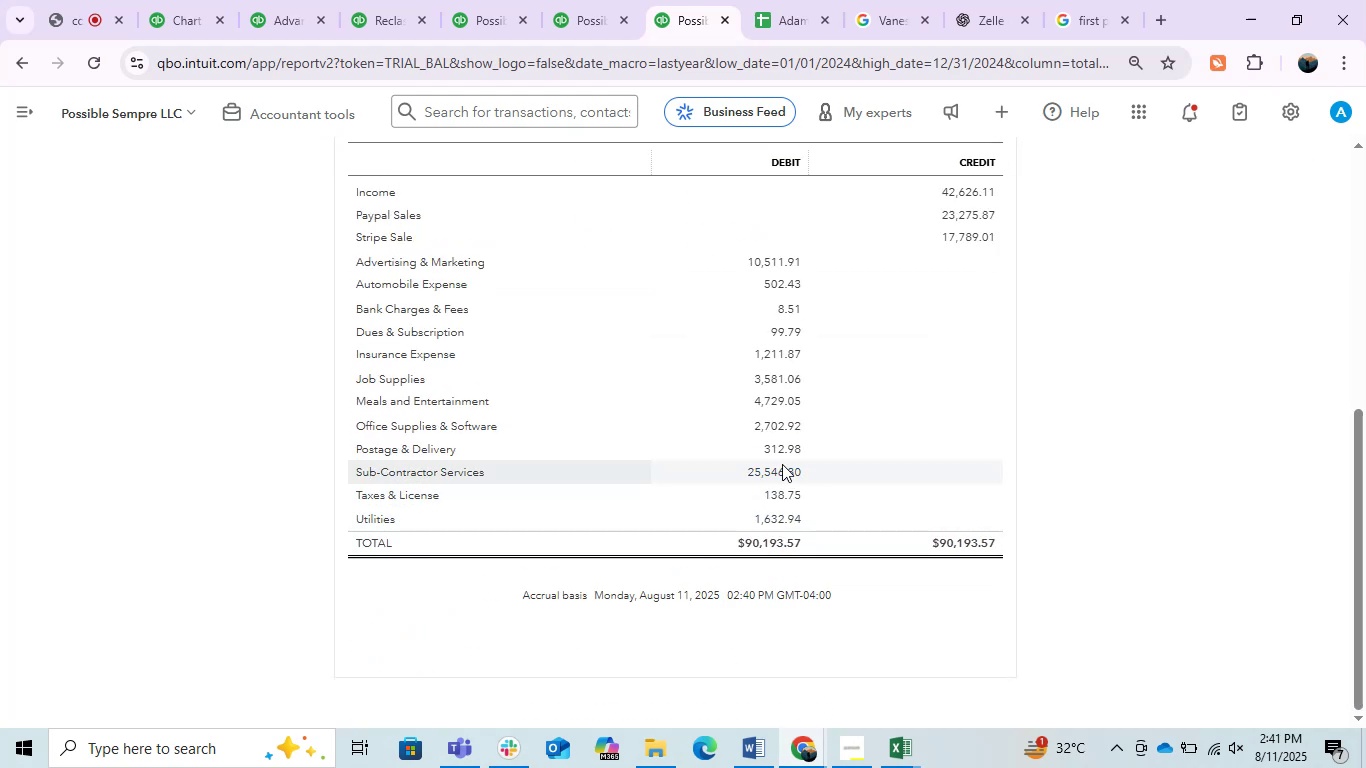 
scroll: coordinate [973, 340], scroll_direction: up, amount: 1.0
 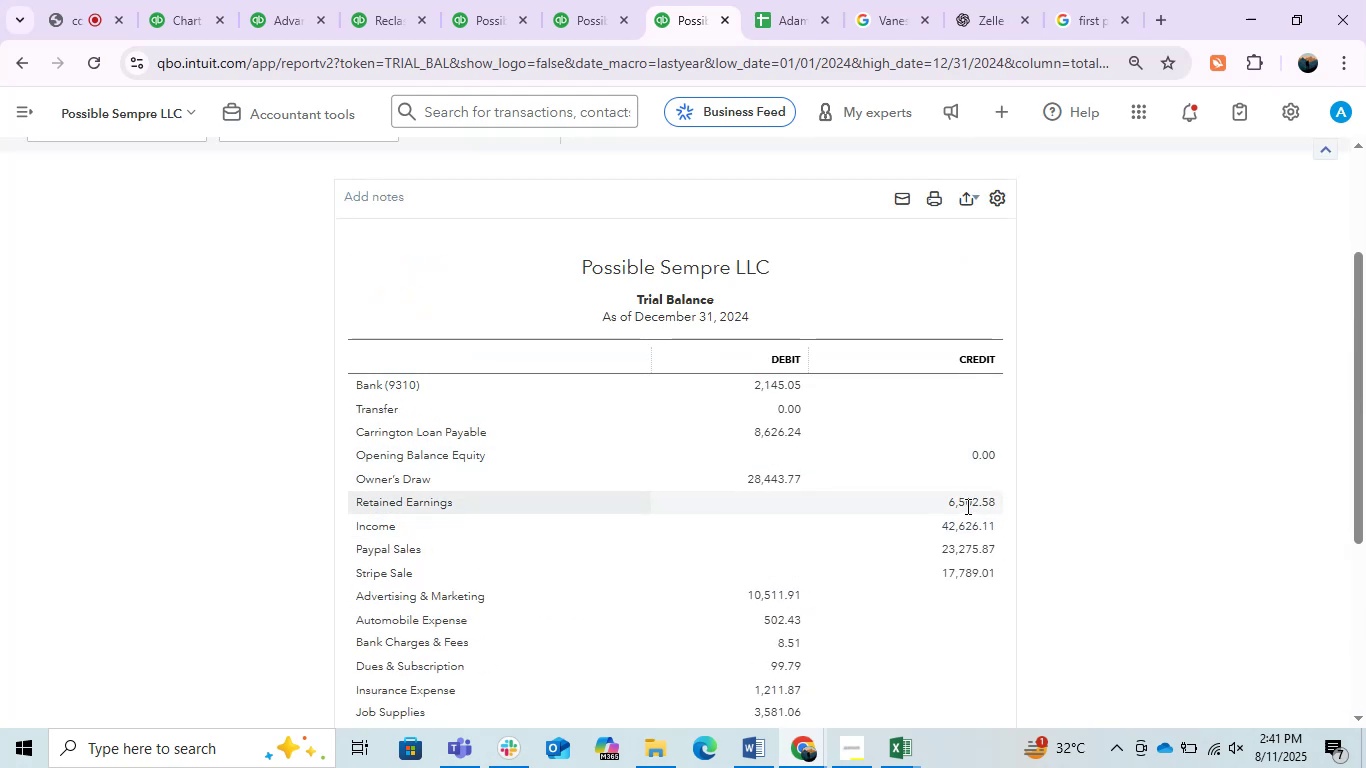 
scroll: coordinate [966, 506], scroll_direction: down, amount: 3.0
 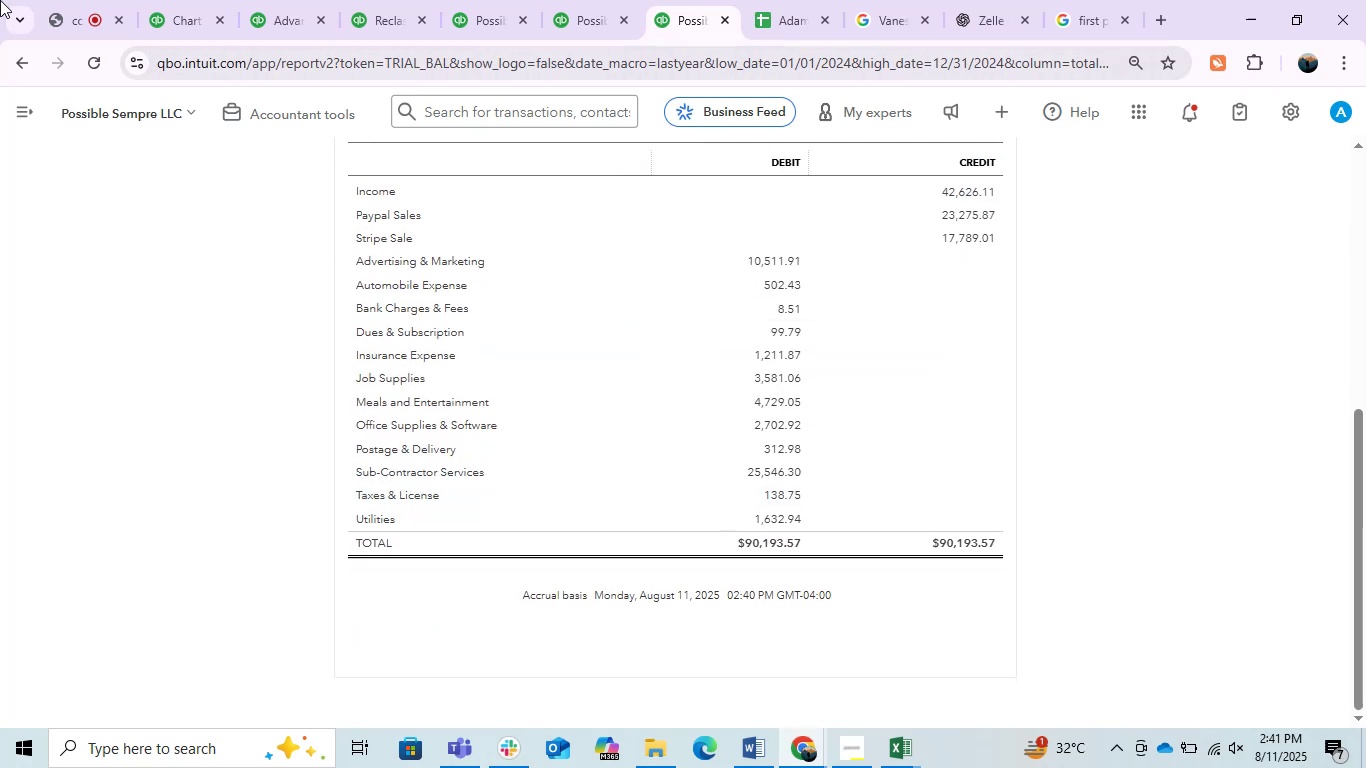 
left_click([71, 2])
 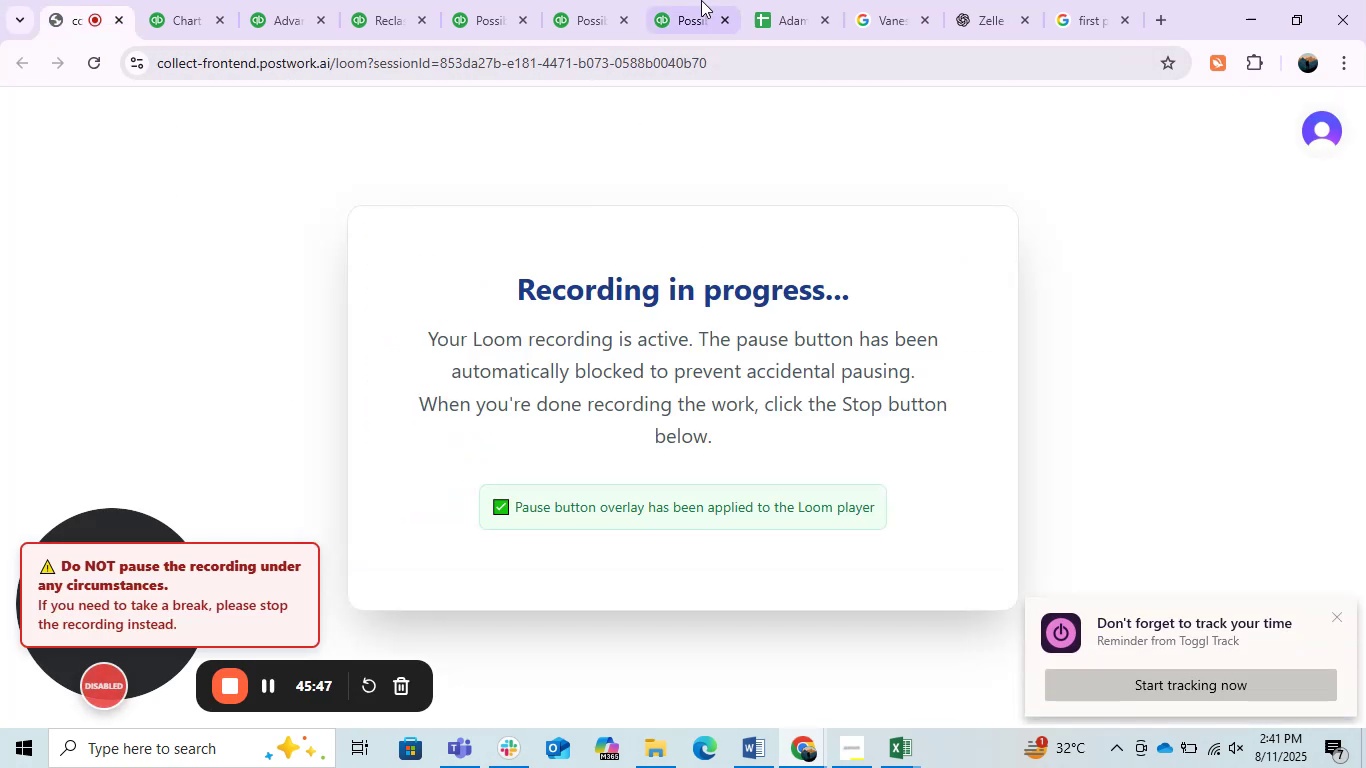 
left_click([683, 1])
 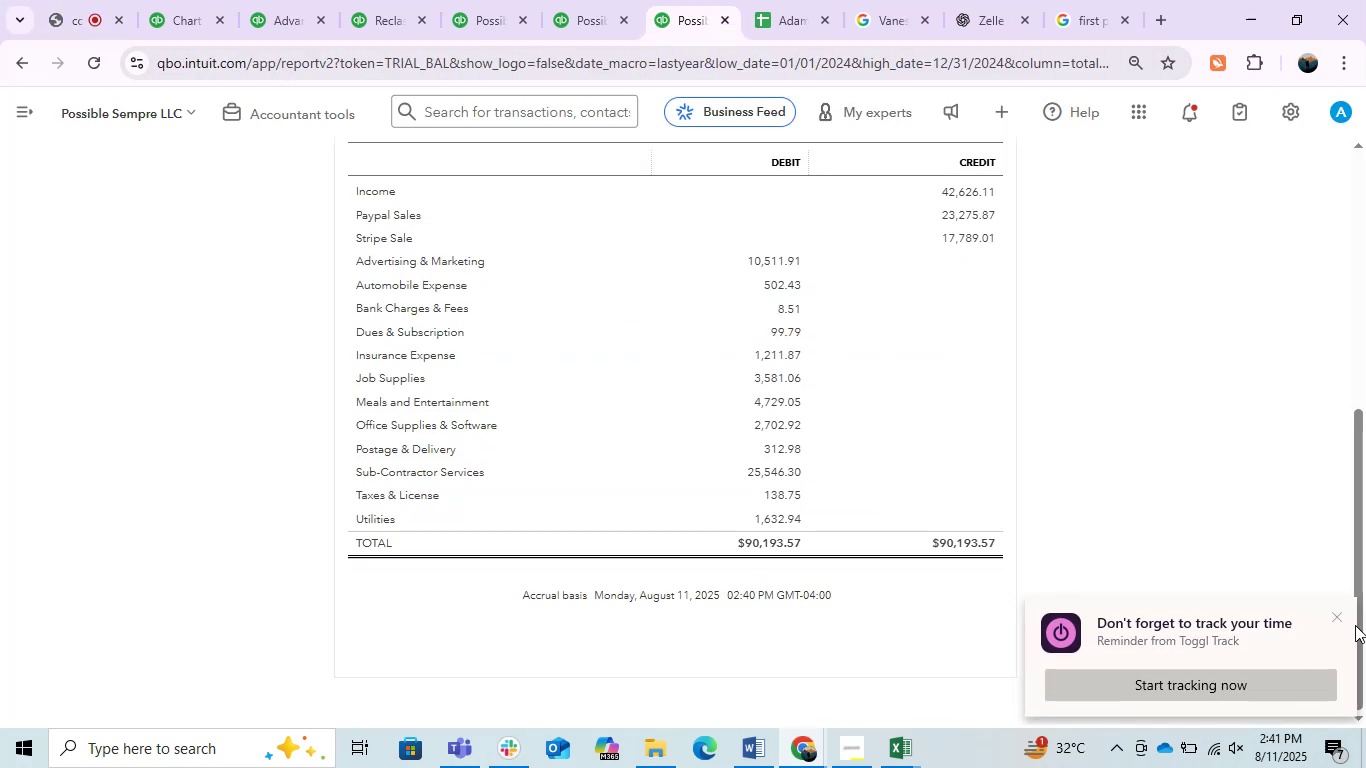 
left_click([1341, 616])
 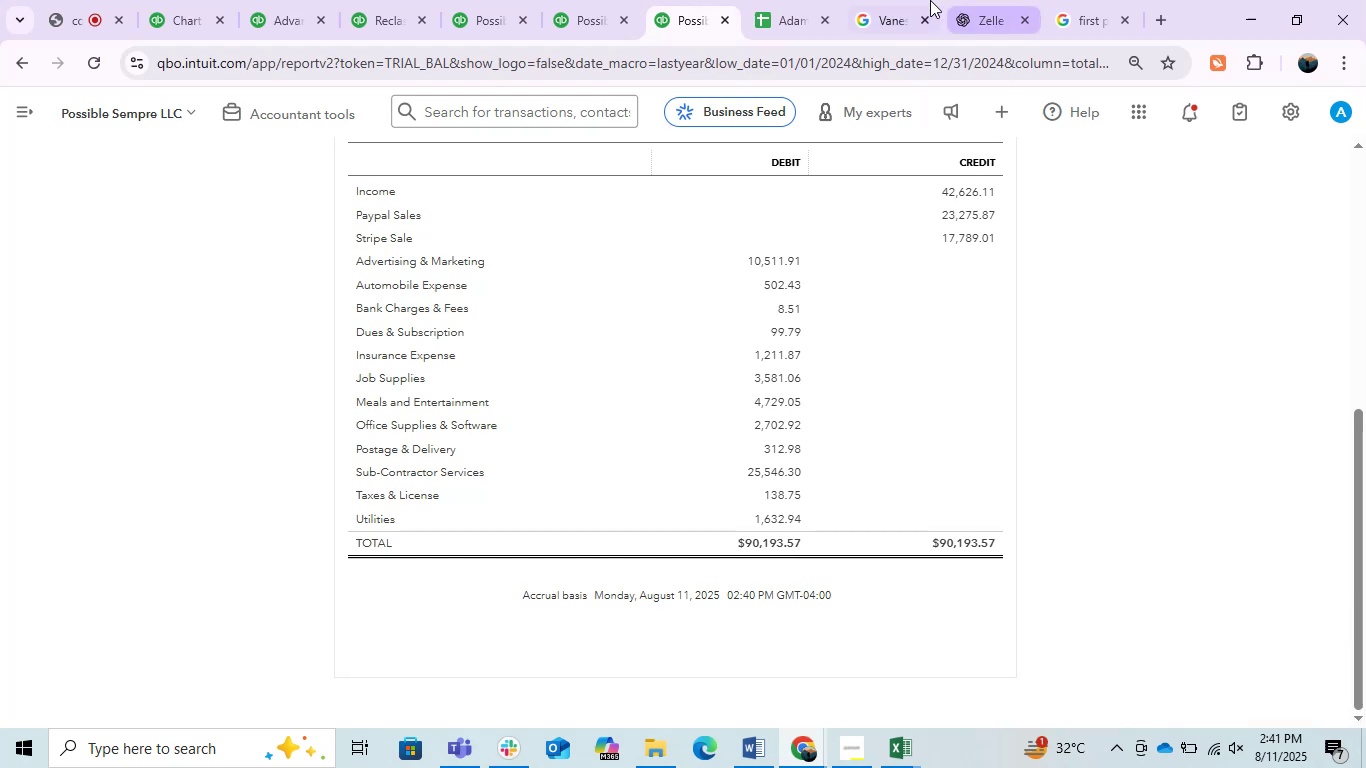 
left_click([904, 0])
 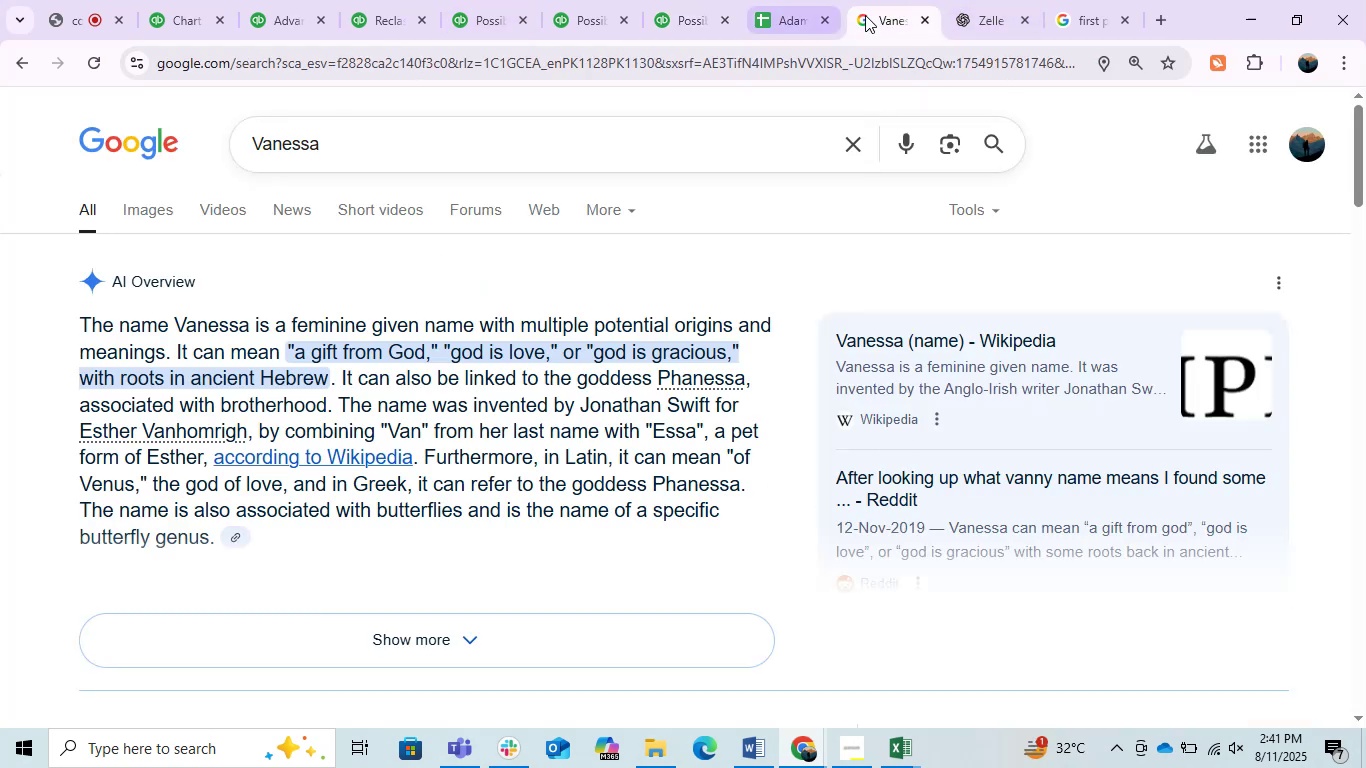 
left_click([974, 18])
 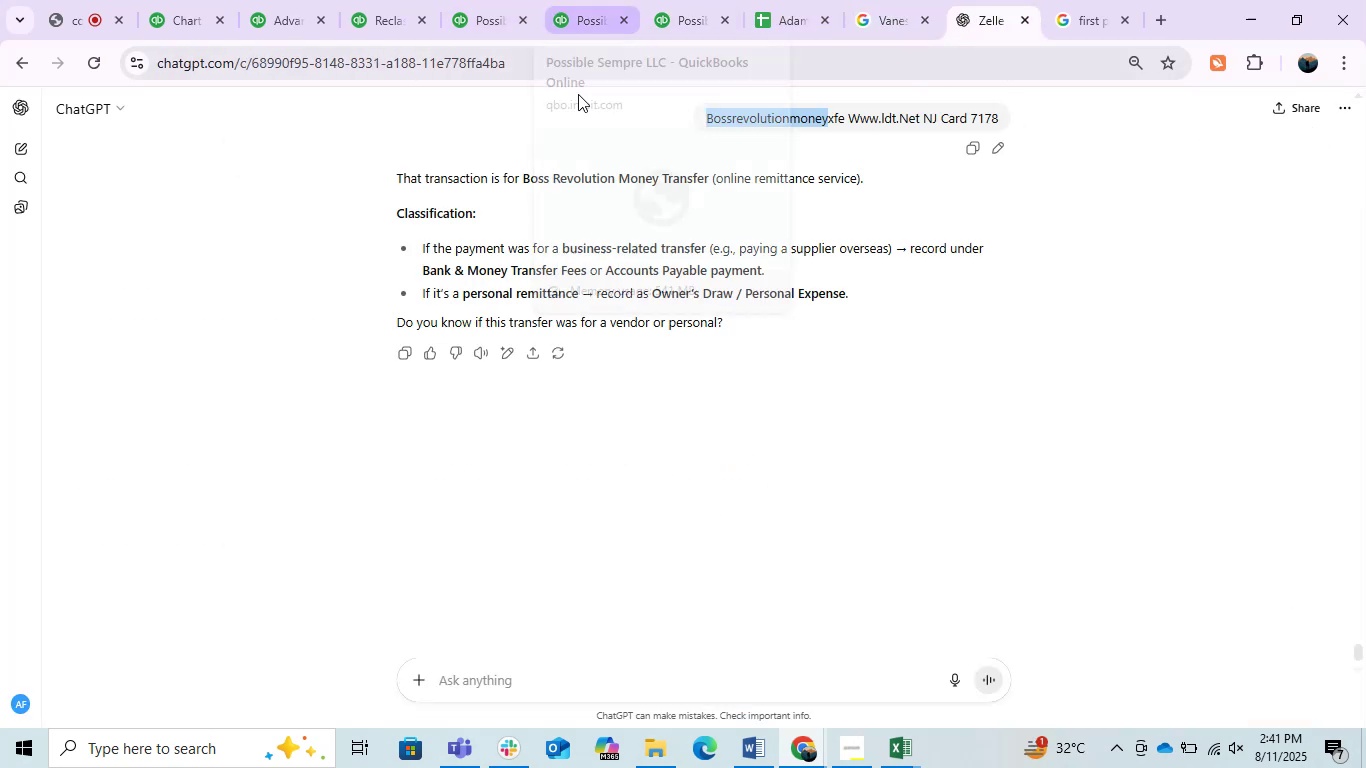 
left_click([1068, 0])
 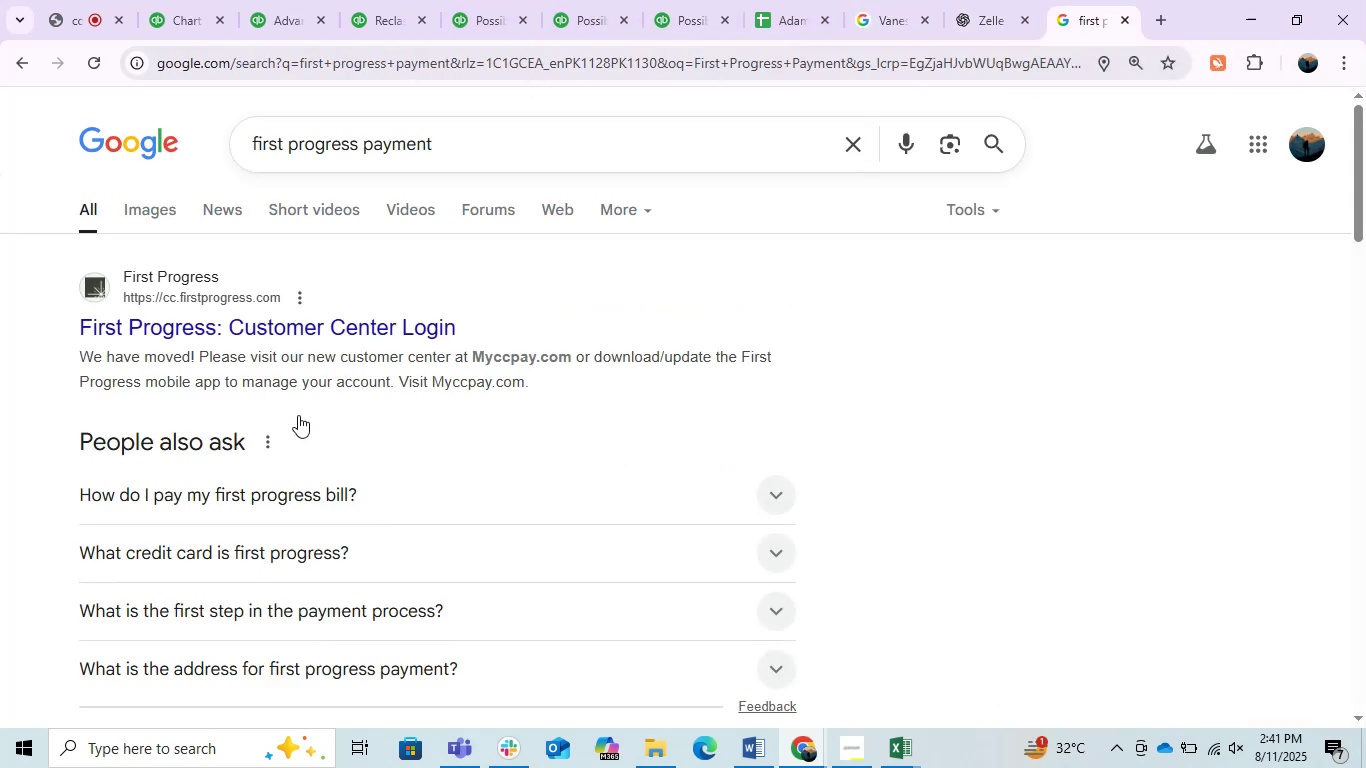 
left_click([356, 0])
 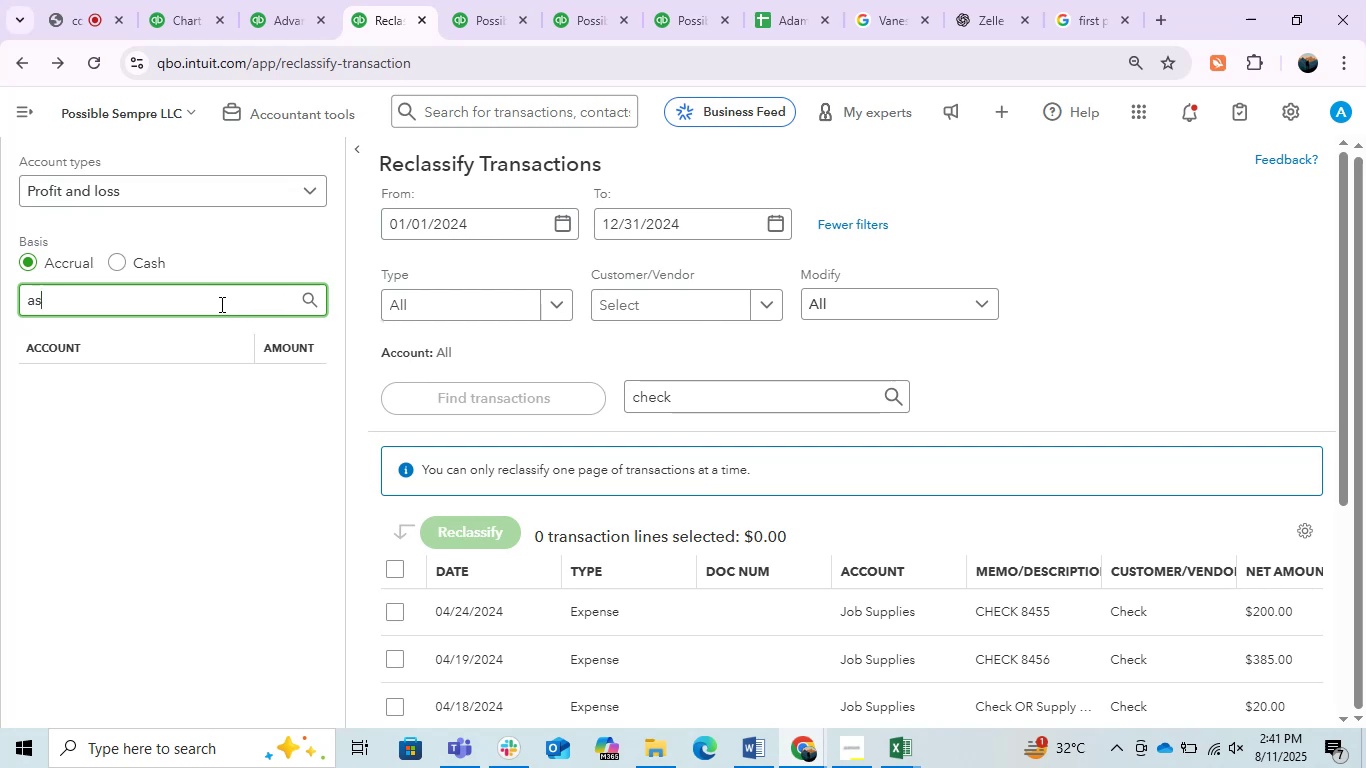 
double_click([220, 304])
 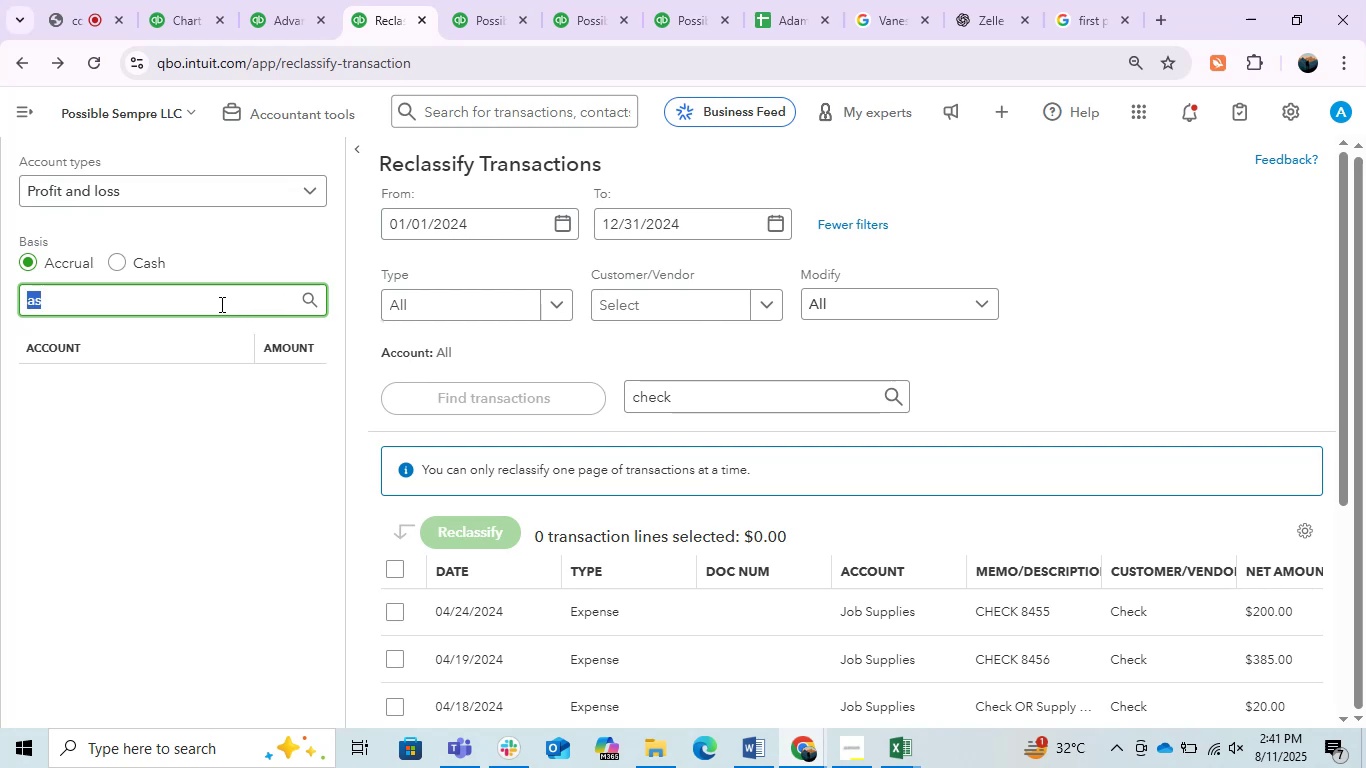 
key(Backspace)
 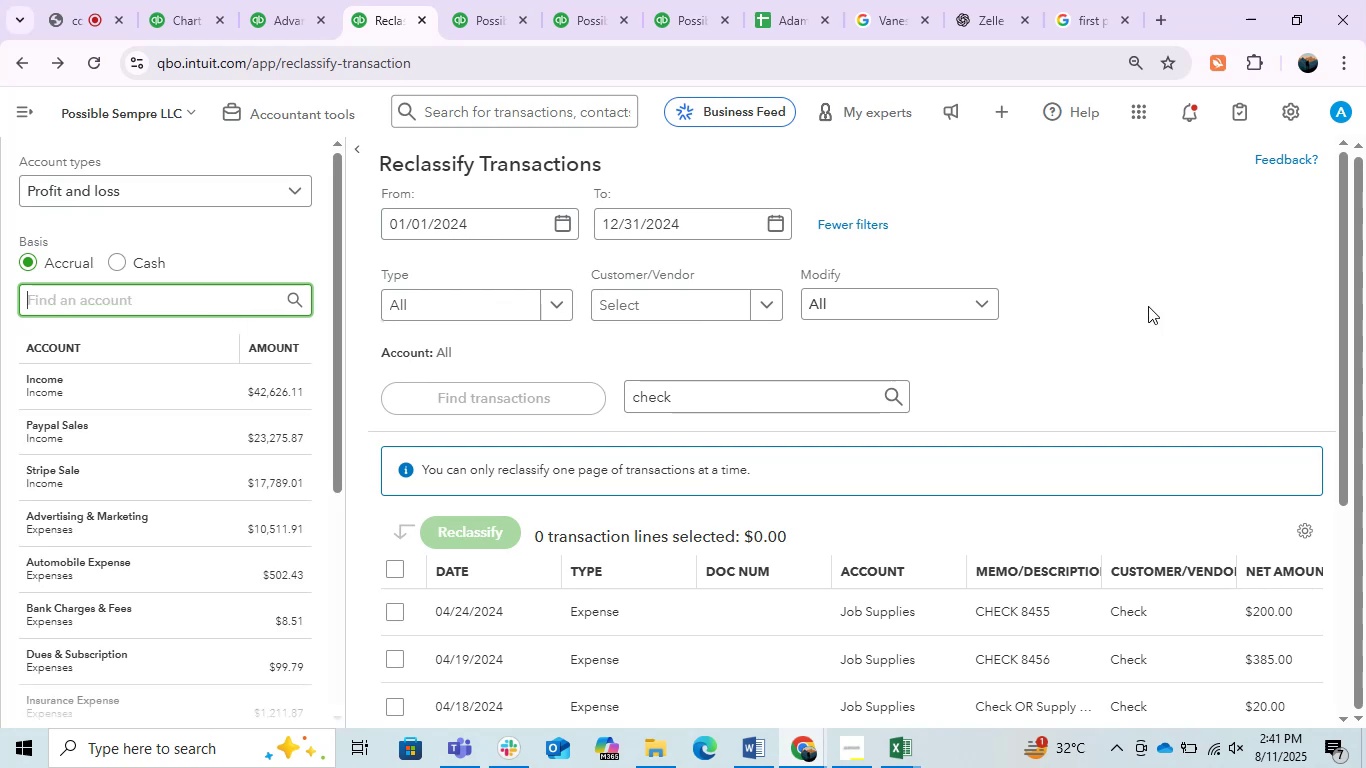 
left_click([1148, 306])
 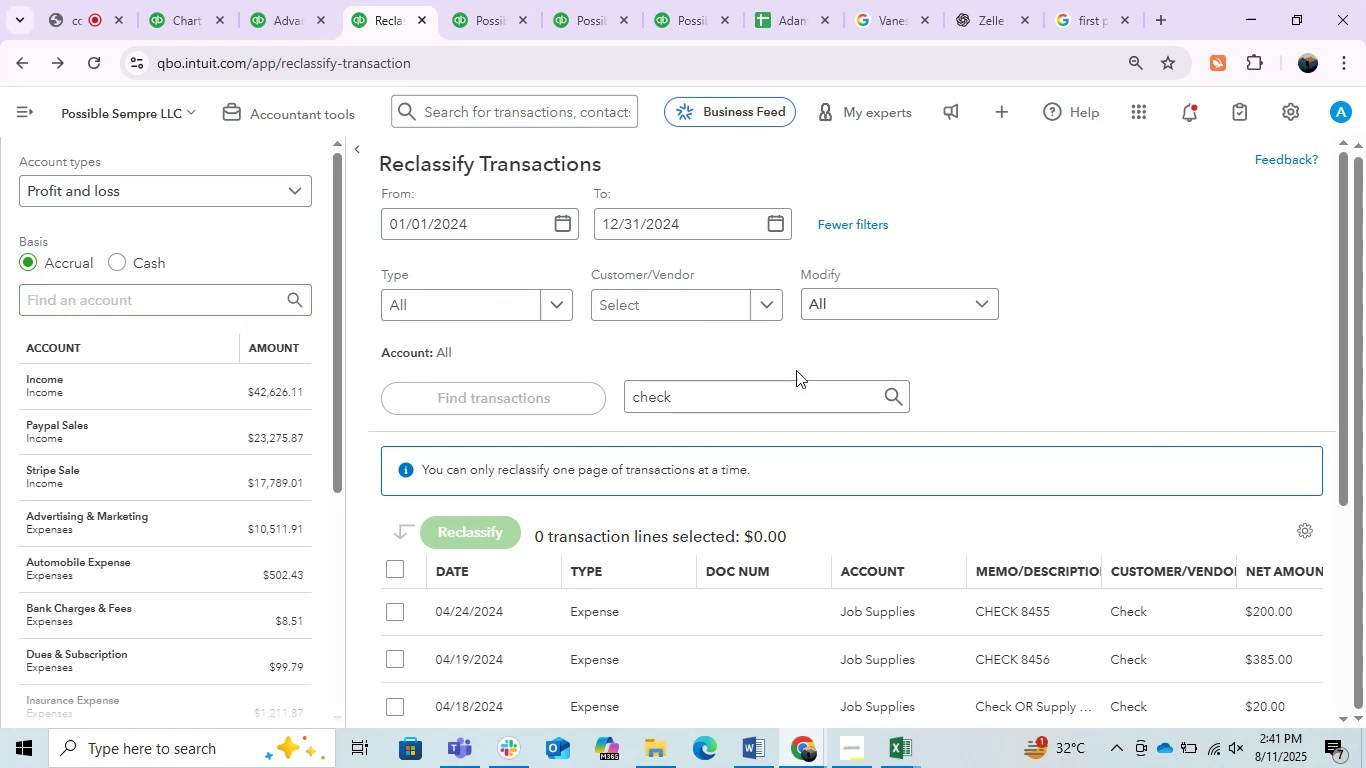 
scroll: coordinate [228, 581], scroll_direction: down, amount: 3.0
 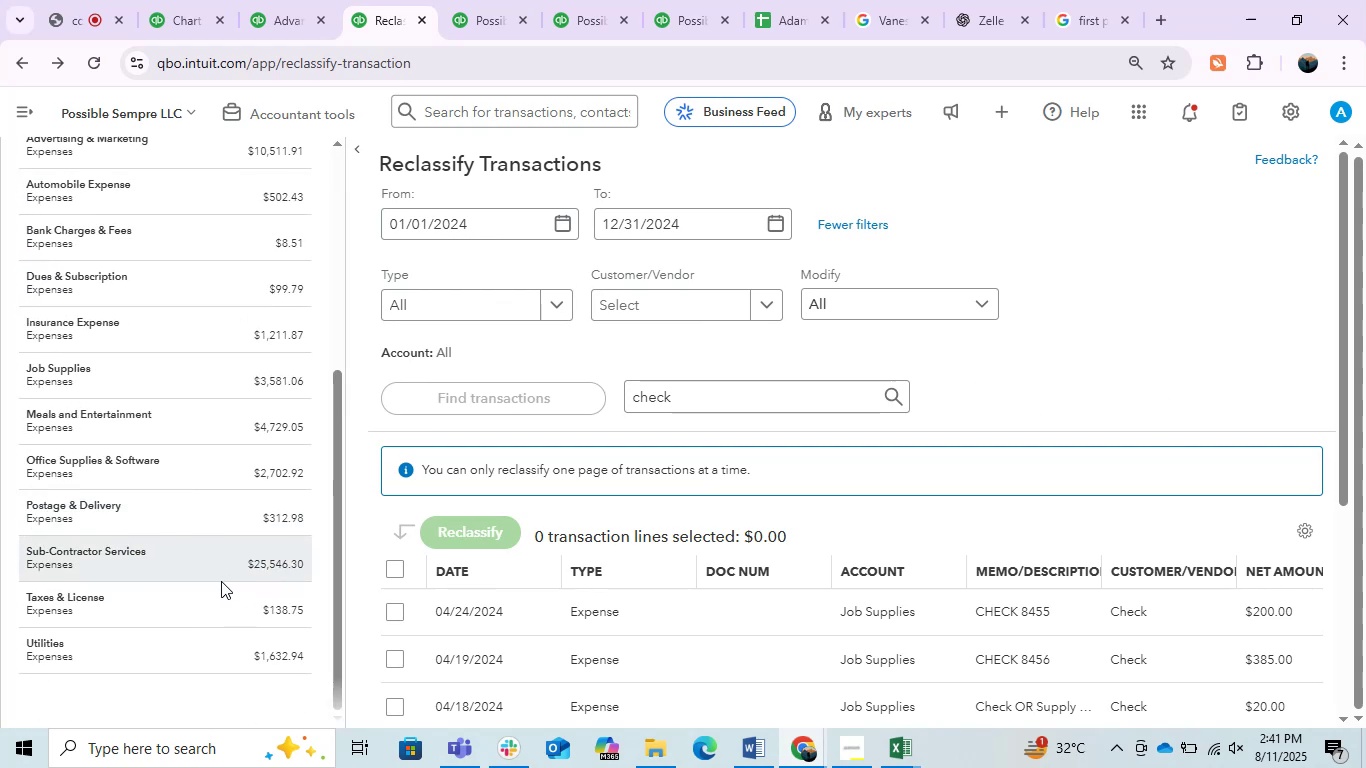 
left_click([215, 589])
 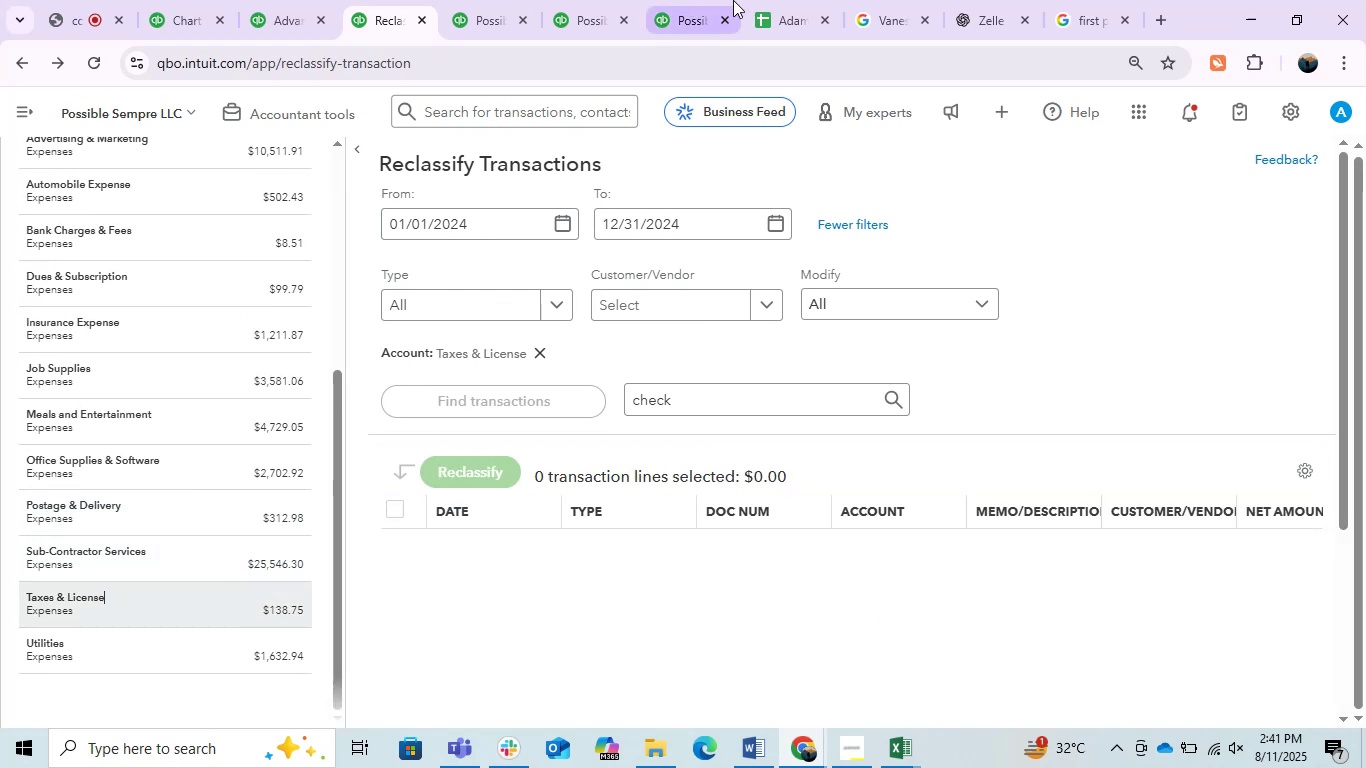 
left_click([657, 0])
 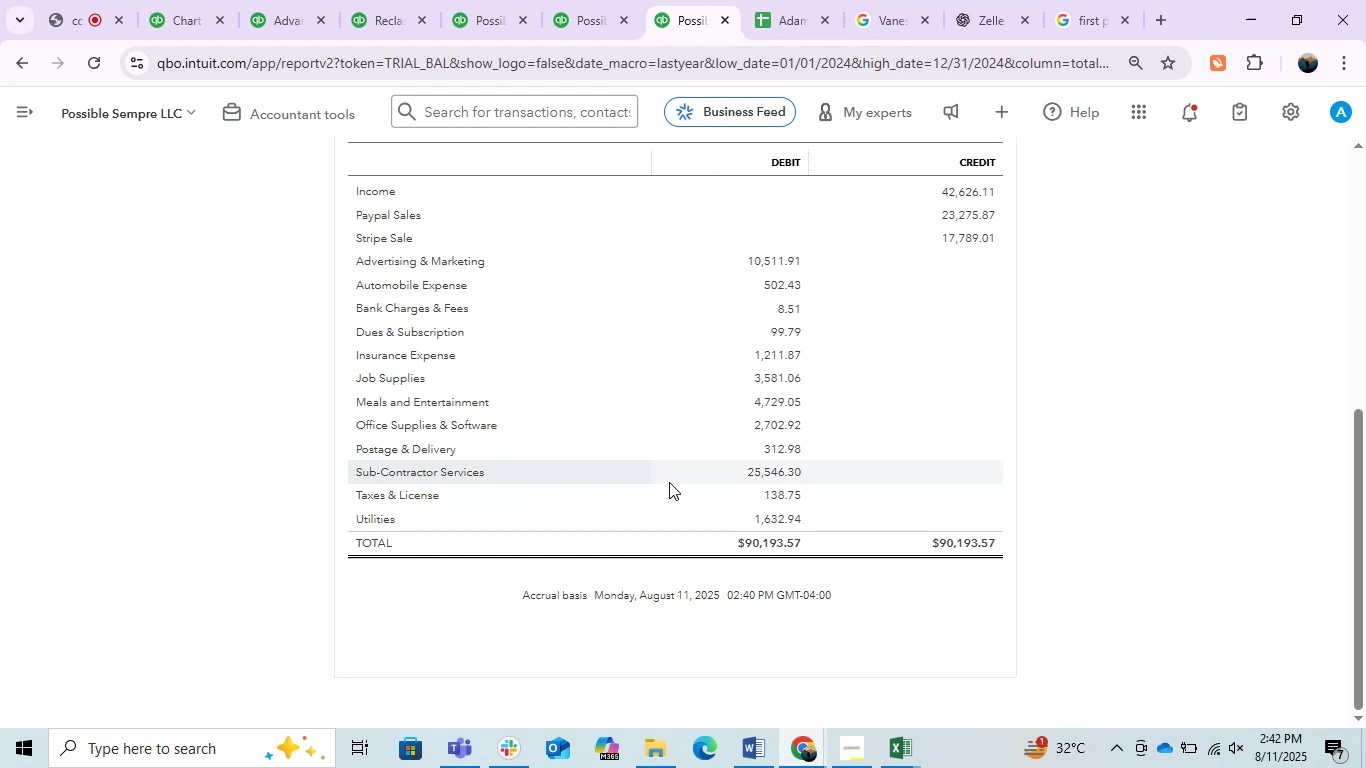 
wait(26.12)
 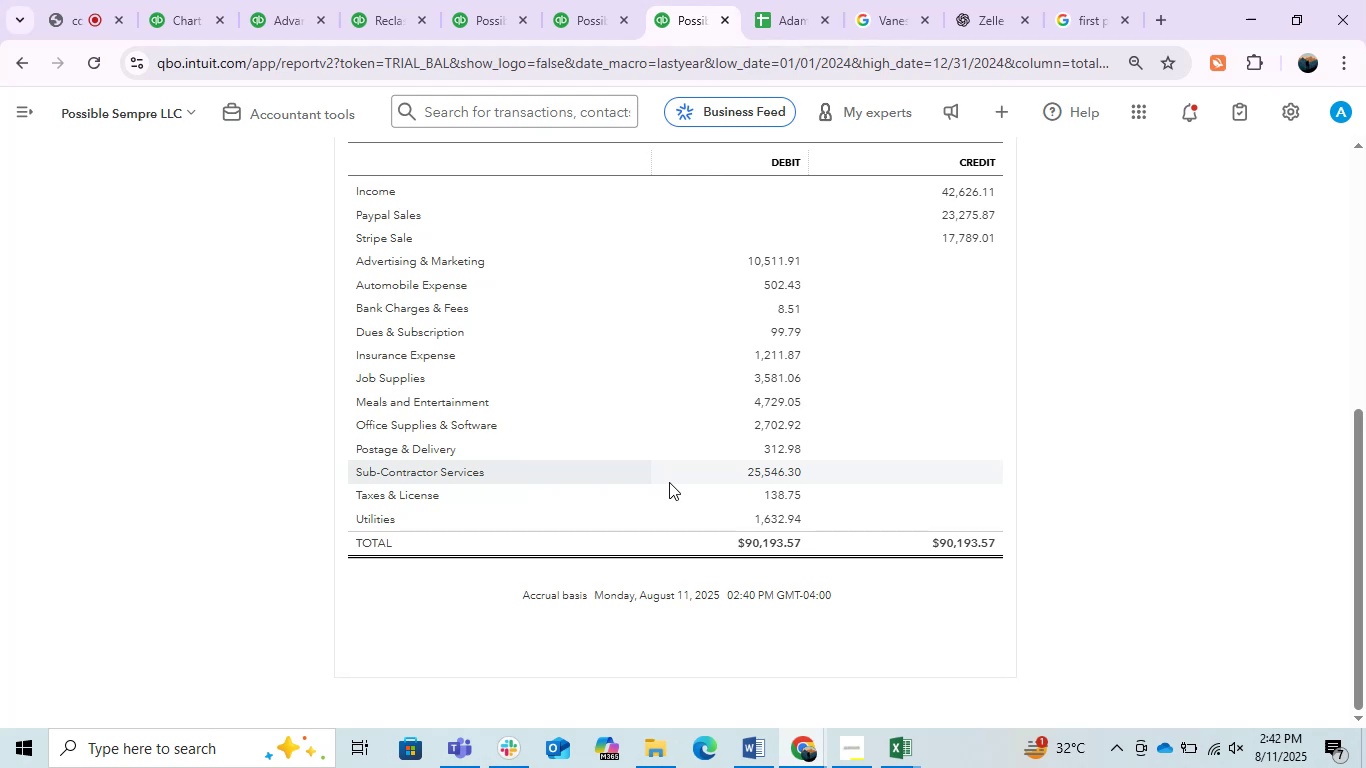 
scroll: coordinate [868, 490], scroll_direction: up, amount: 3.0
 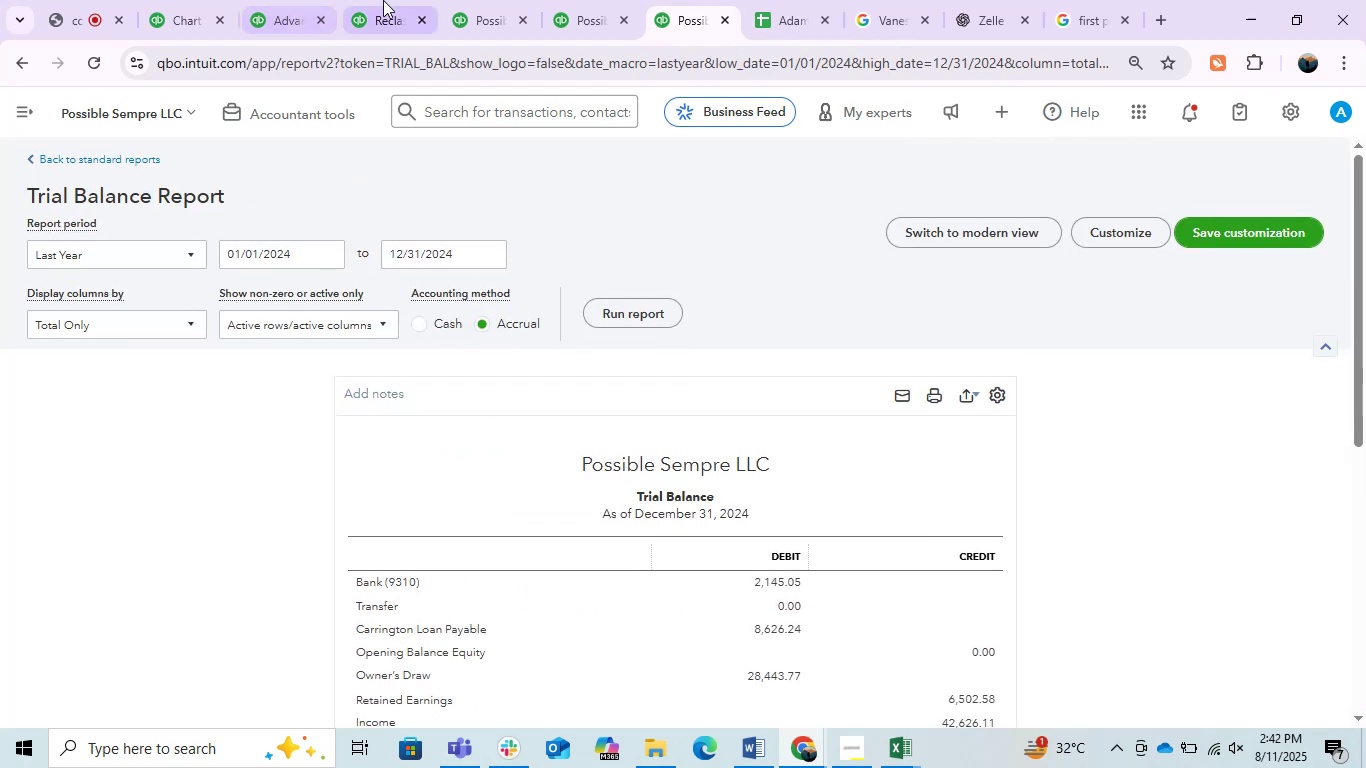 
left_click([376, 0])
 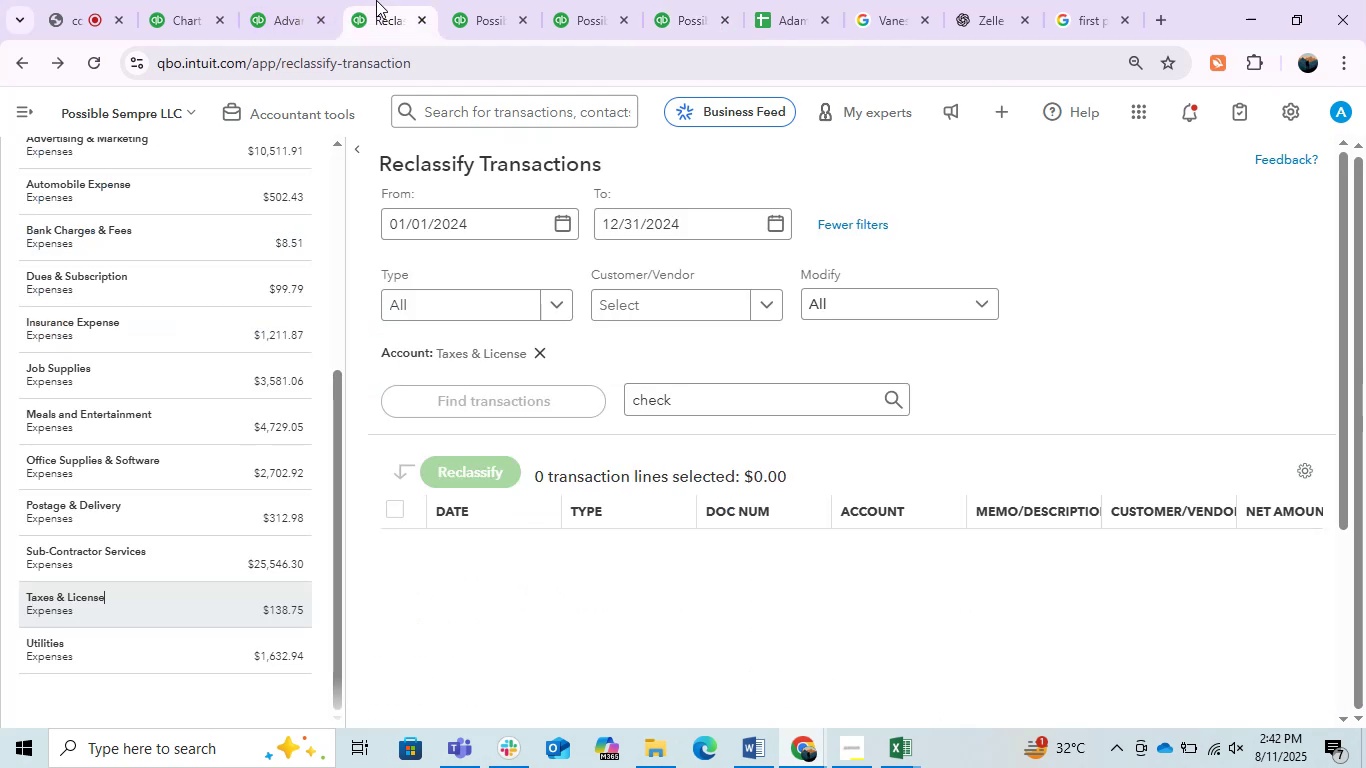 
left_click([482, 0])
 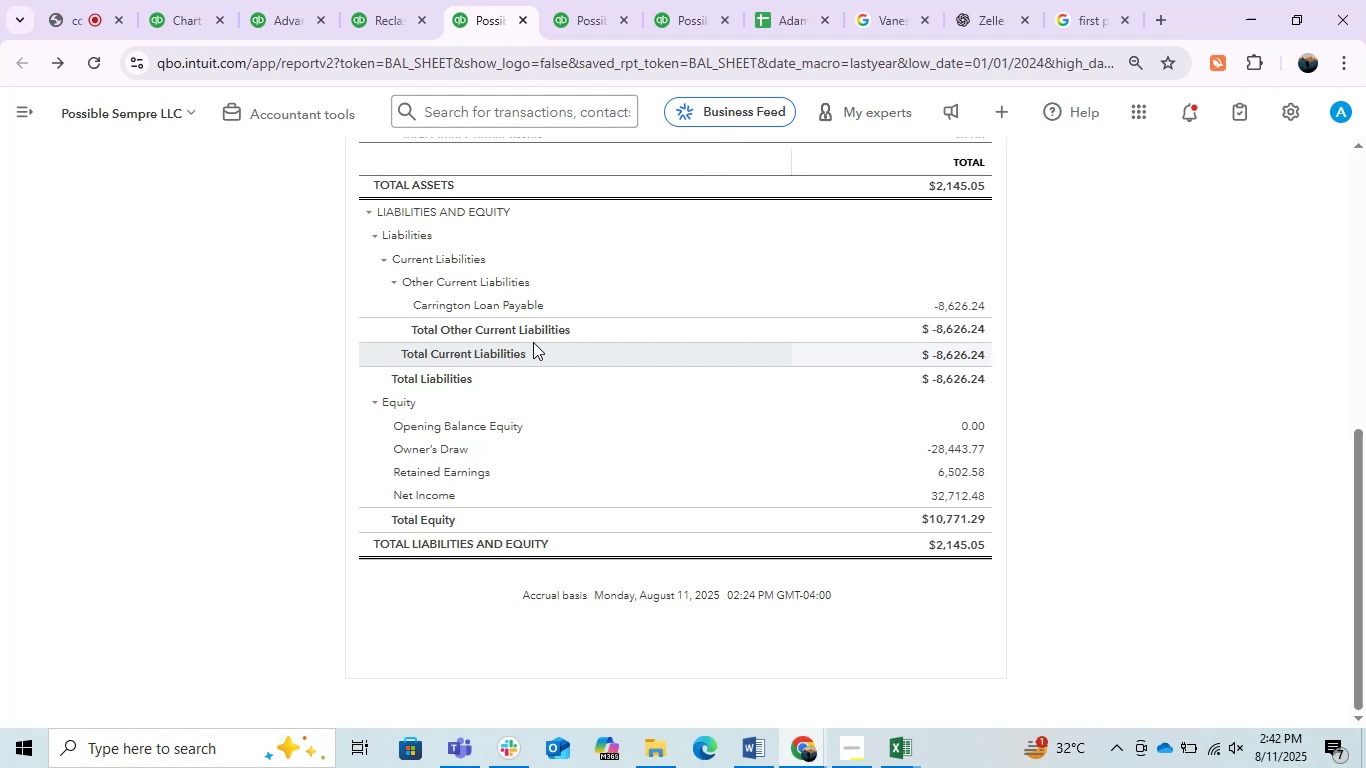 
wait(23.11)
 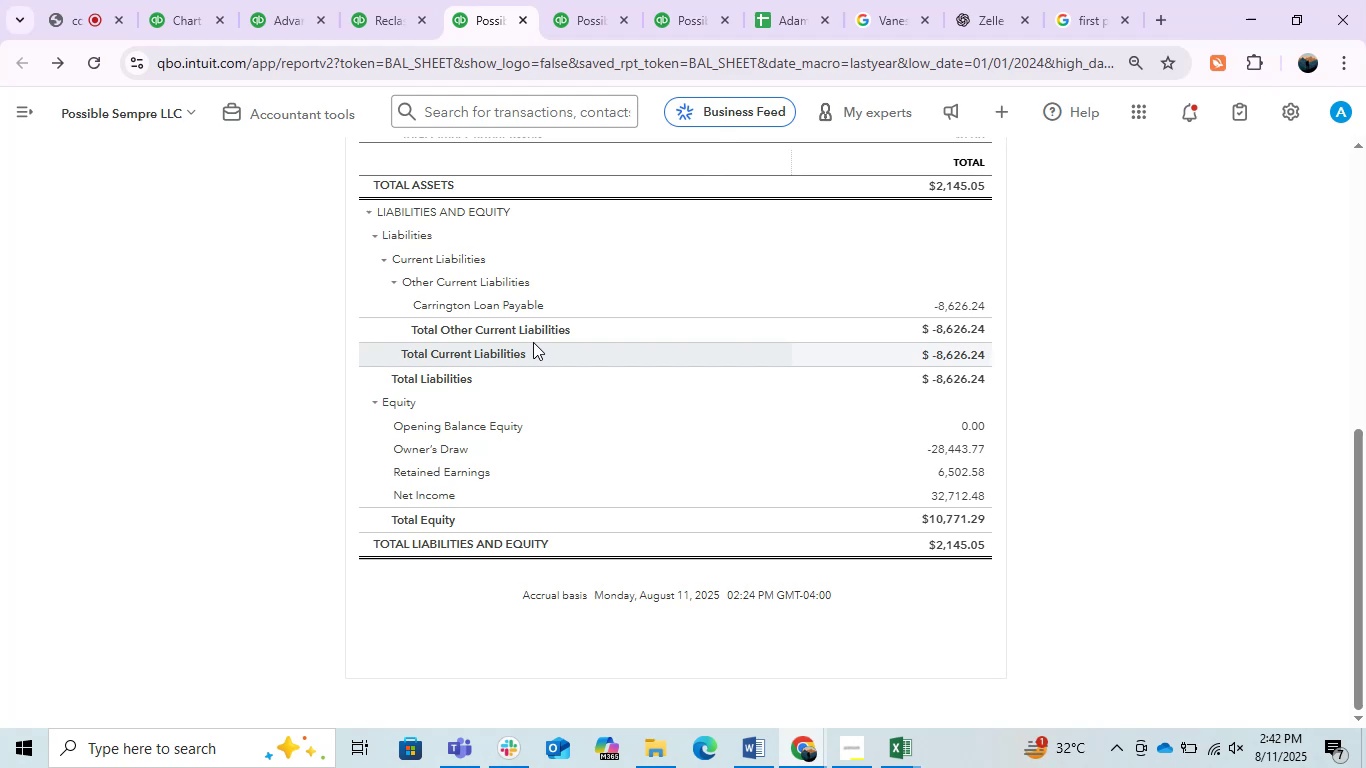 
scroll: coordinate [803, 291], scroll_direction: up, amount: 3.0
 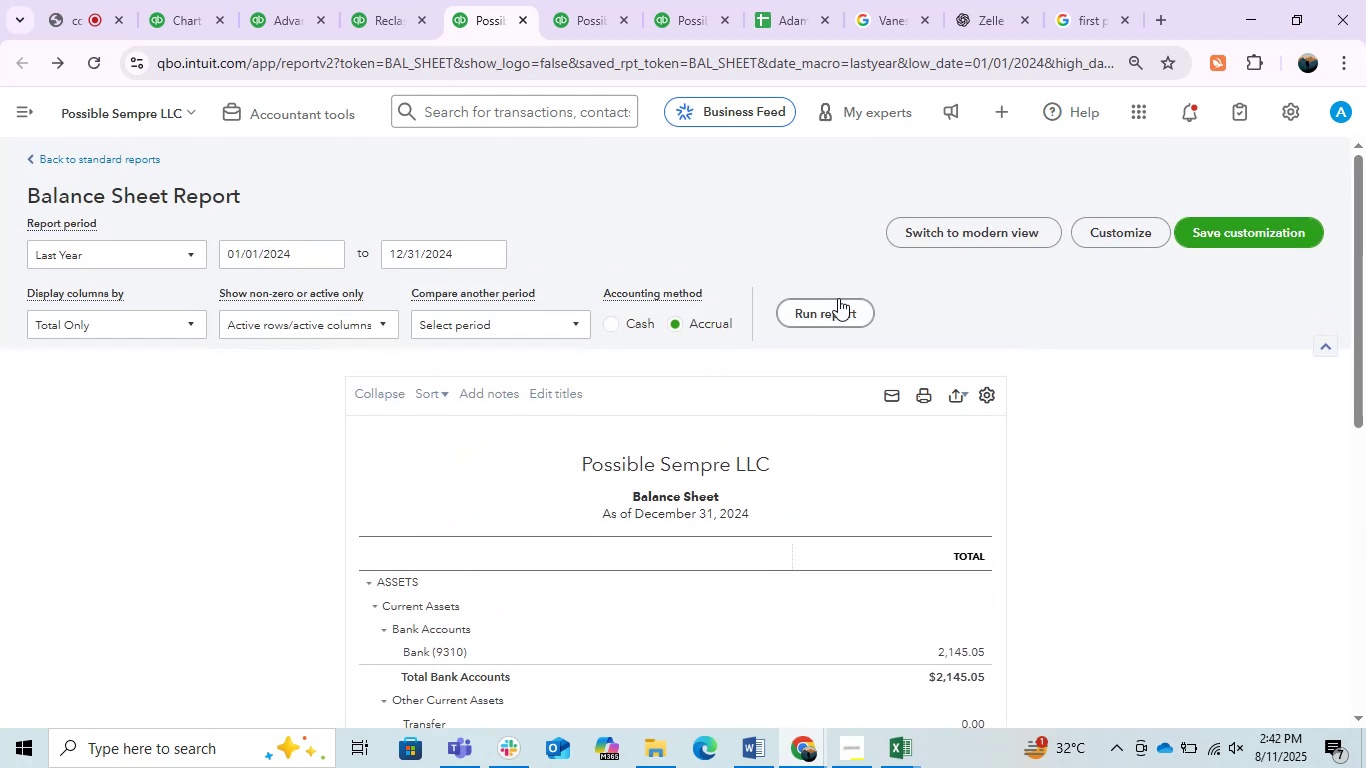 
double_click([838, 298])
 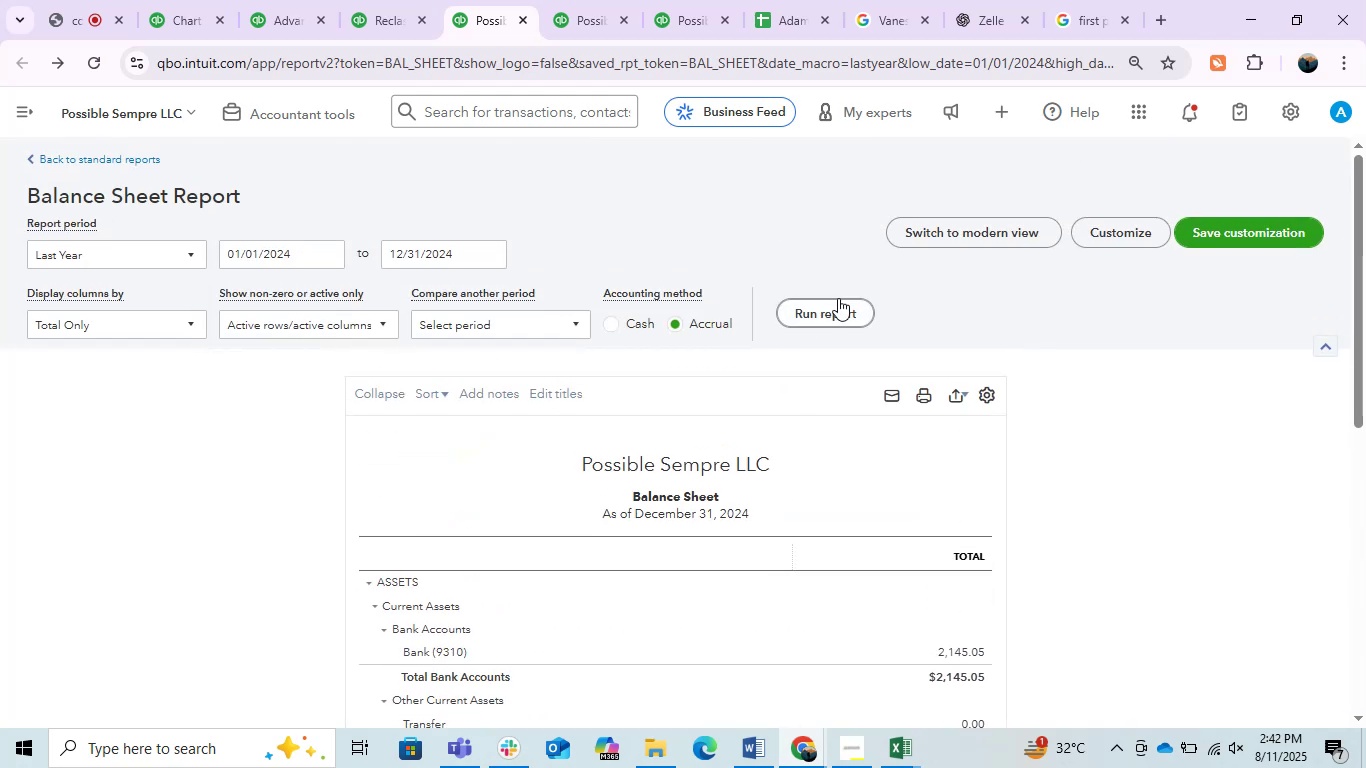 
triple_click([838, 298])
 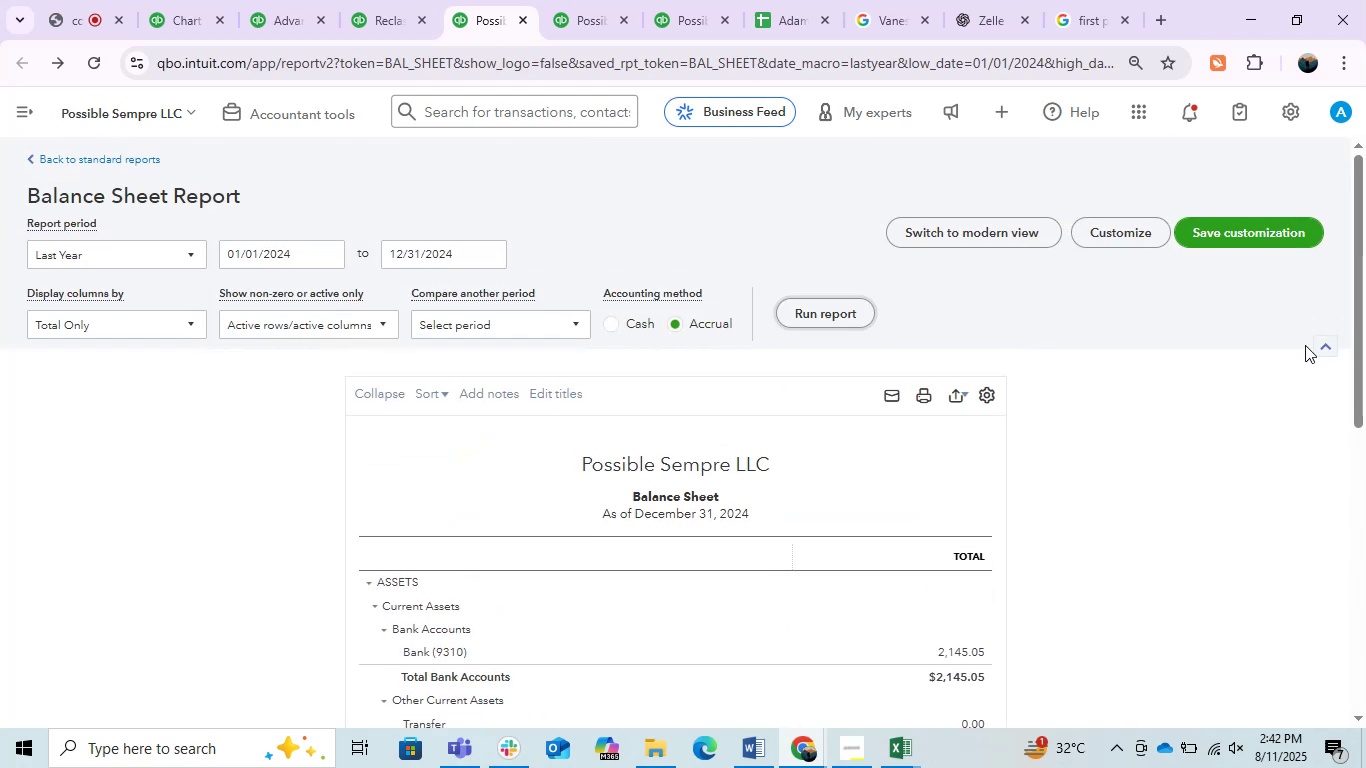 
scroll: coordinate [1285, 346], scroll_direction: down, amount: 2.0
 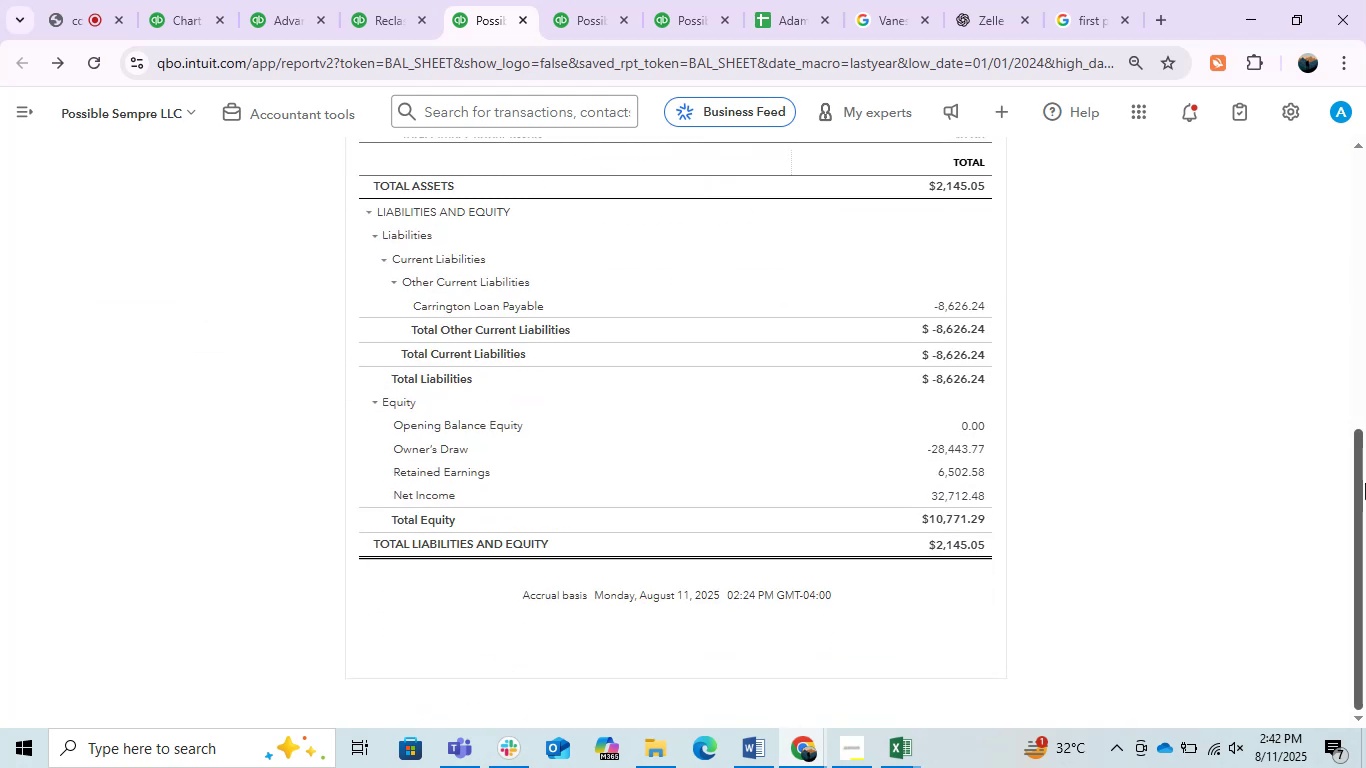 
left_click_drag(start_coordinate=[1361, 483], to_coordinate=[1365, 355])
 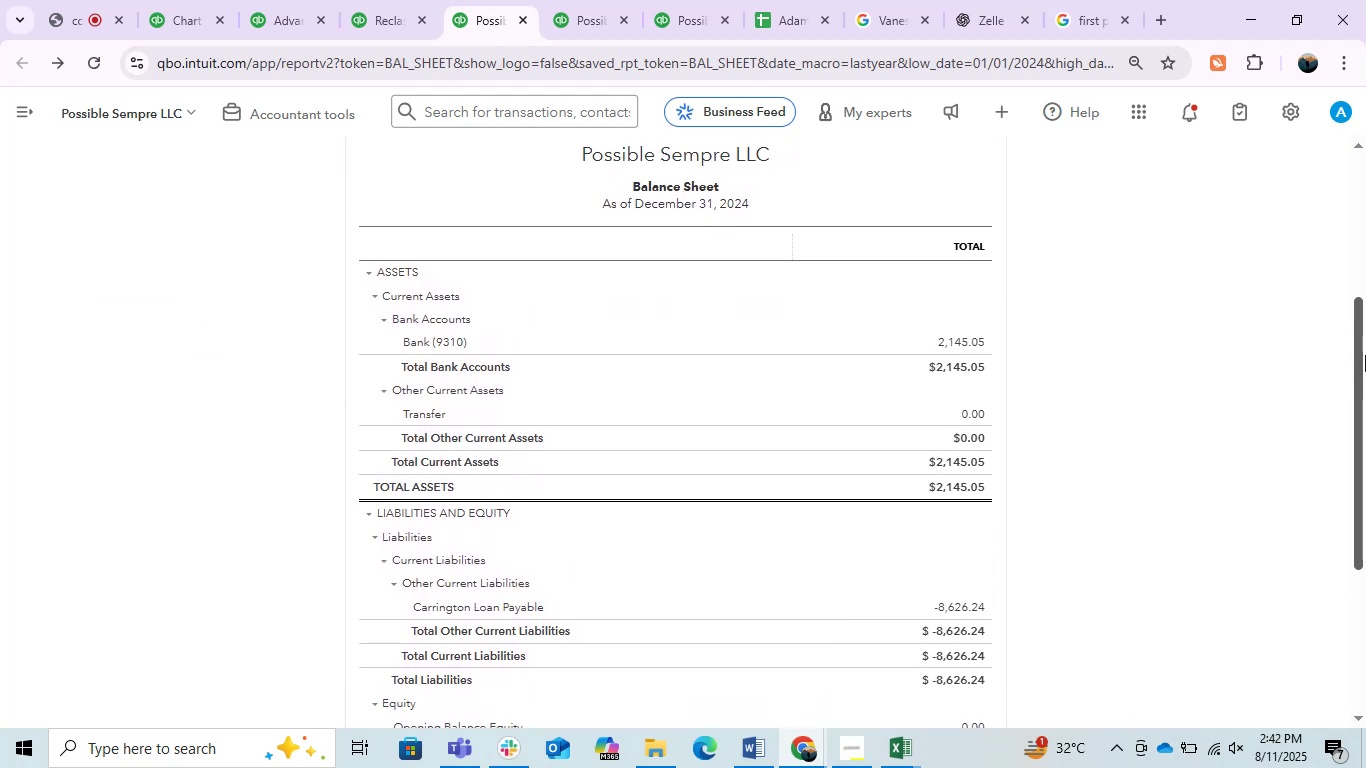 
key(PrintScreen)
 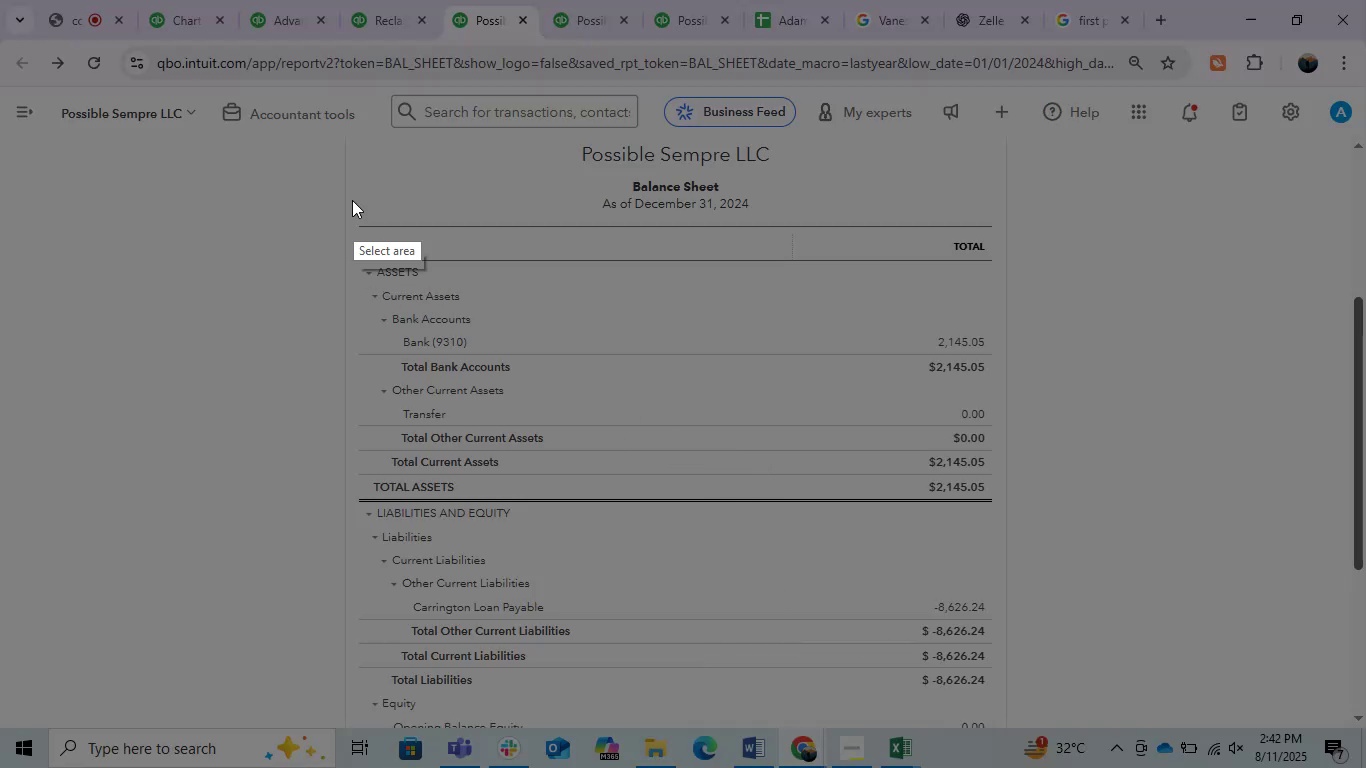 
left_click_drag(start_coordinate=[339, 140], to_coordinate=[1017, 695])
 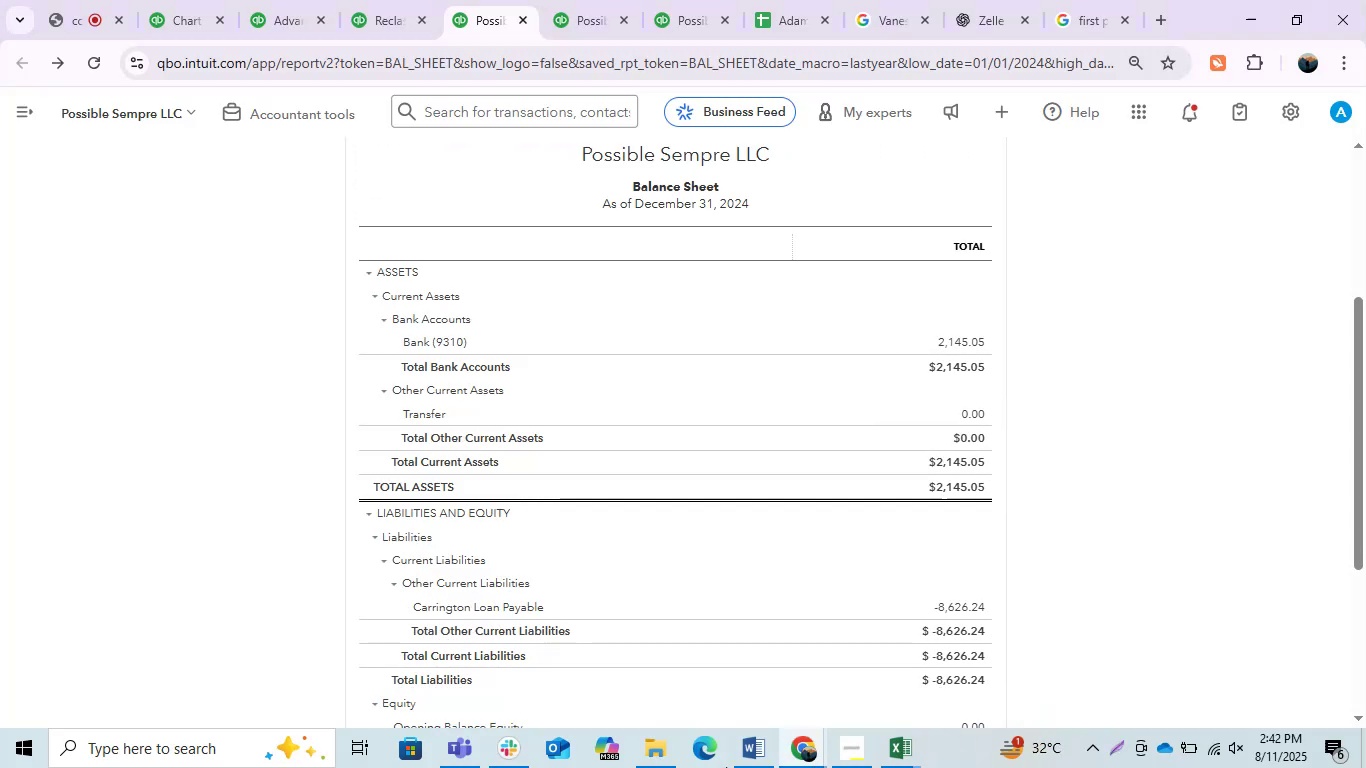 
key(Control+C)
 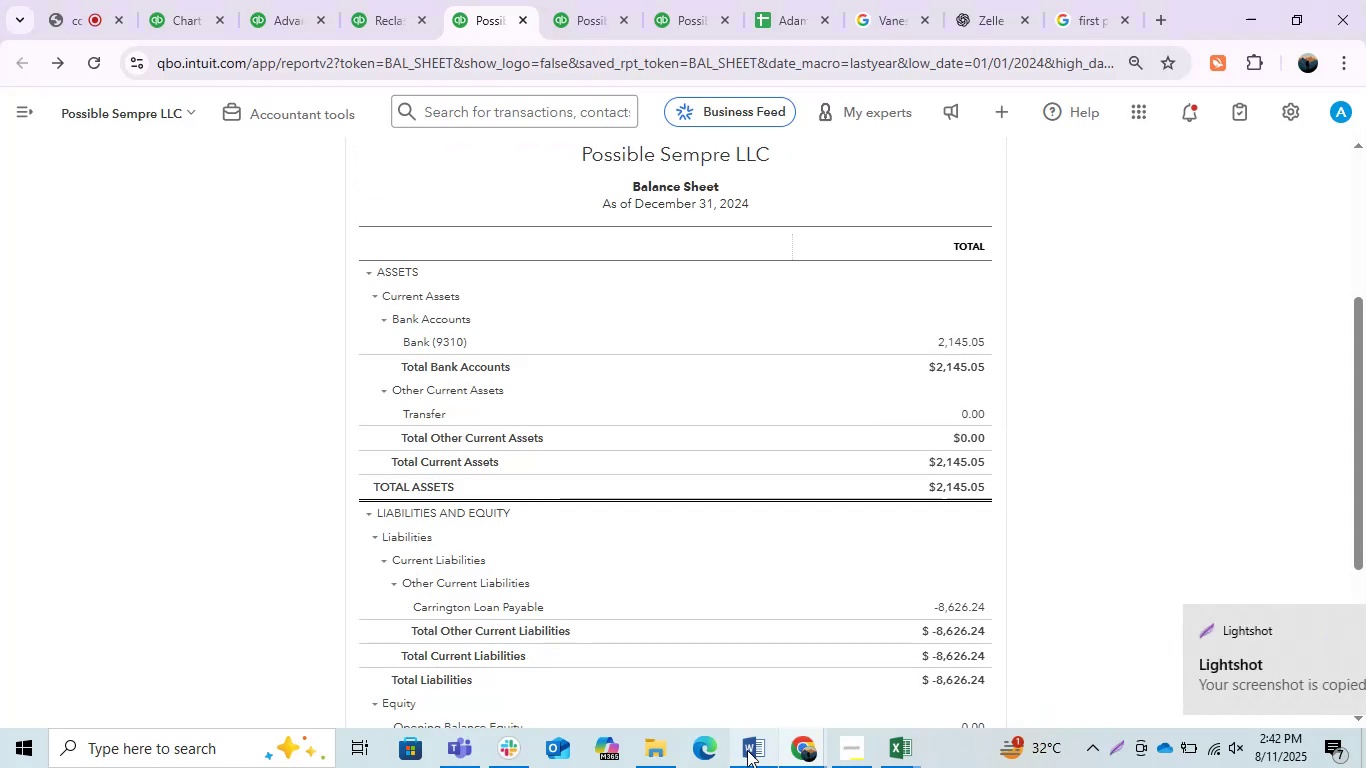 
left_click([743, 750])
 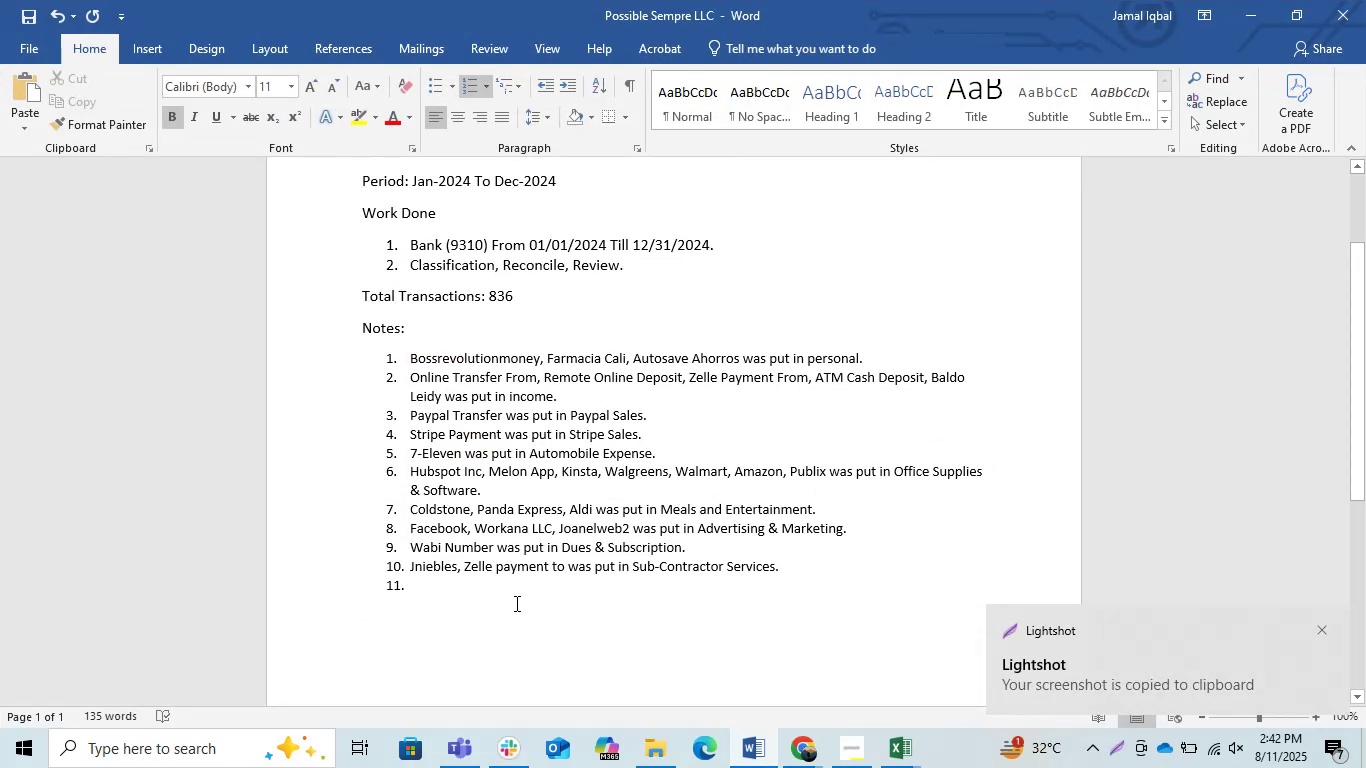 
key(Backspace)
 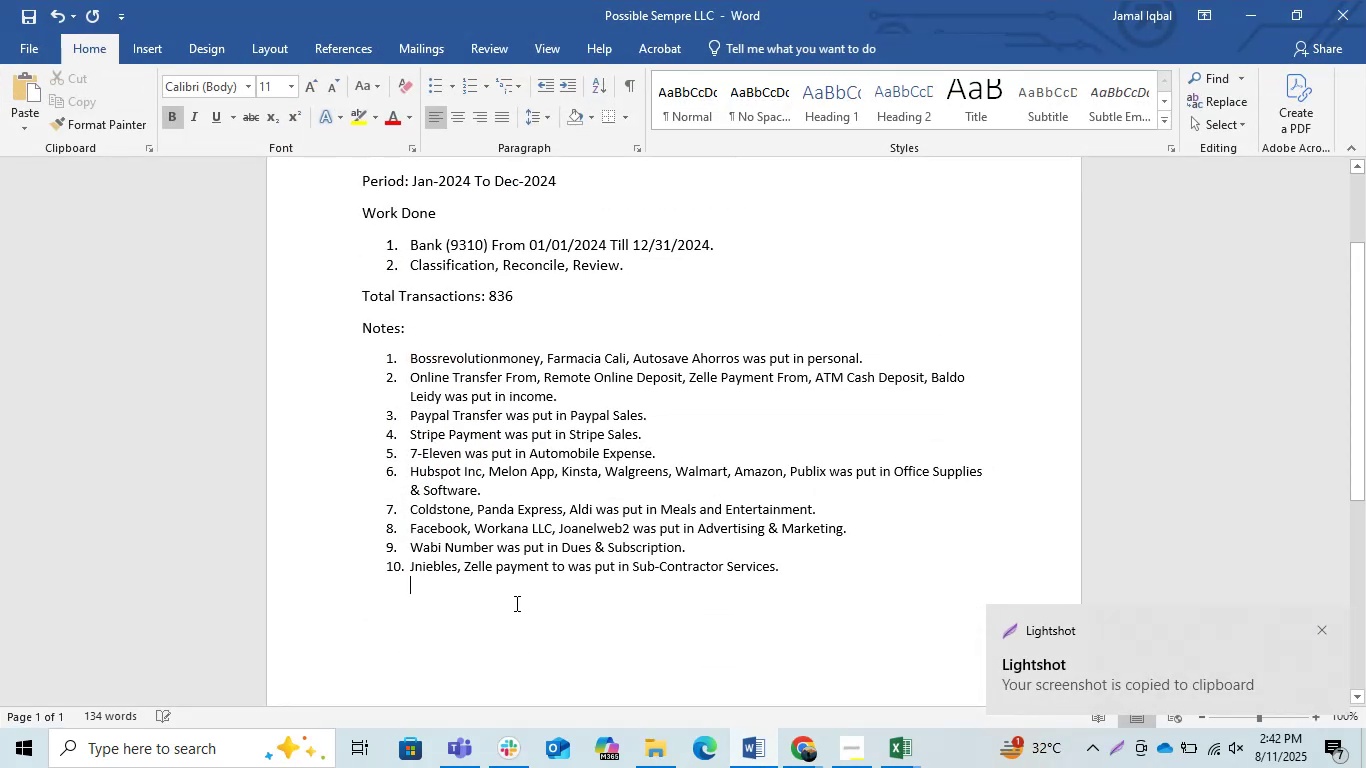 
key(Control+V)
 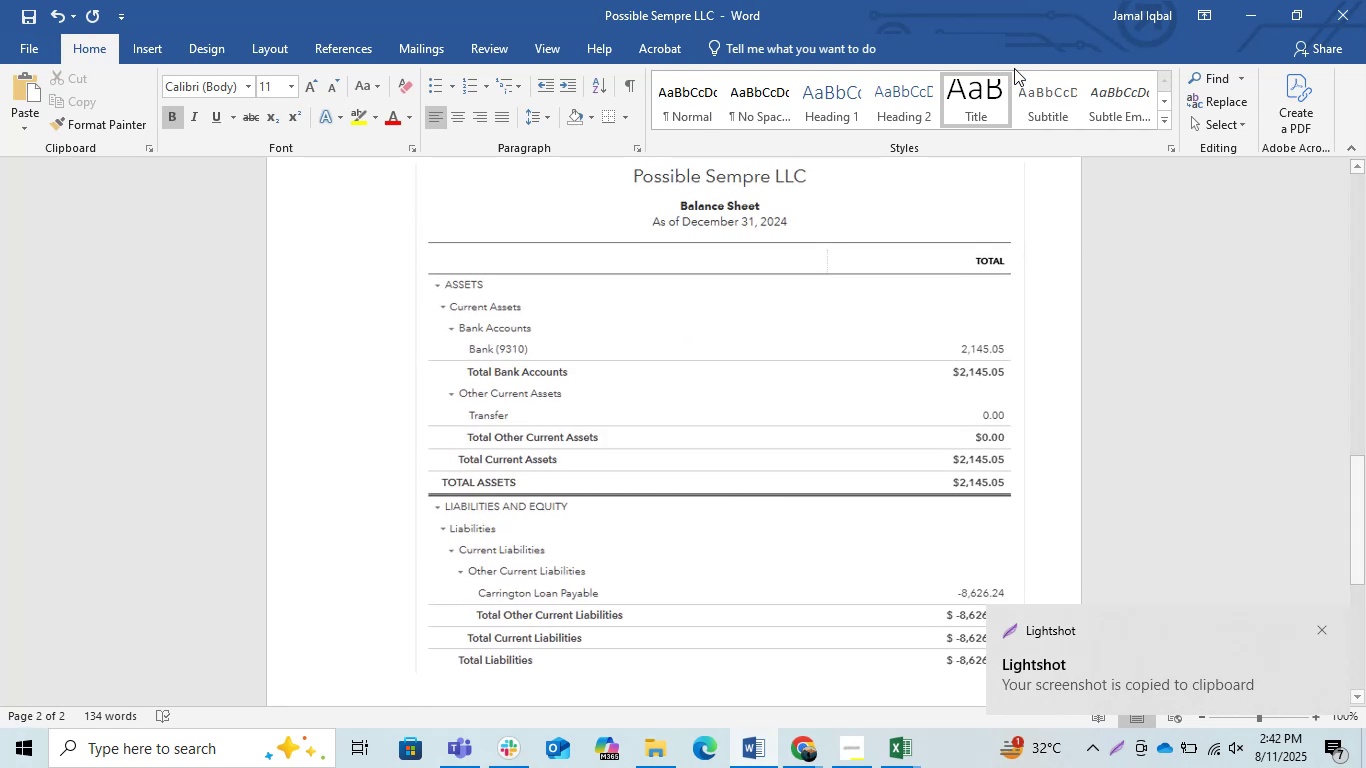 
left_click([1244, 4])
 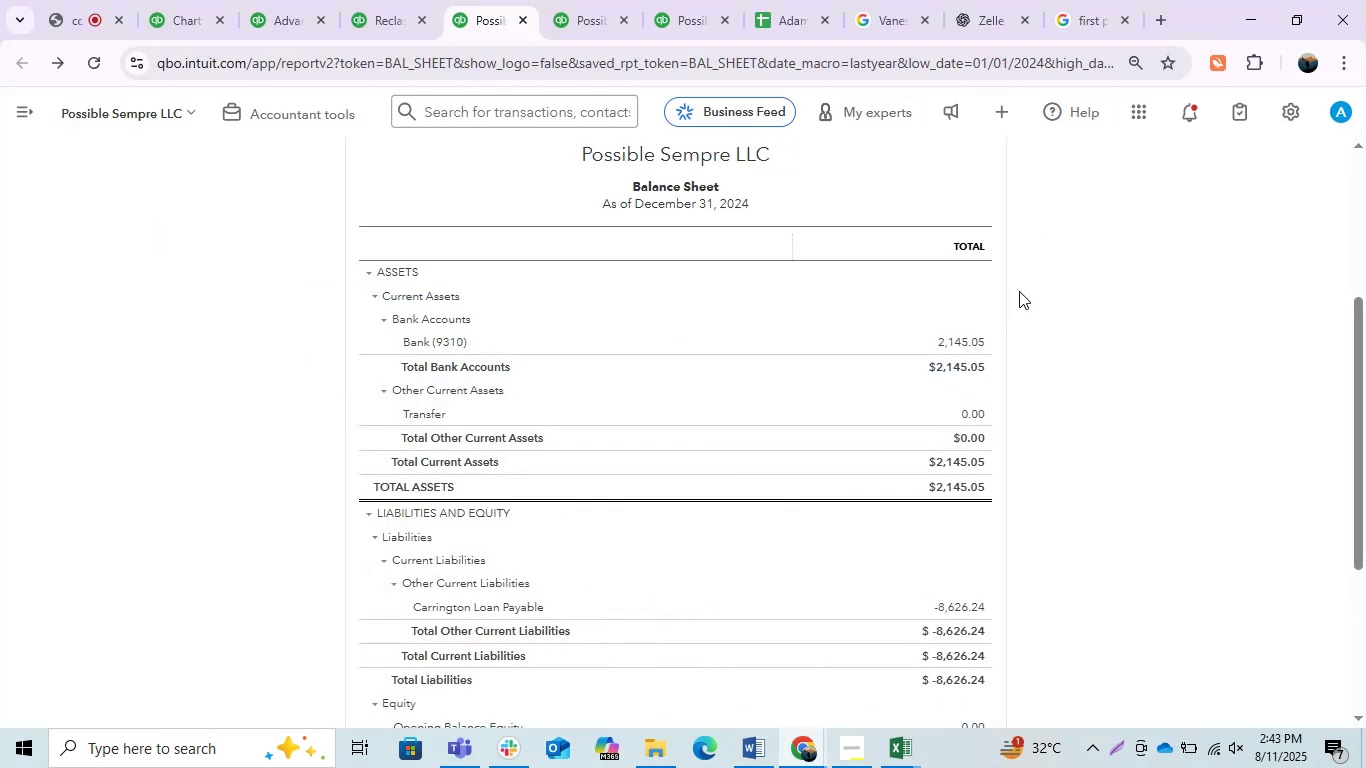 
wait(5.57)
 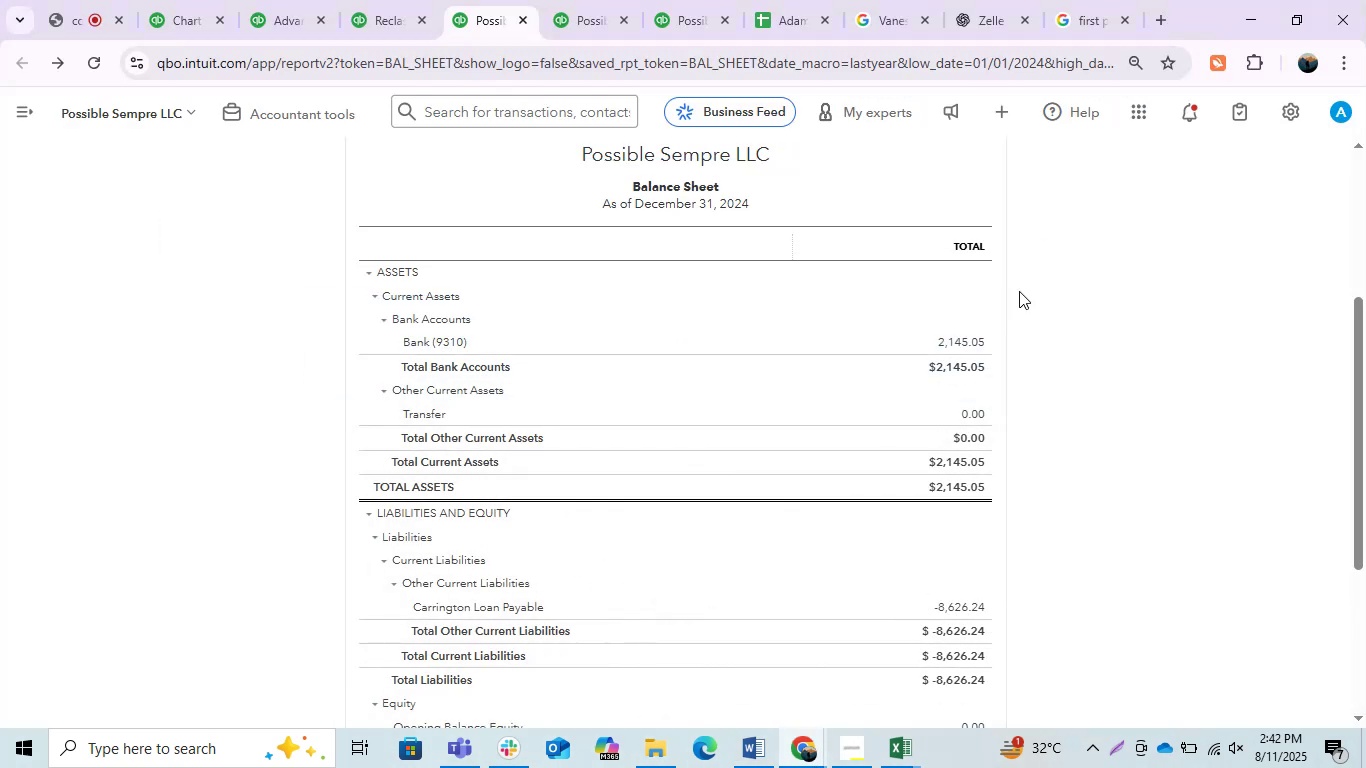 
scroll: coordinate [1019, 291], scroll_direction: down, amount: 1.0
 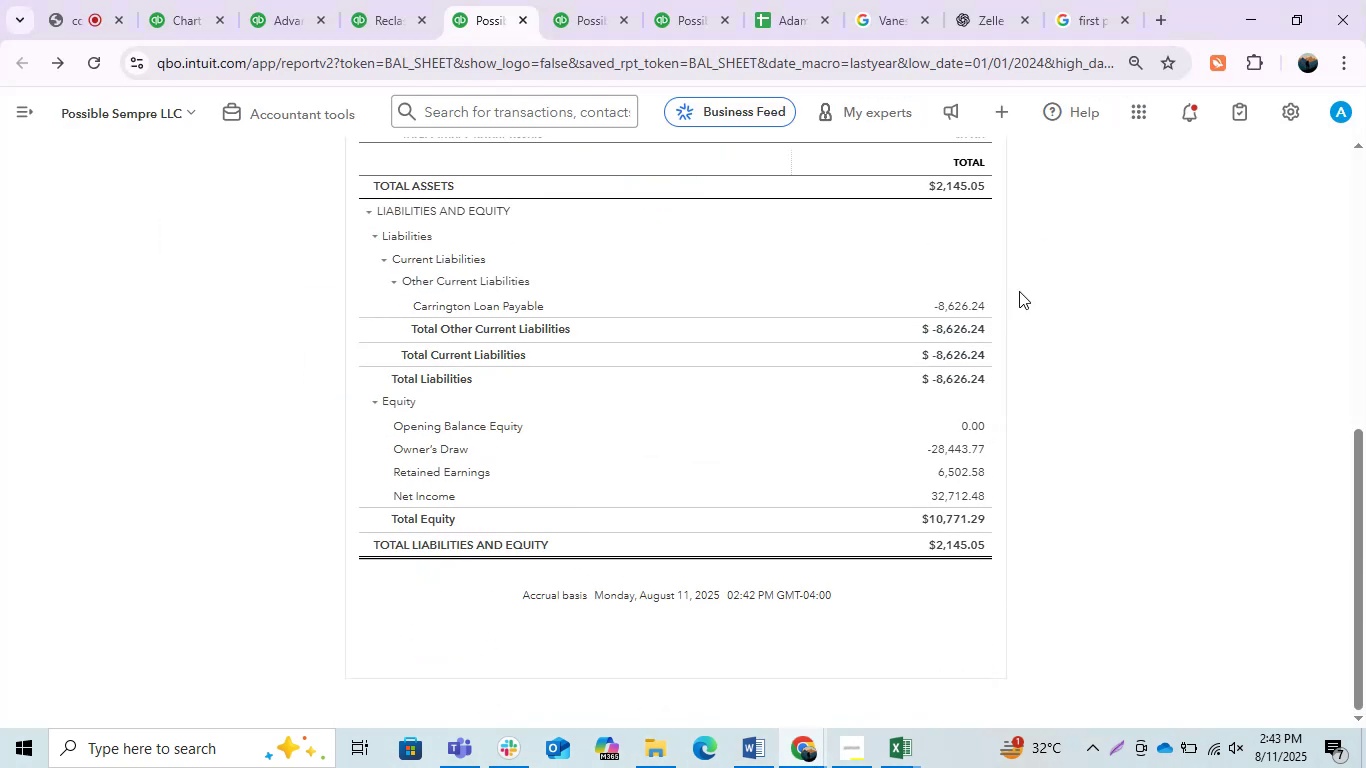 
key(PrintScreen)
 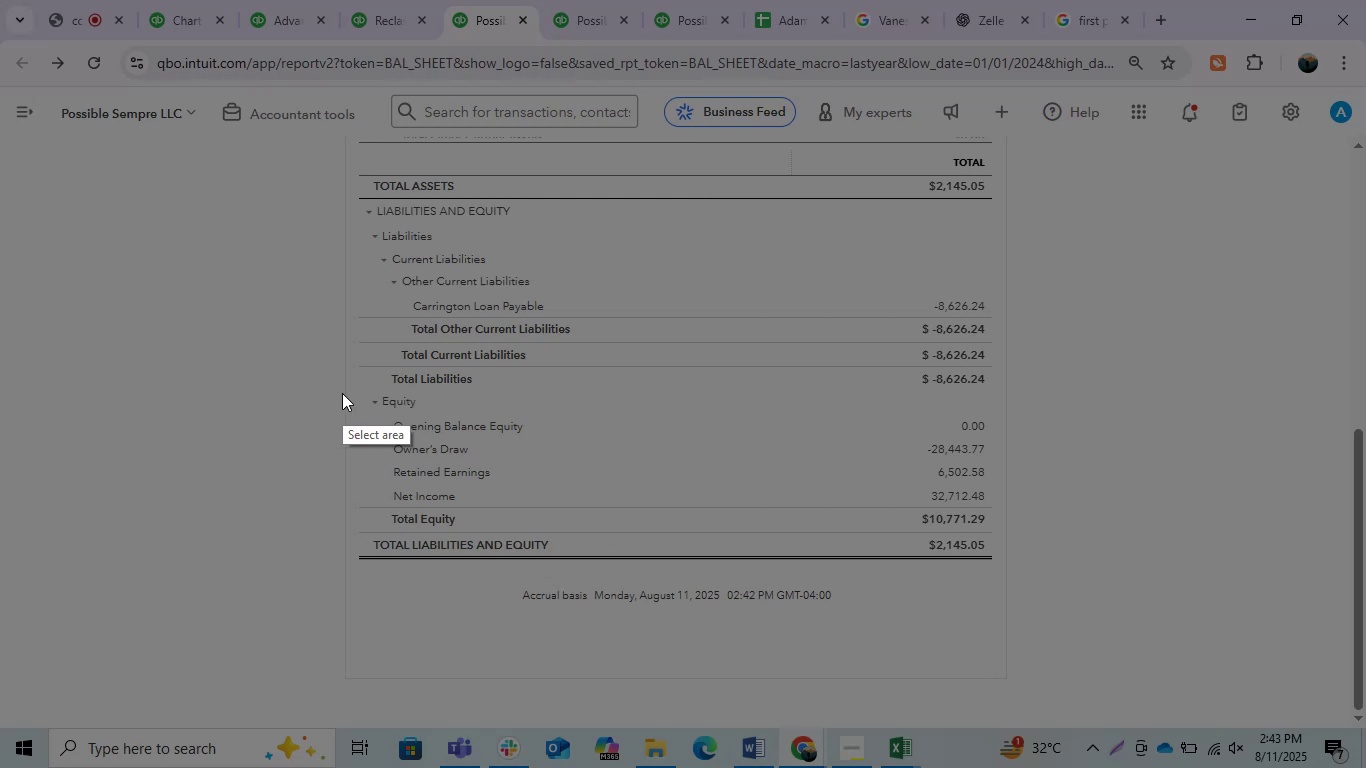 
left_click_drag(start_coordinate=[340, 387], to_coordinate=[1019, 567])
 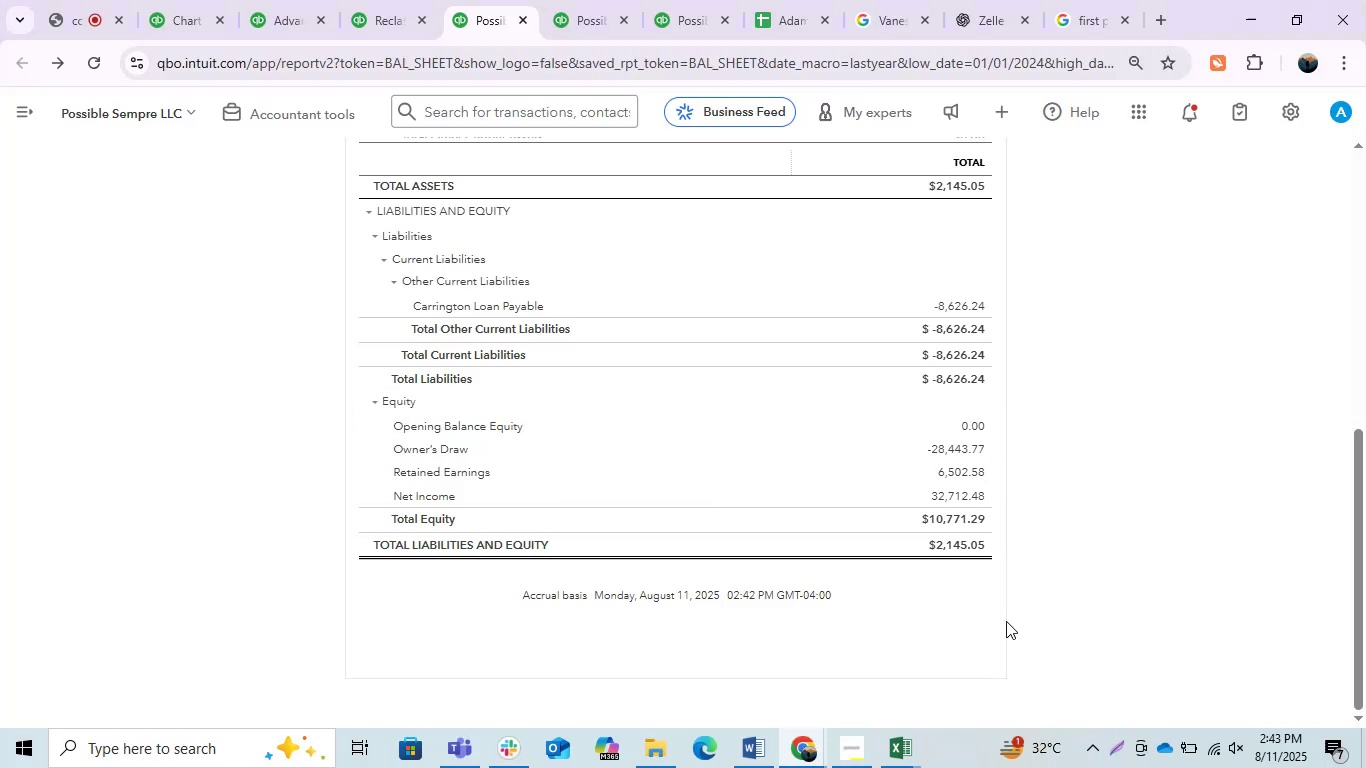 
key(Control+C)
 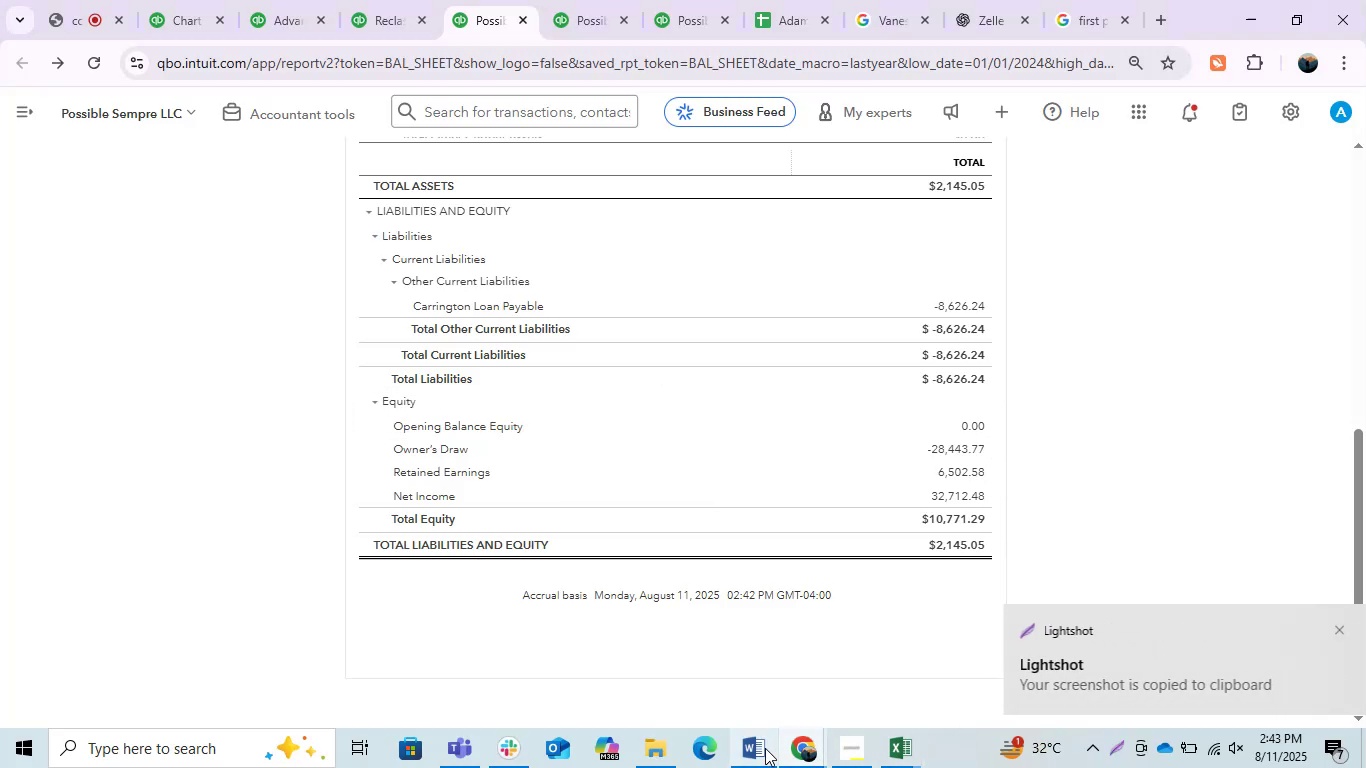 
left_click([760, 747])
 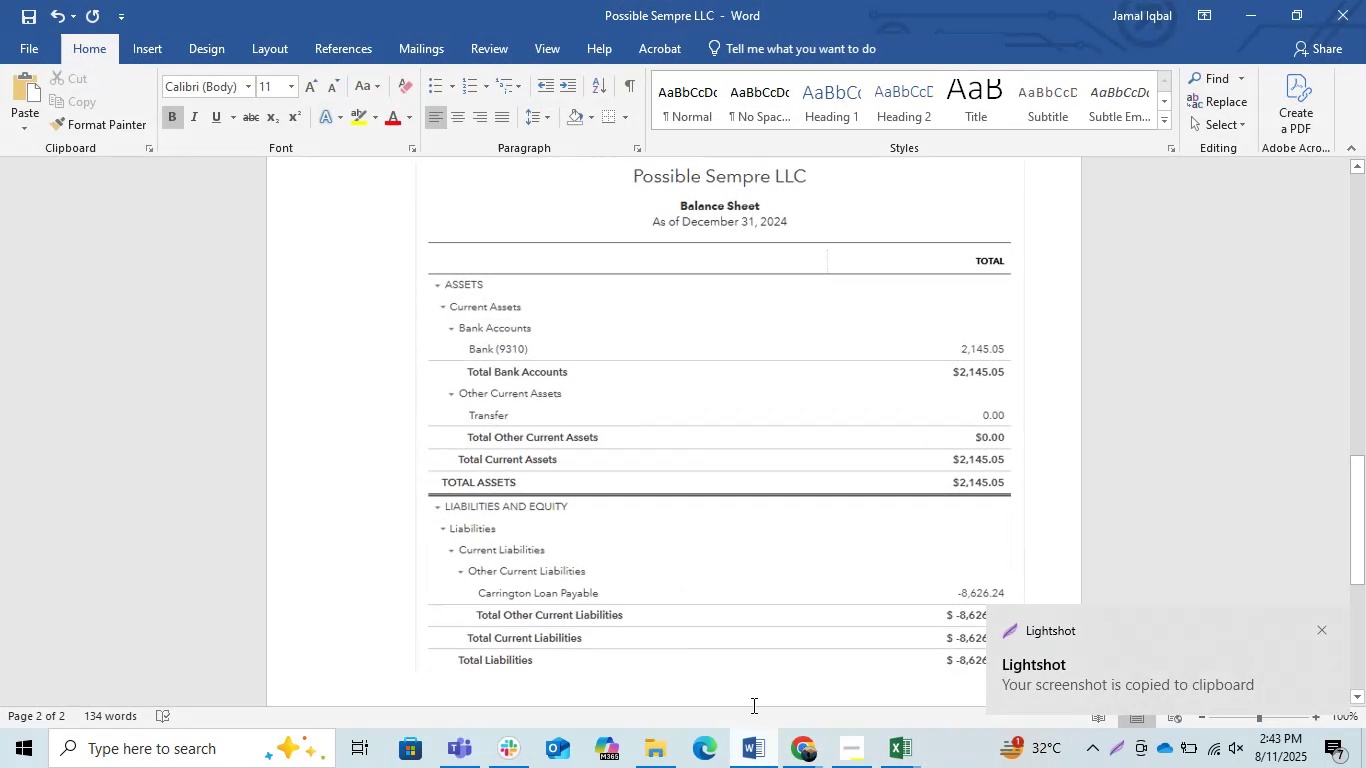 
key(Control+V)
 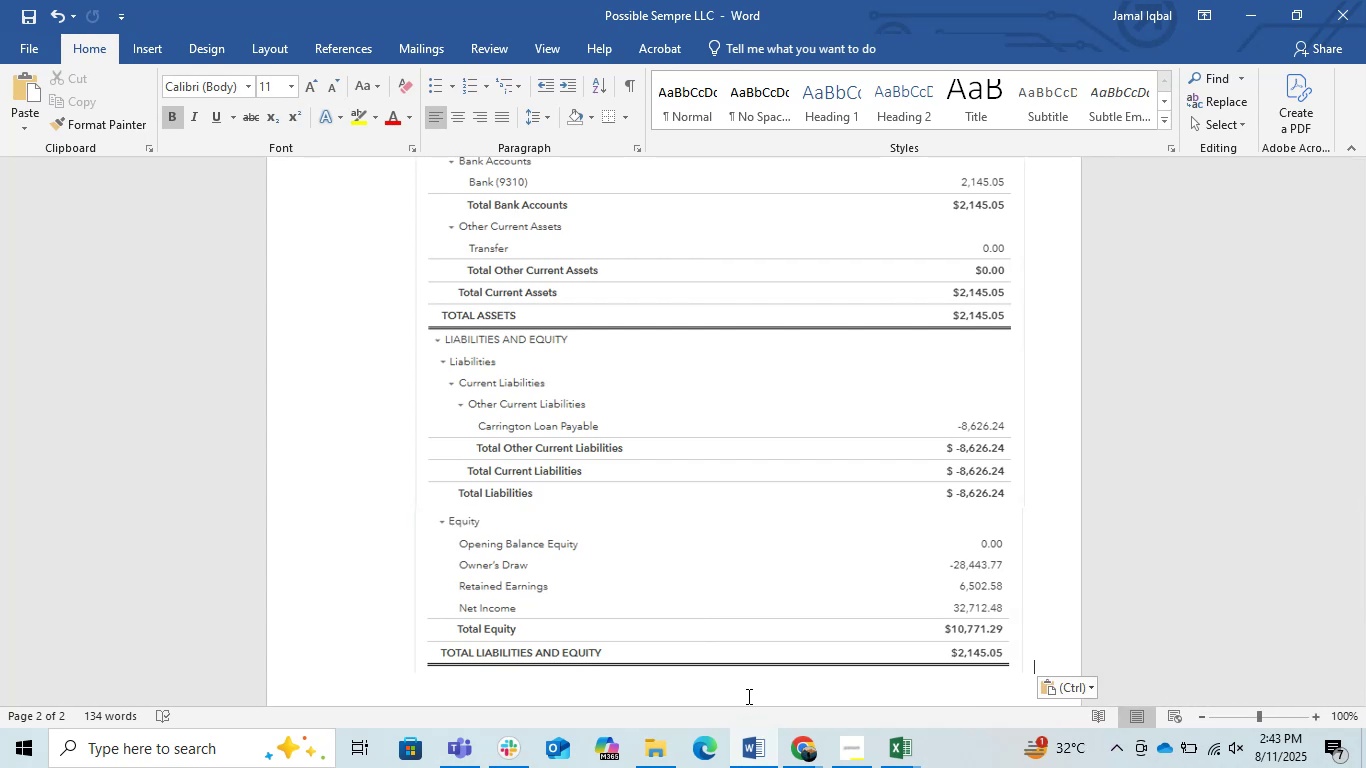 
wait(12.33)
 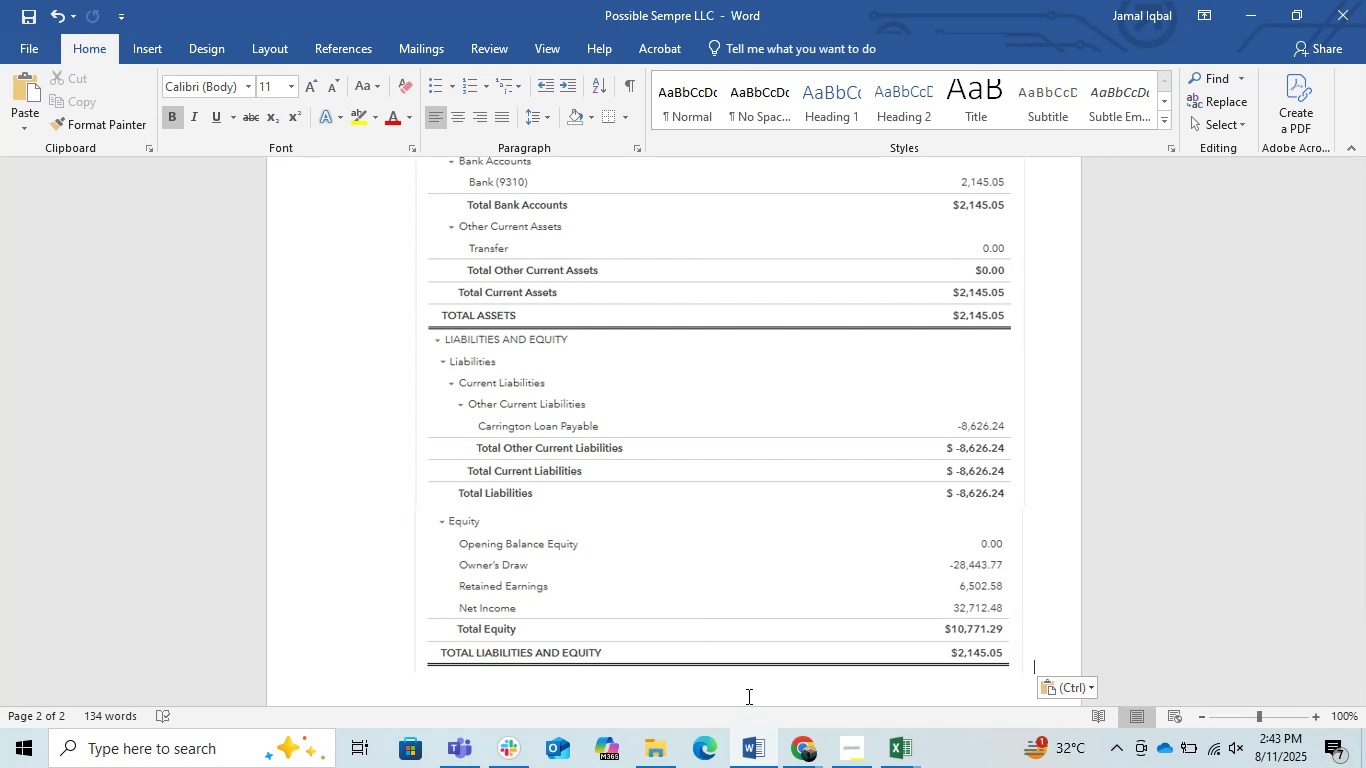 
left_click([1242, 0])
 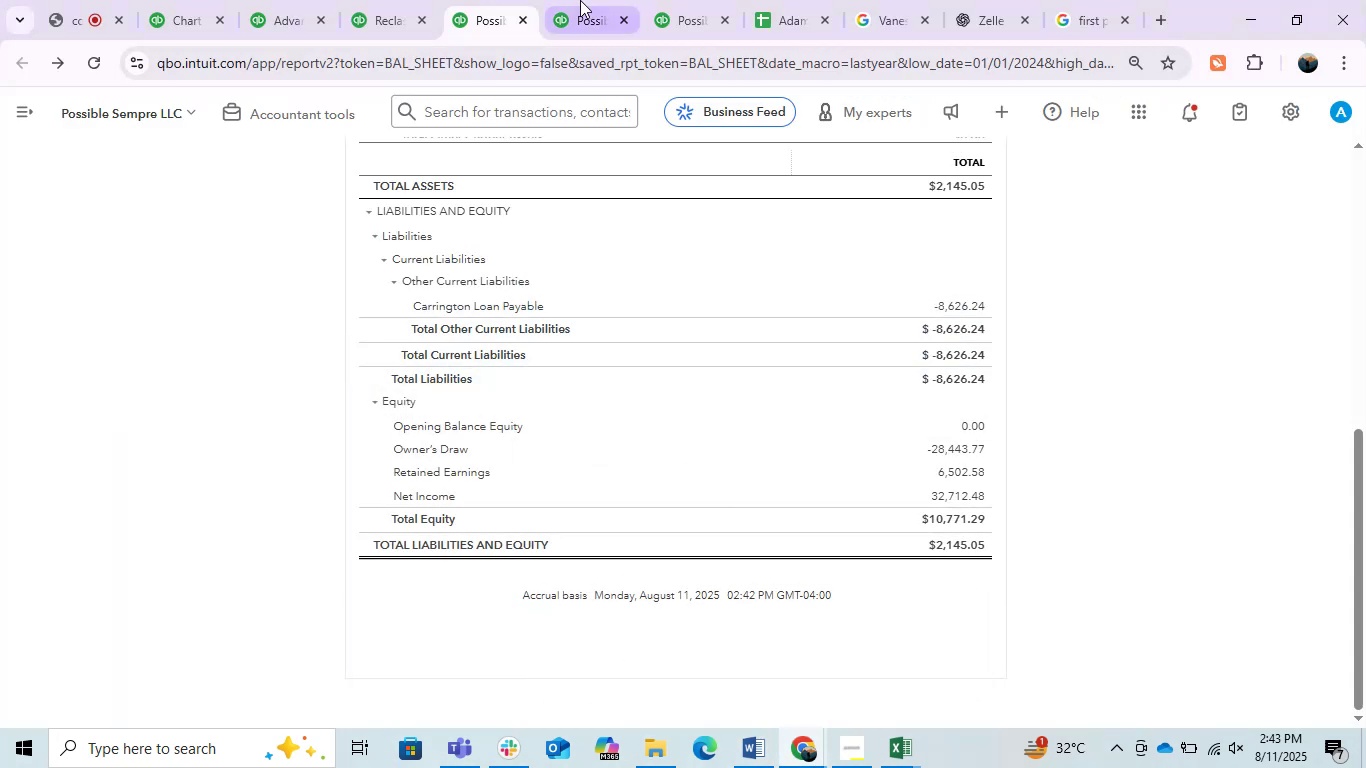 
left_click([574, 0])
 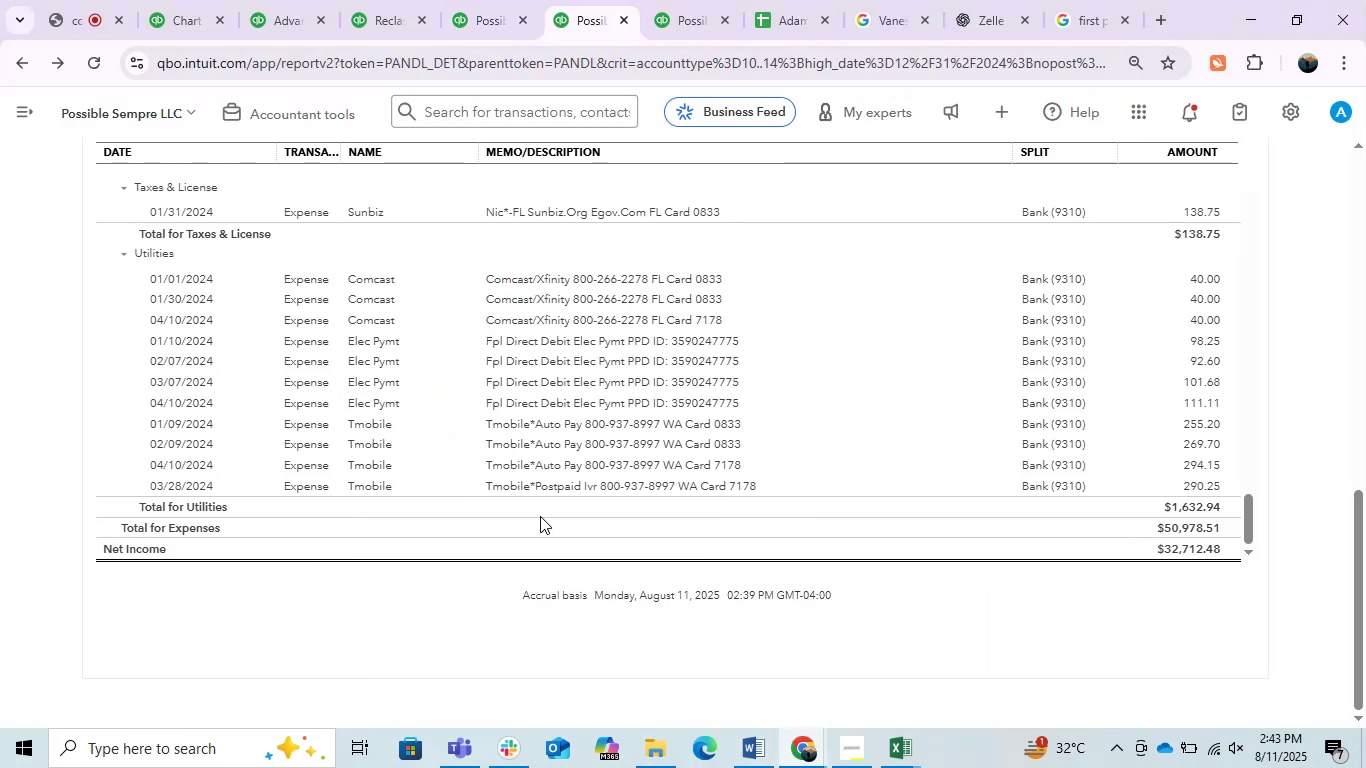 
scroll: coordinate [554, 439], scroll_direction: up, amount: 8.0
 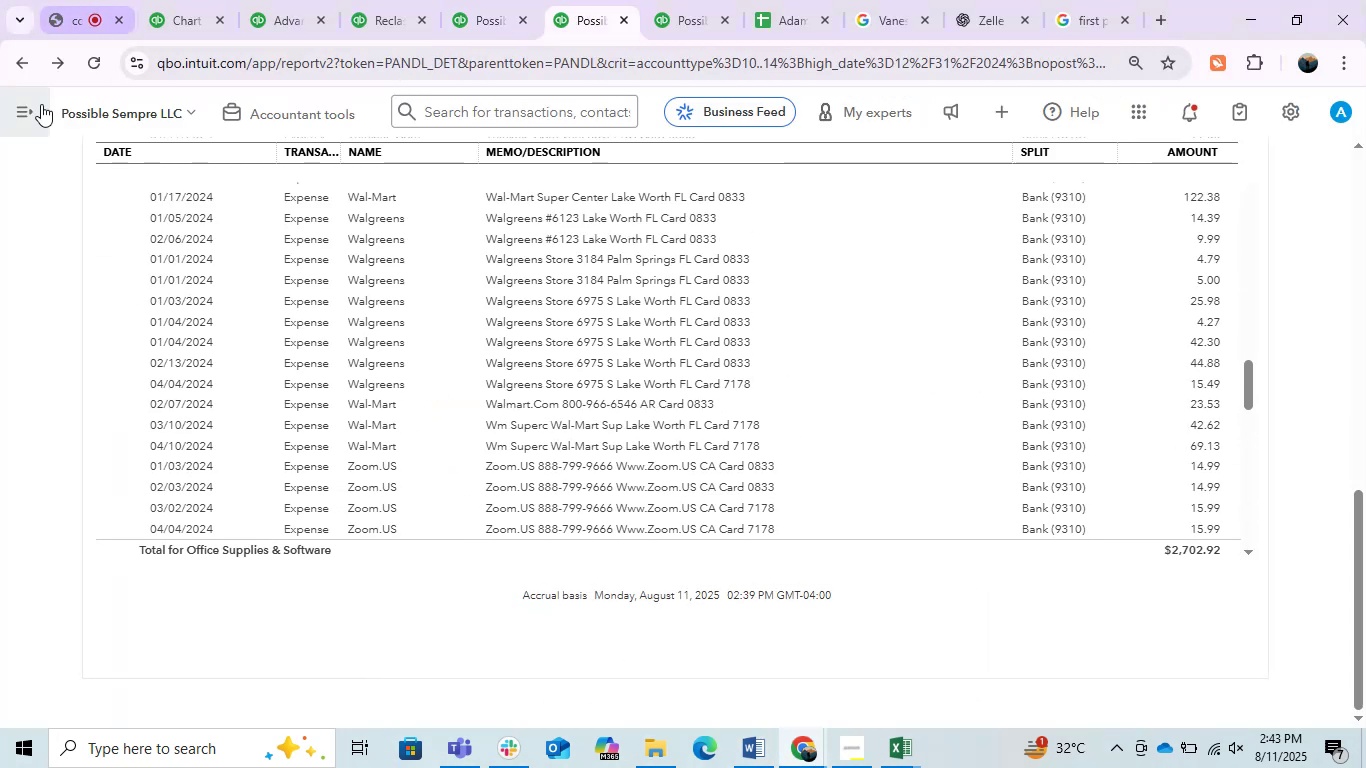 
left_click([31, 78])
 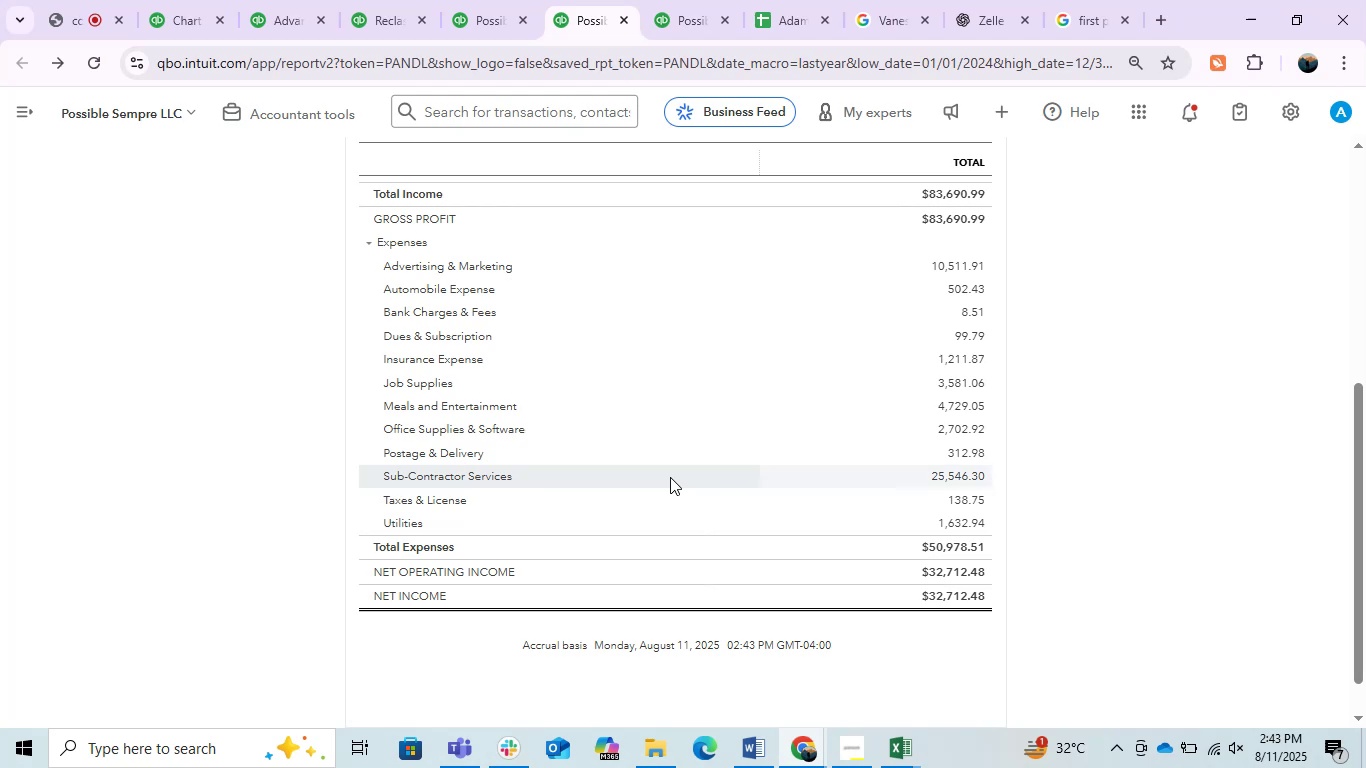 
wait(21.84)
 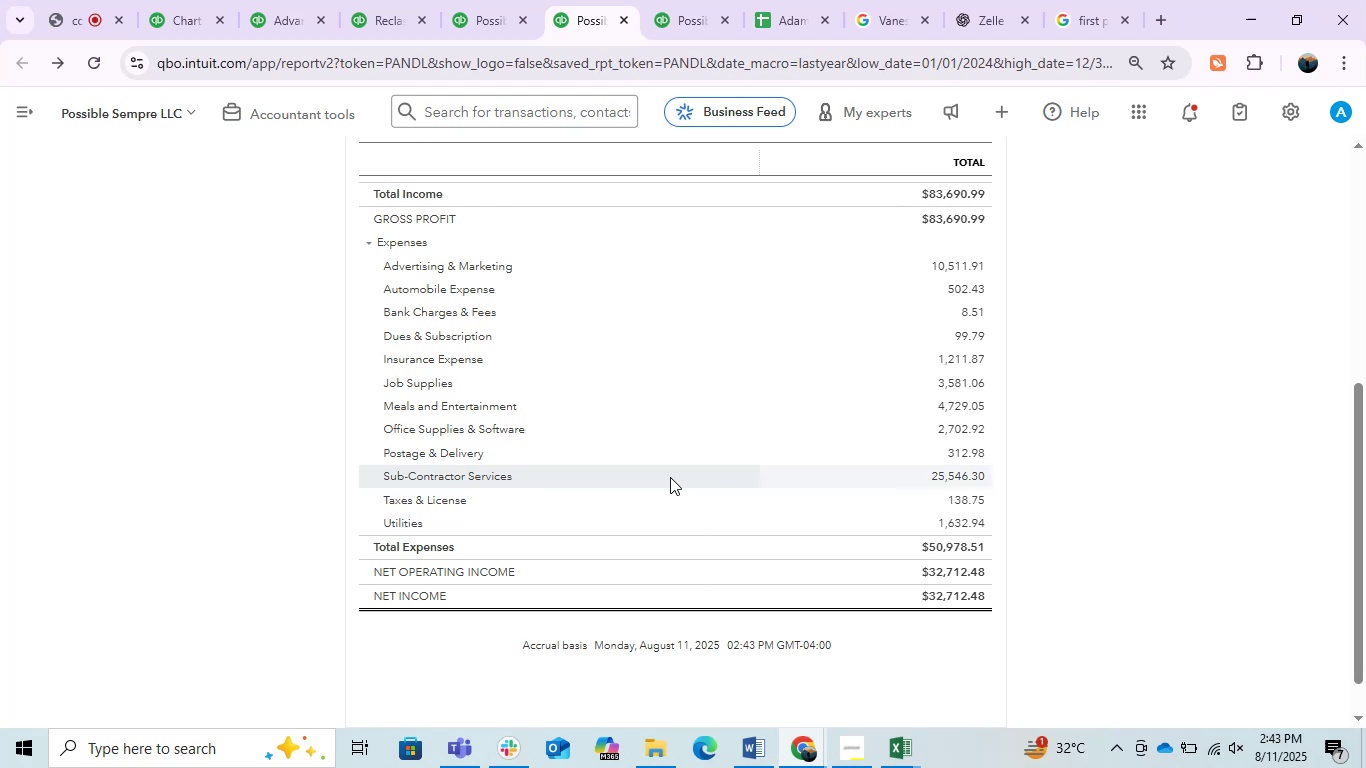 
scroll: coordinate [670, 560], scroll_direction: up, amount: 2.0
 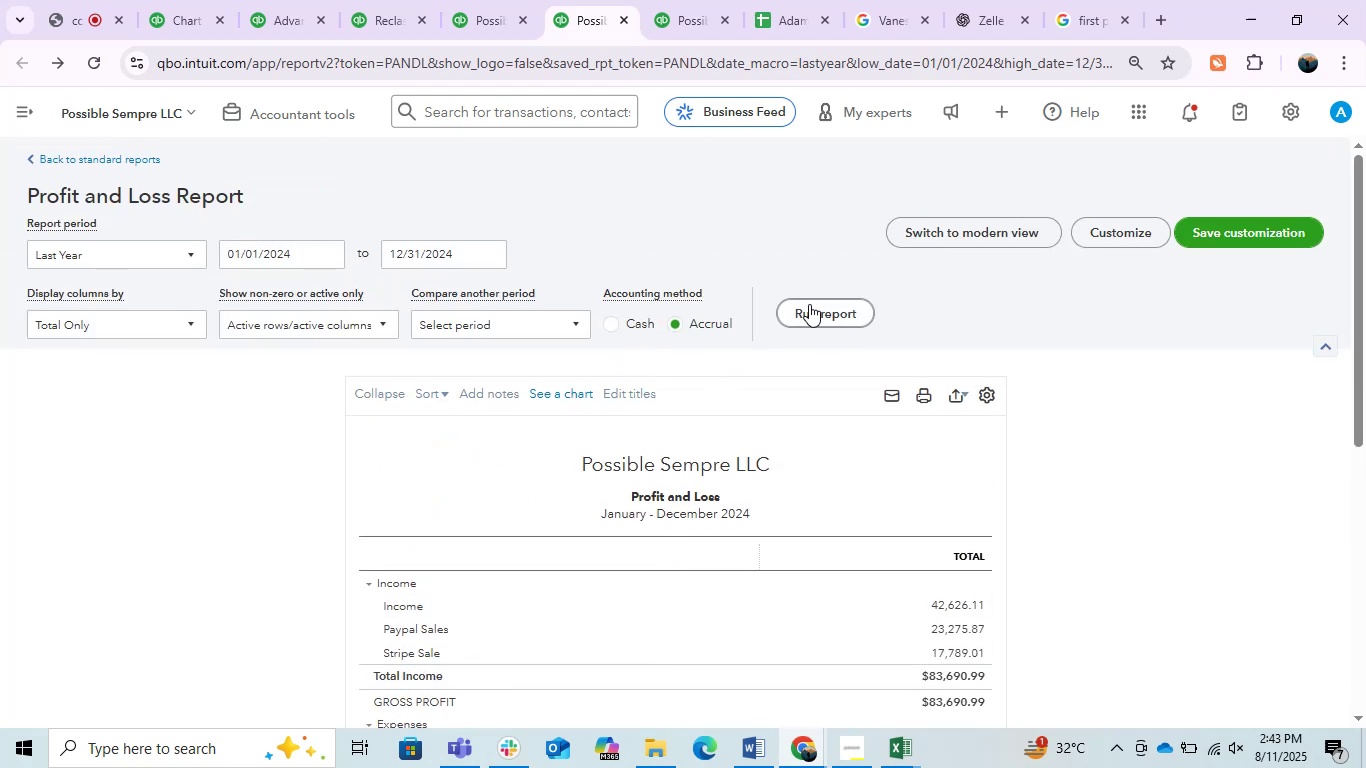 
double_click([814, 304])
 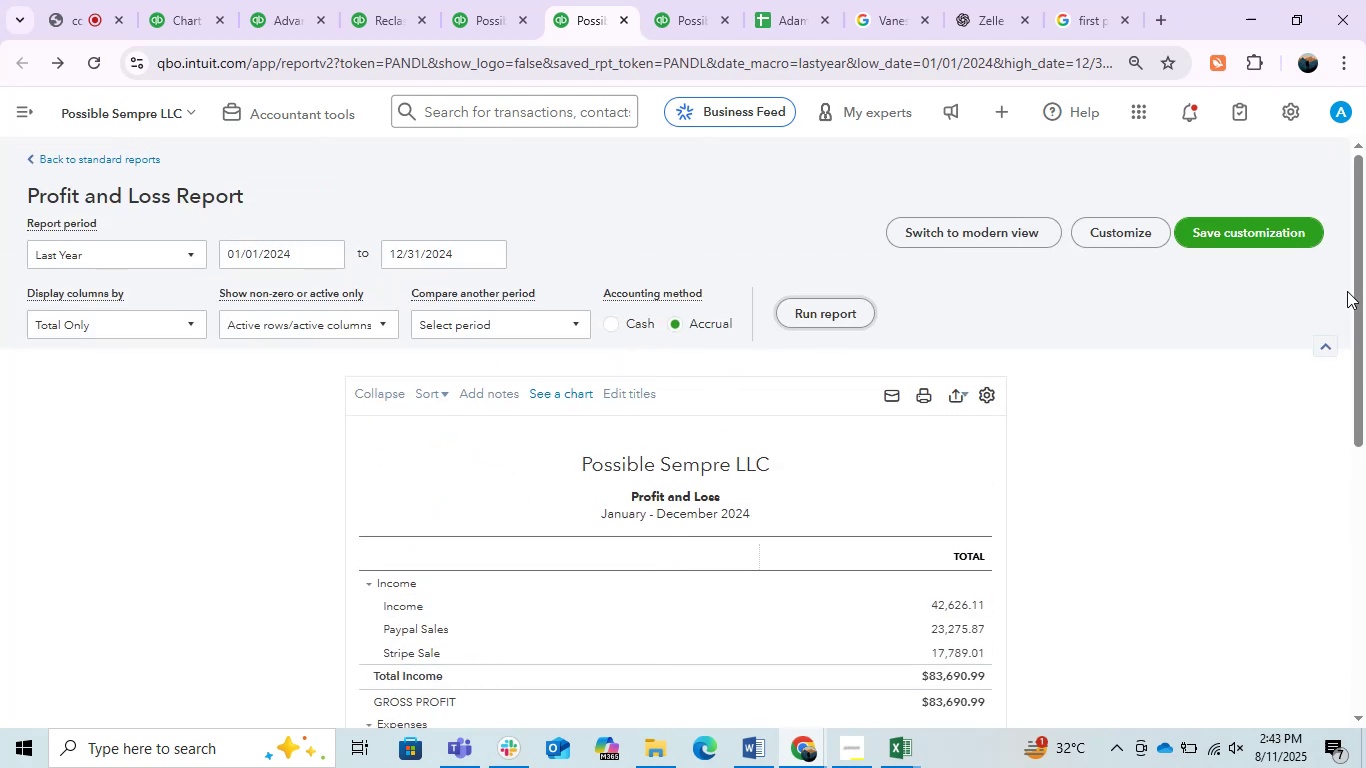 
left_click_drag(start_coordinate=[1365, 258], to_coordinate=[1365, 410])
 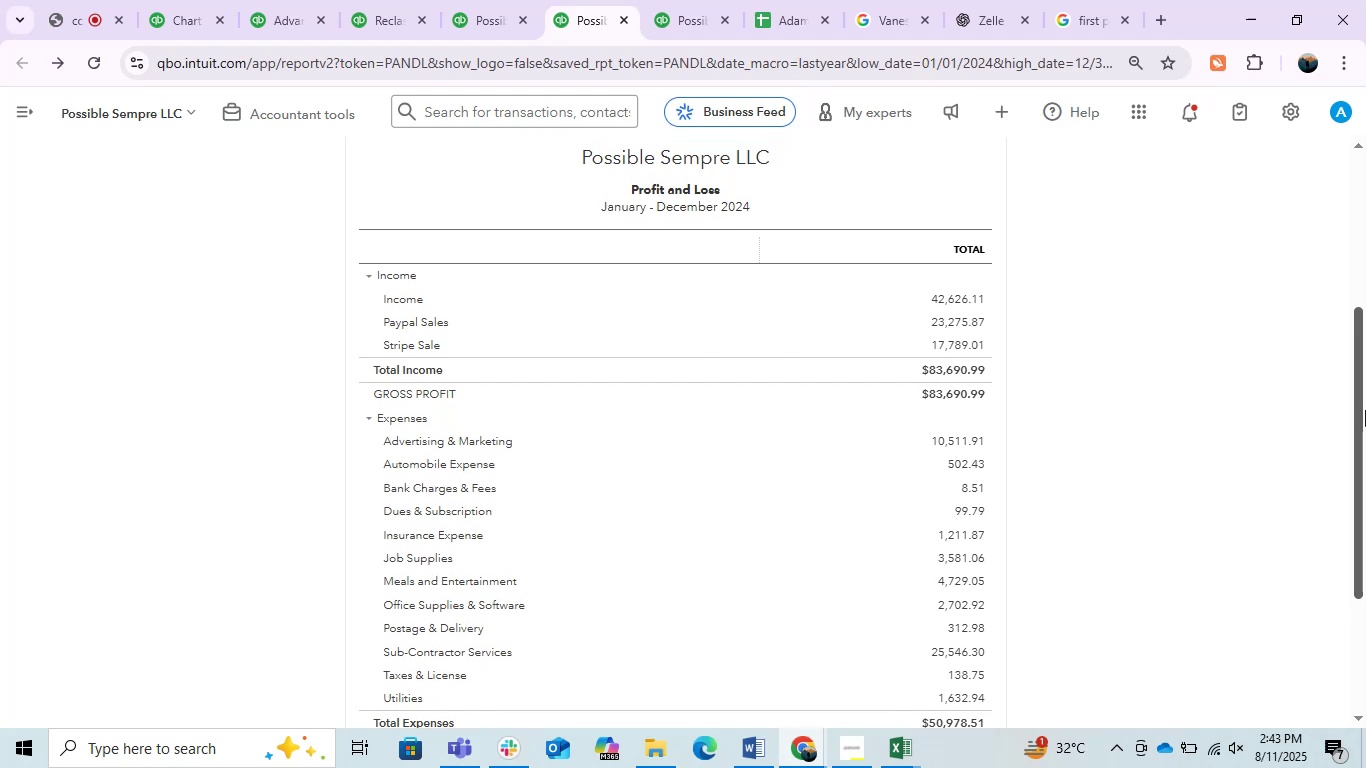 
key(PrintScreen)
 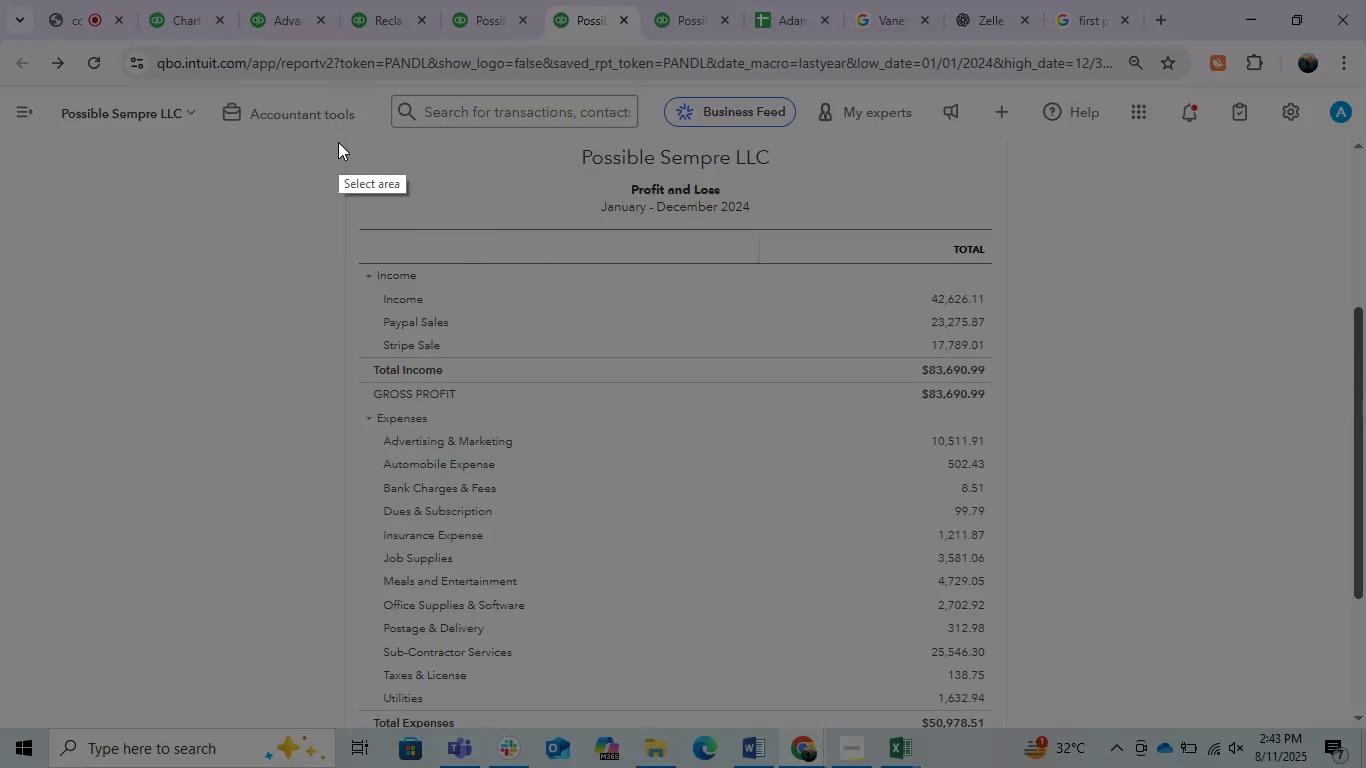 
left_click_drag(start_coordinate=[341, 137], to_coordinate=[1000, 714])
 